 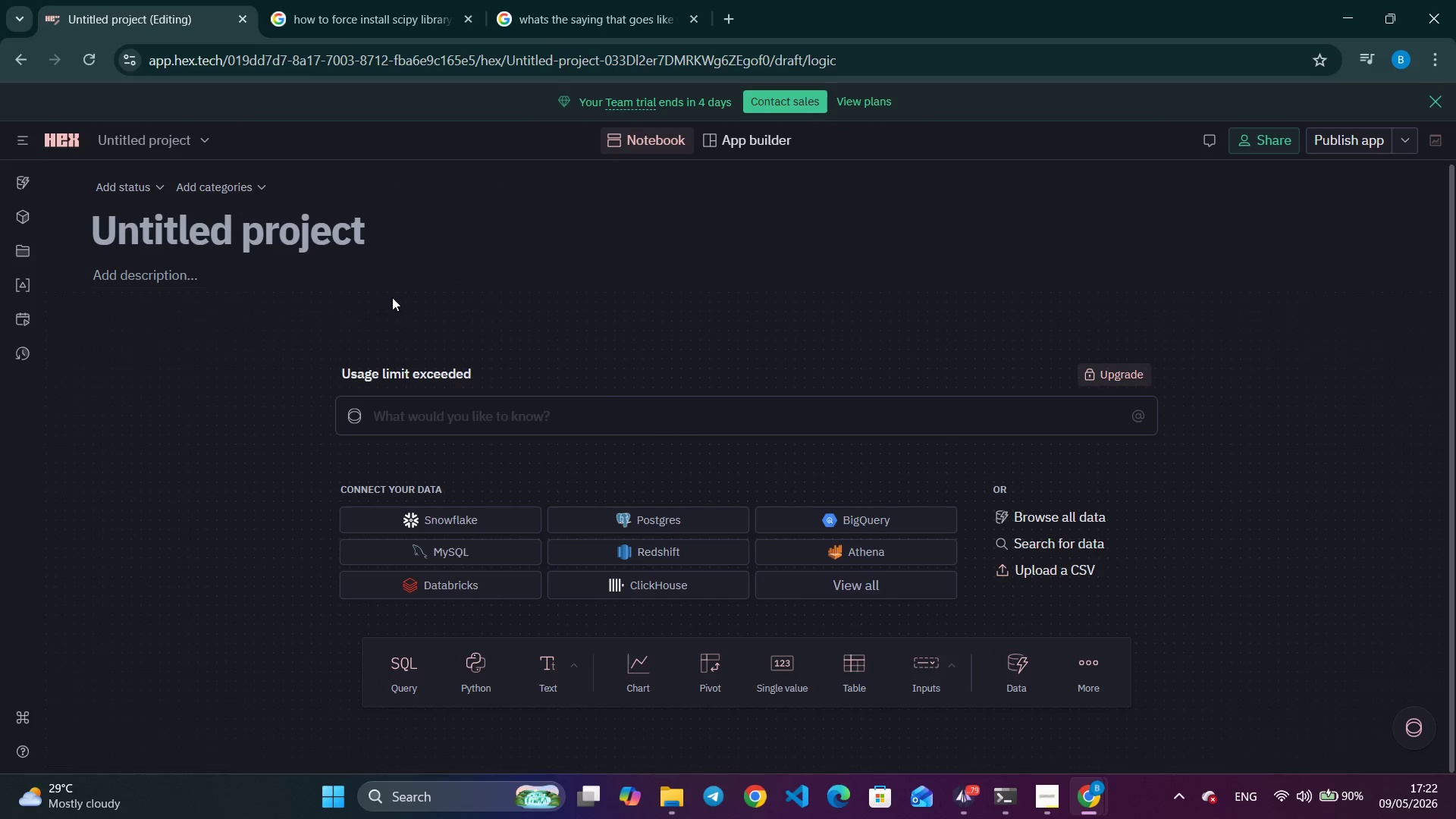 
left_click([362, 229])
 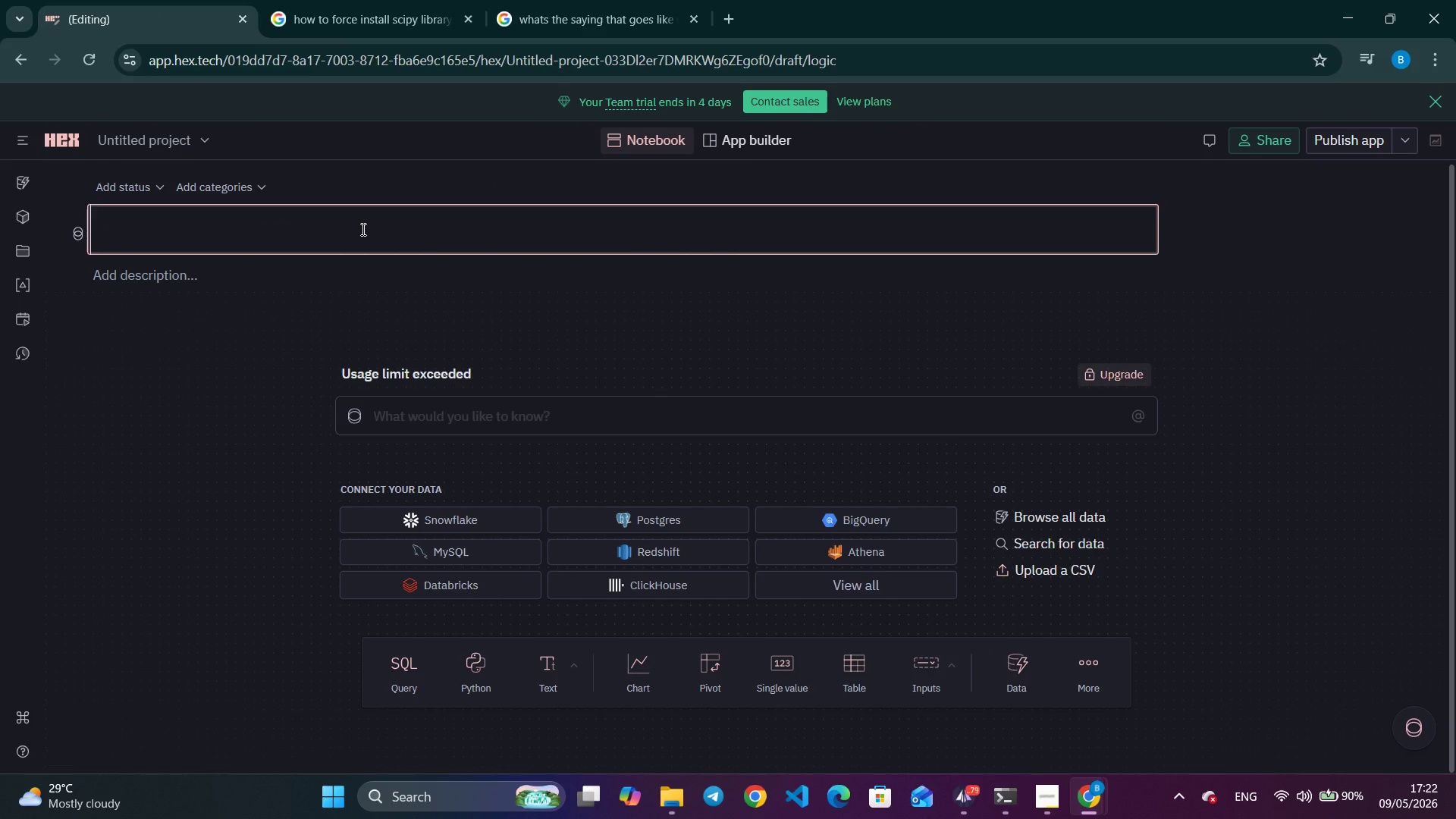 
type(Velvet_Vine_Notebook)
 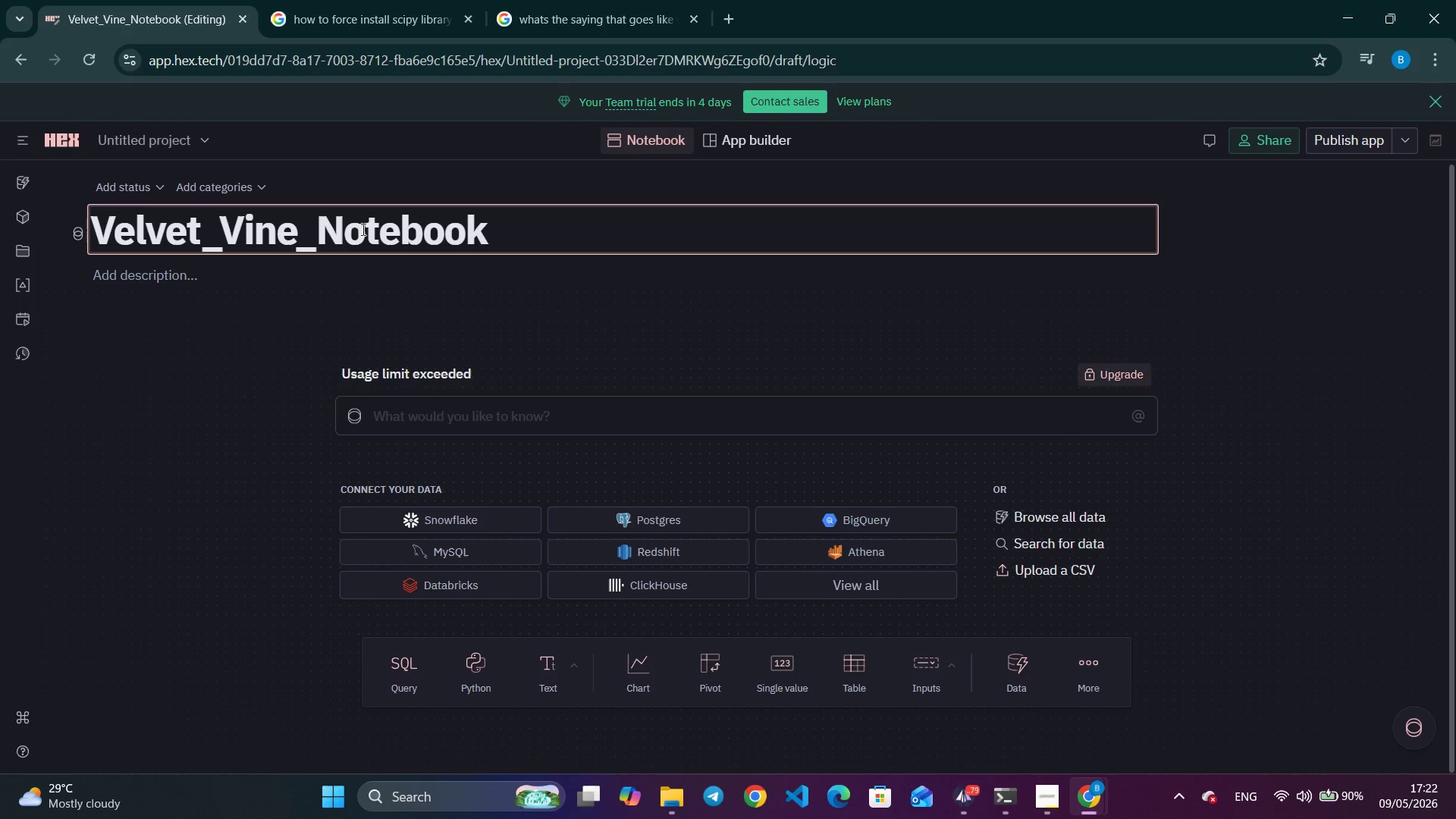 
wait(9.31)
 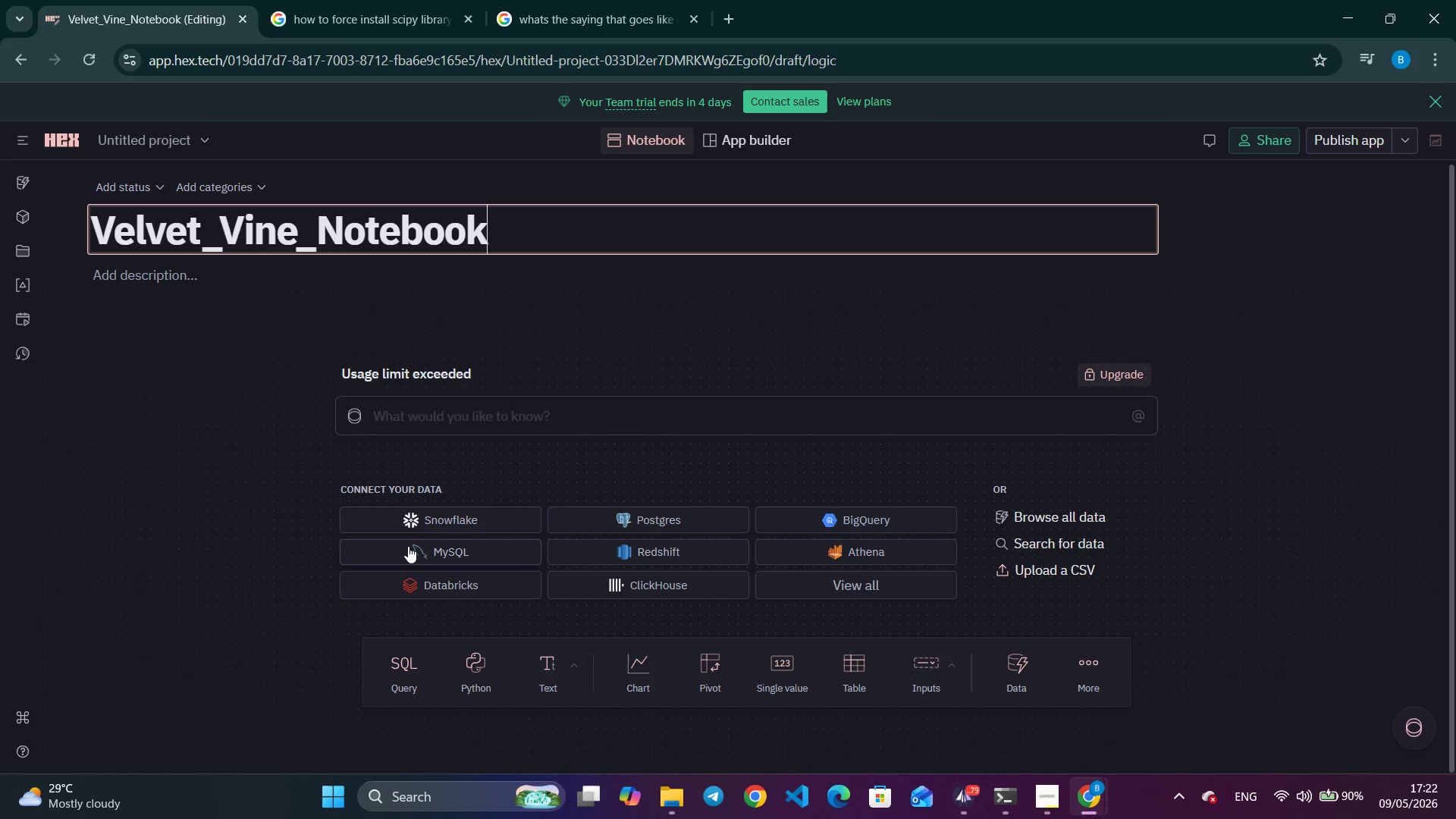 
left_click([530, 660])
 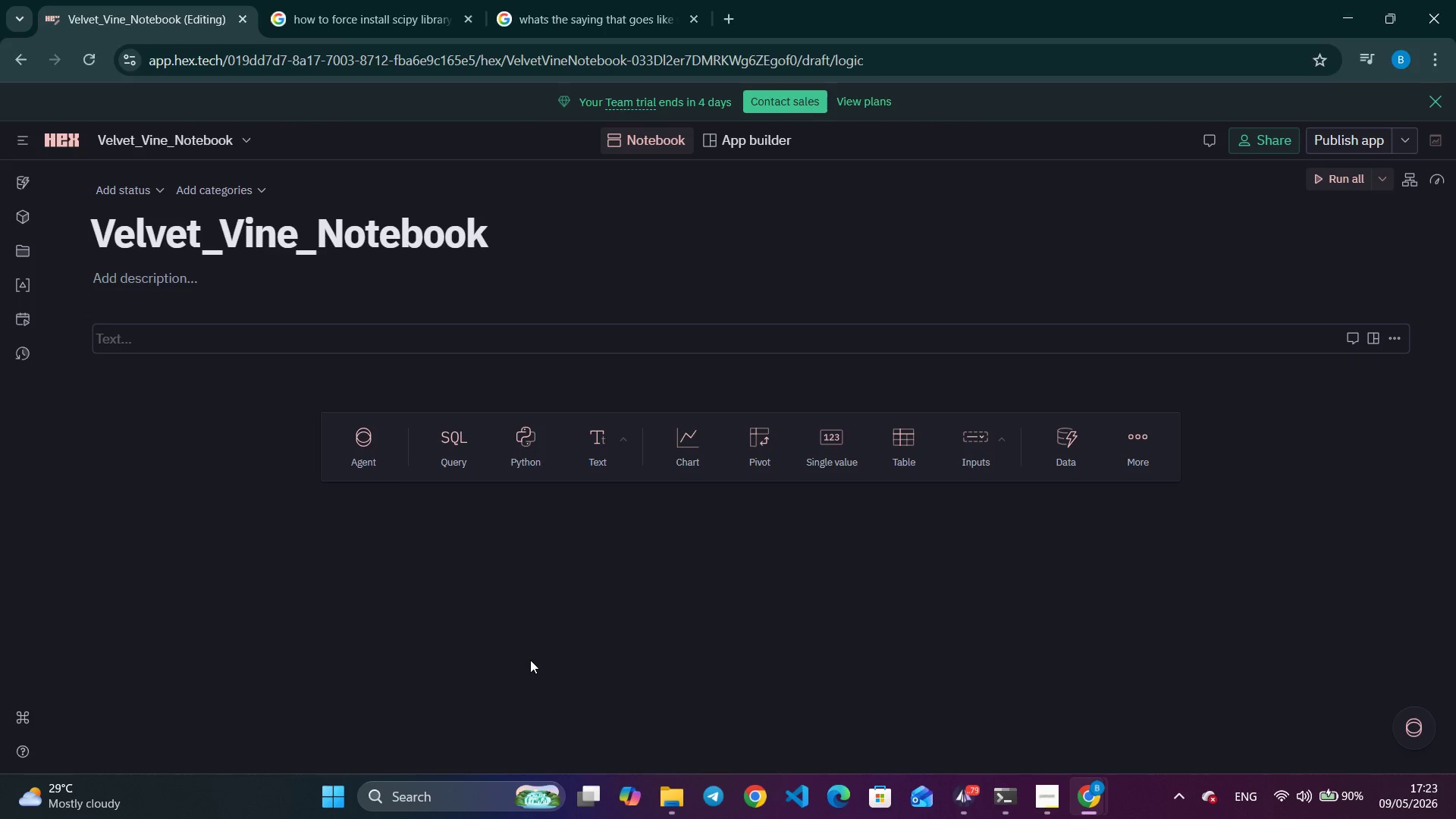 
wait(39.11)
 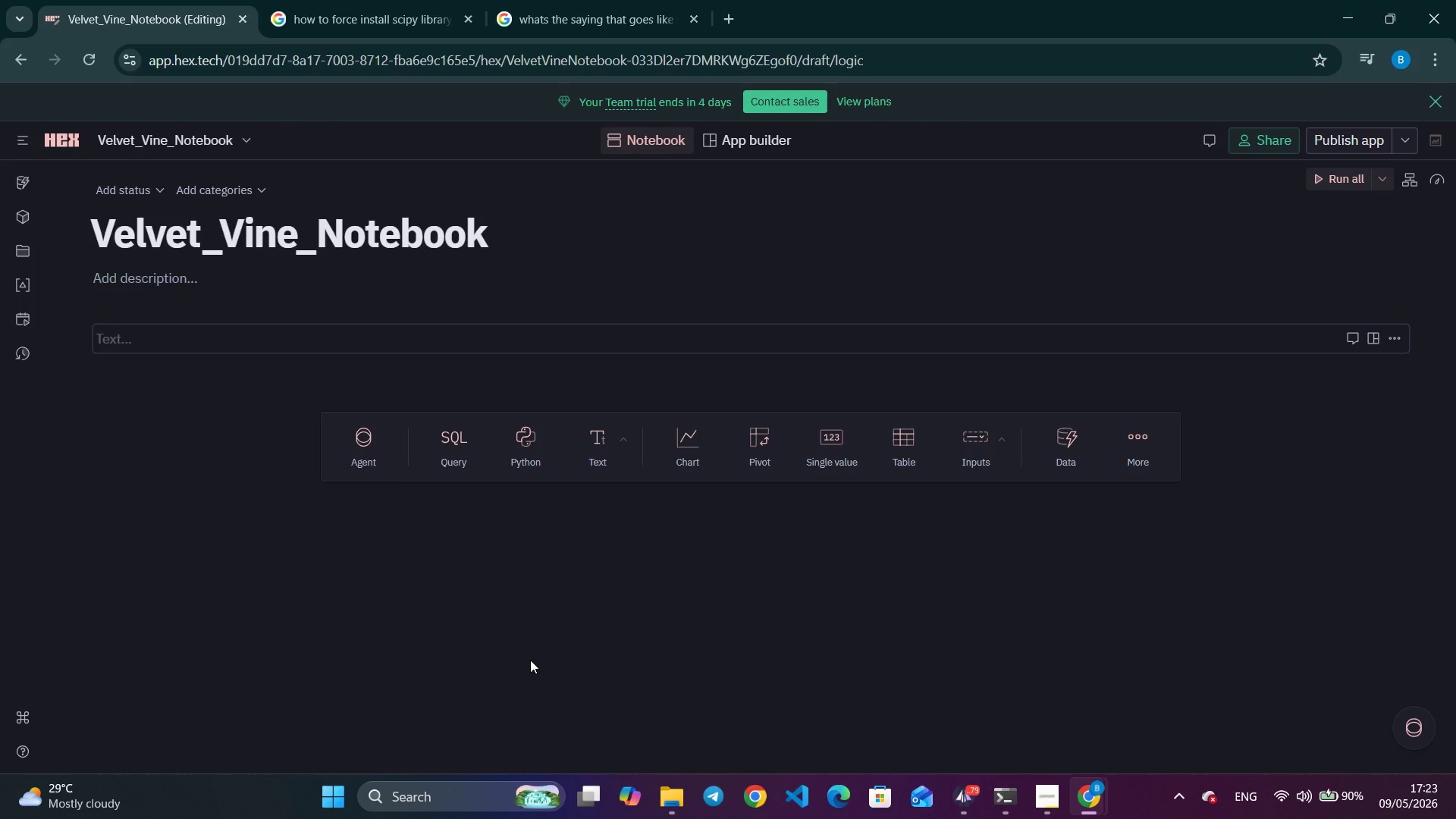 
left_click([181, 345])
 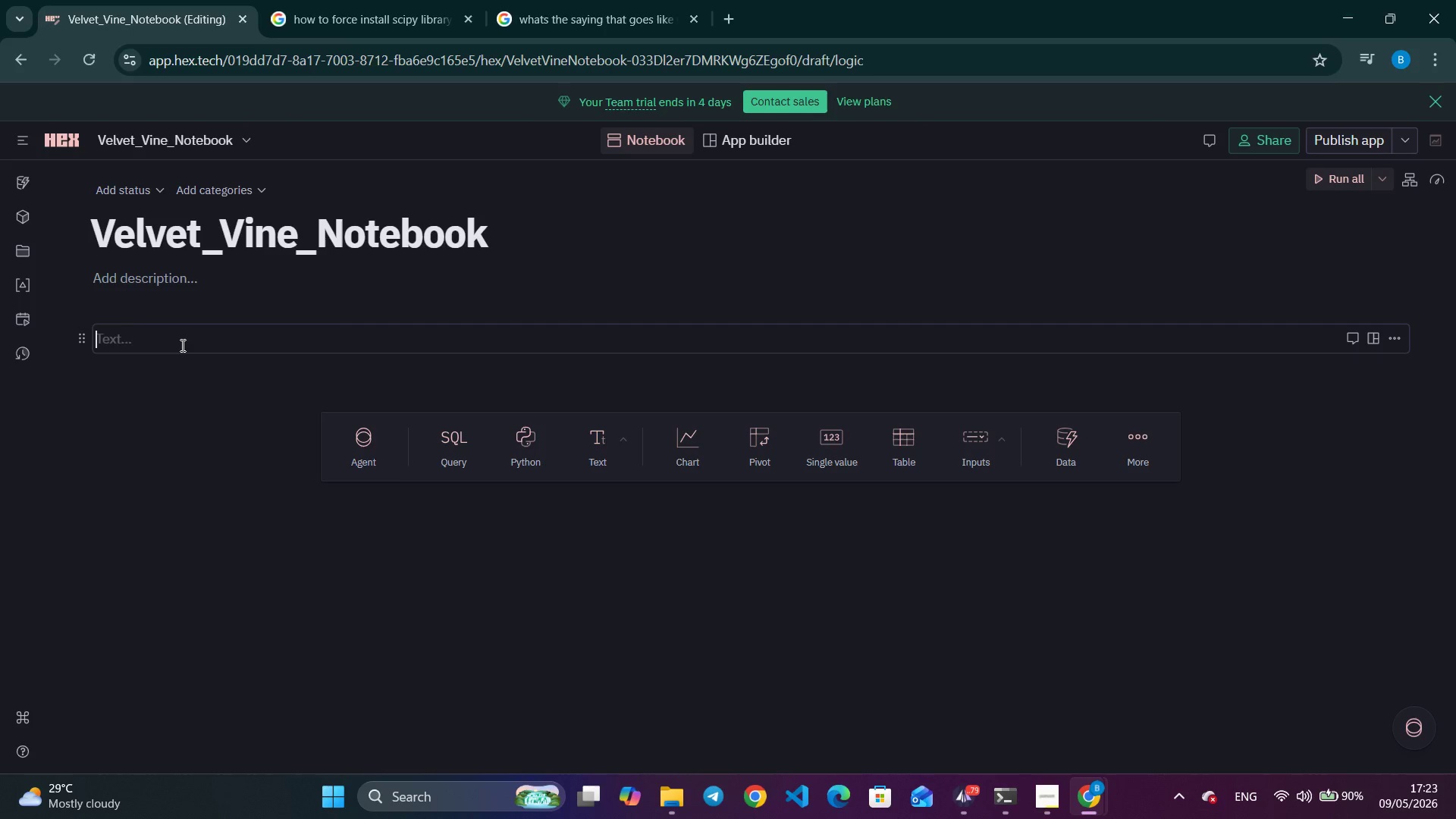 
type(# bnjnhj)
key(Backspace)
key(Backspace)
key(Backspace)
key(Backspace)
key(Backspace)
key(Backspace)
 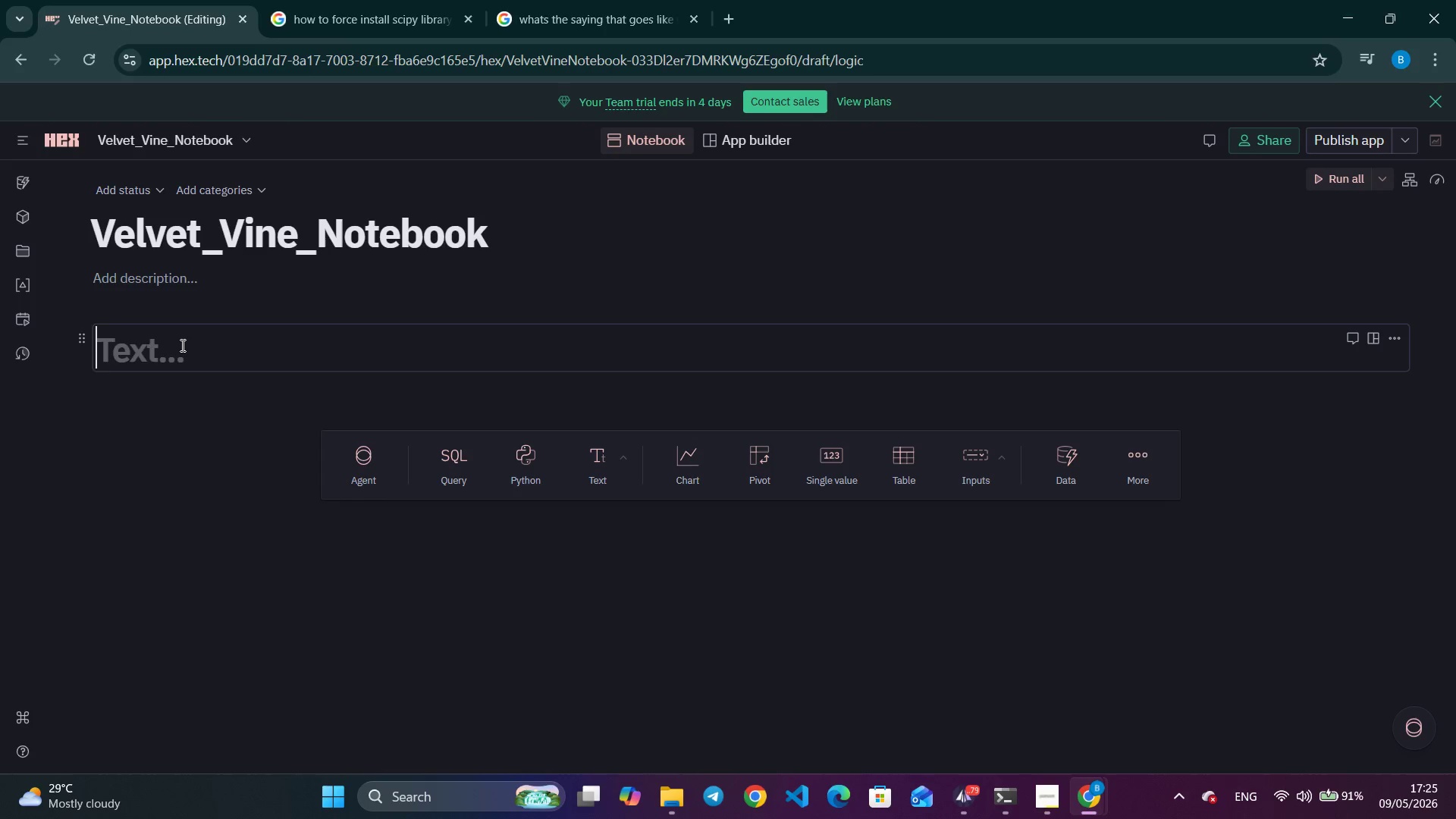 
wait(126.33)
 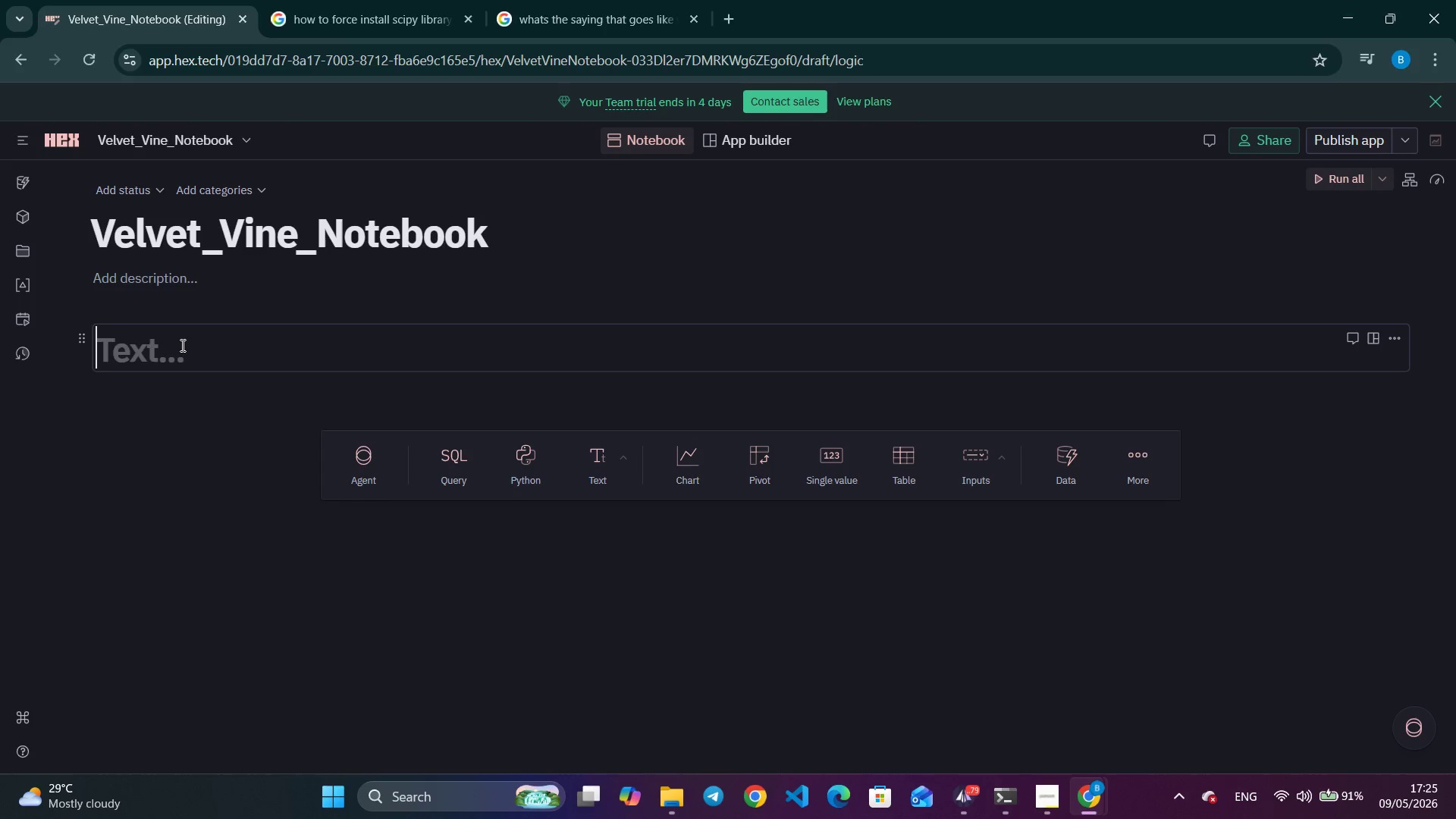 
left_click([180, 345])
 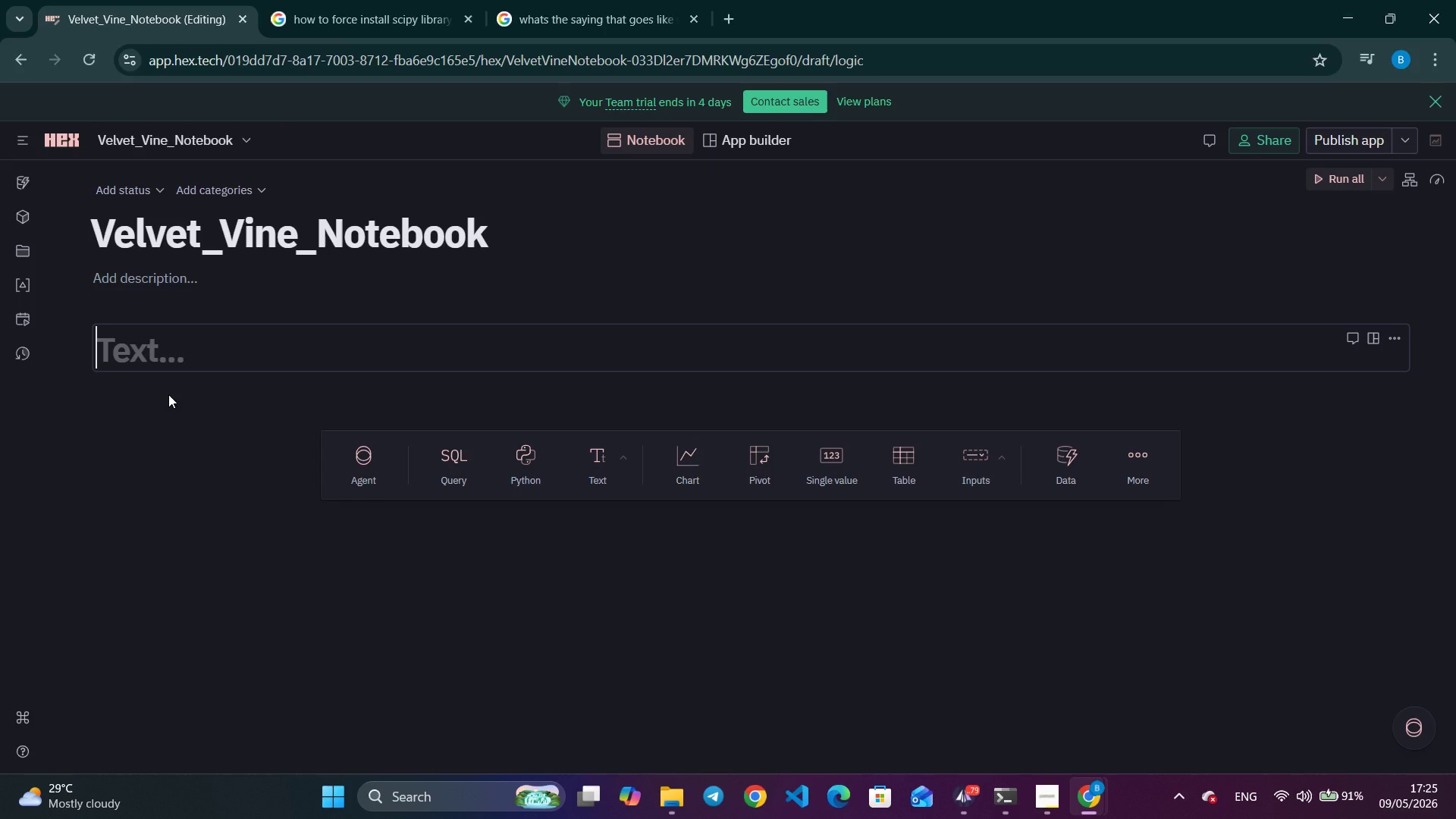 
wait(15.59)
 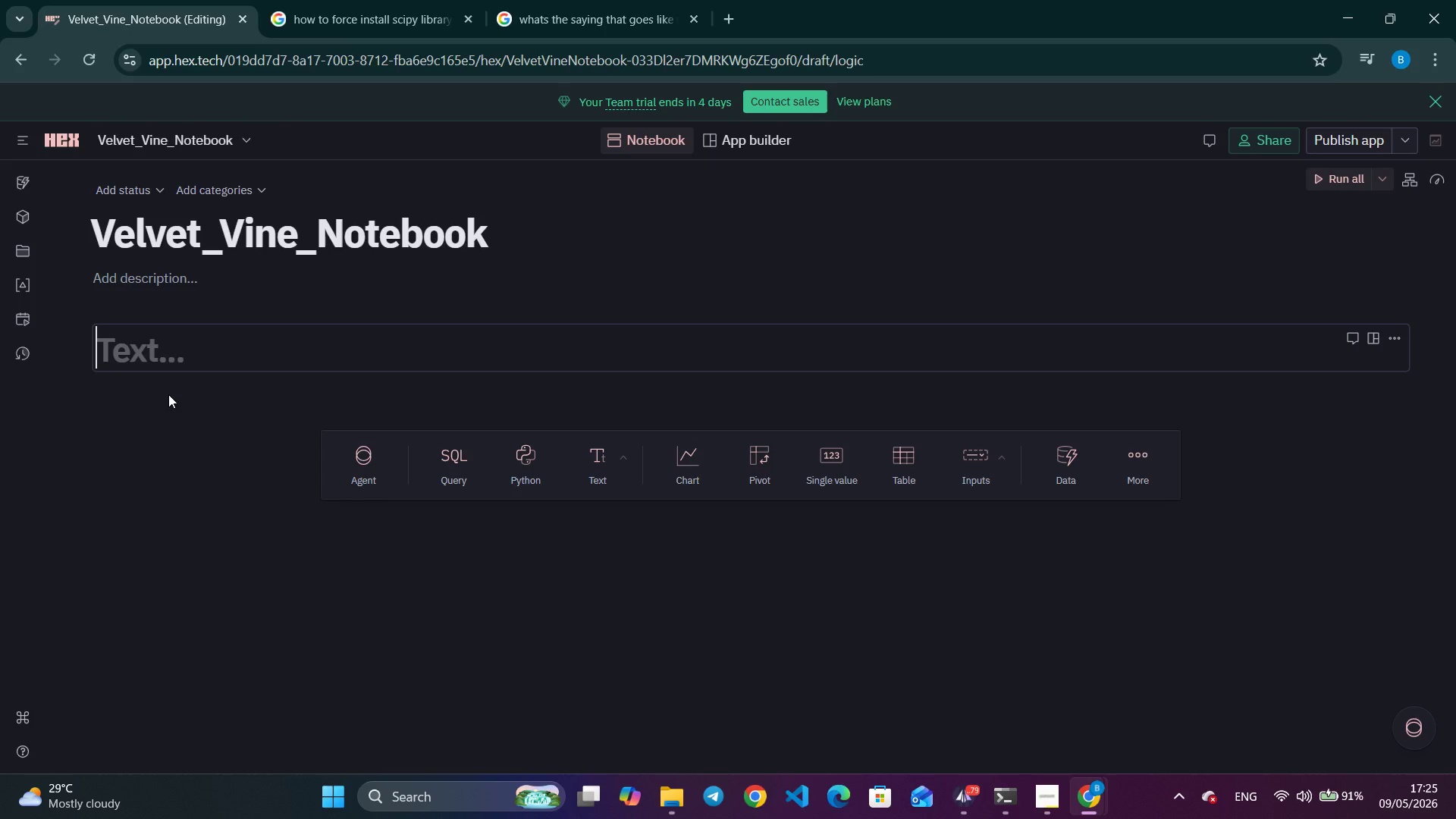 
left_click([1354, 30])
 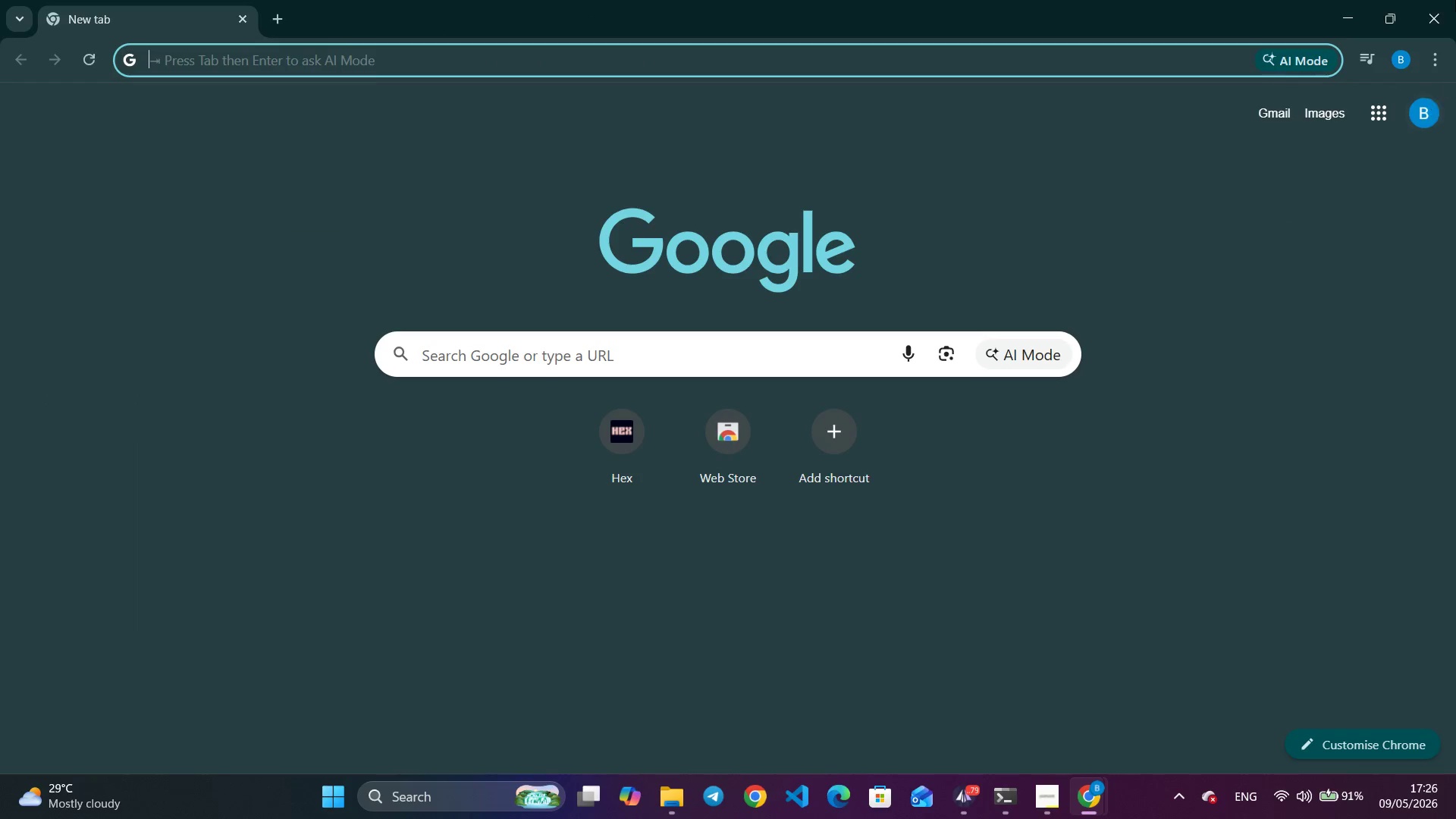 
left_click([1425, 10])
 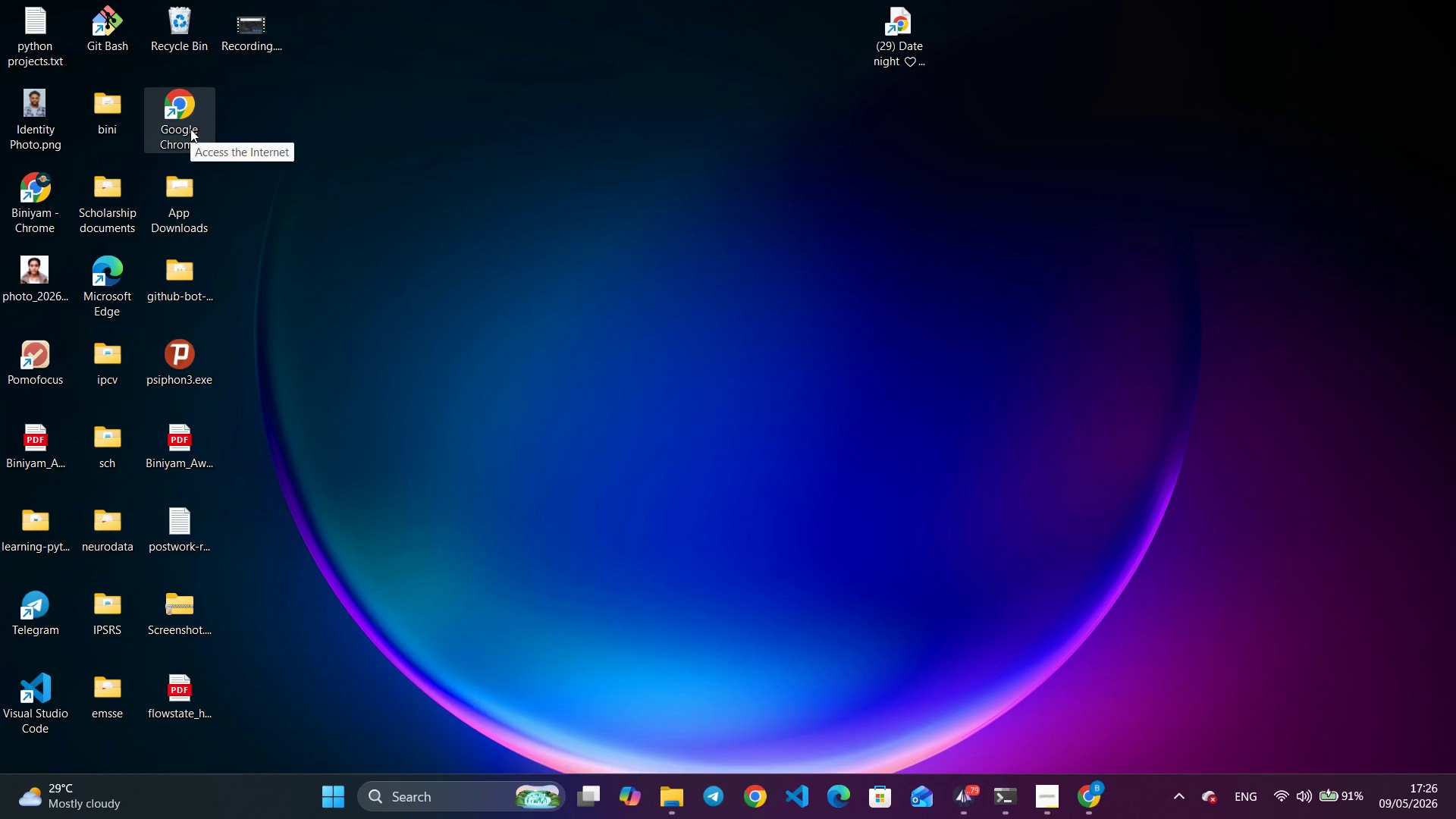 
wait(5.36)
 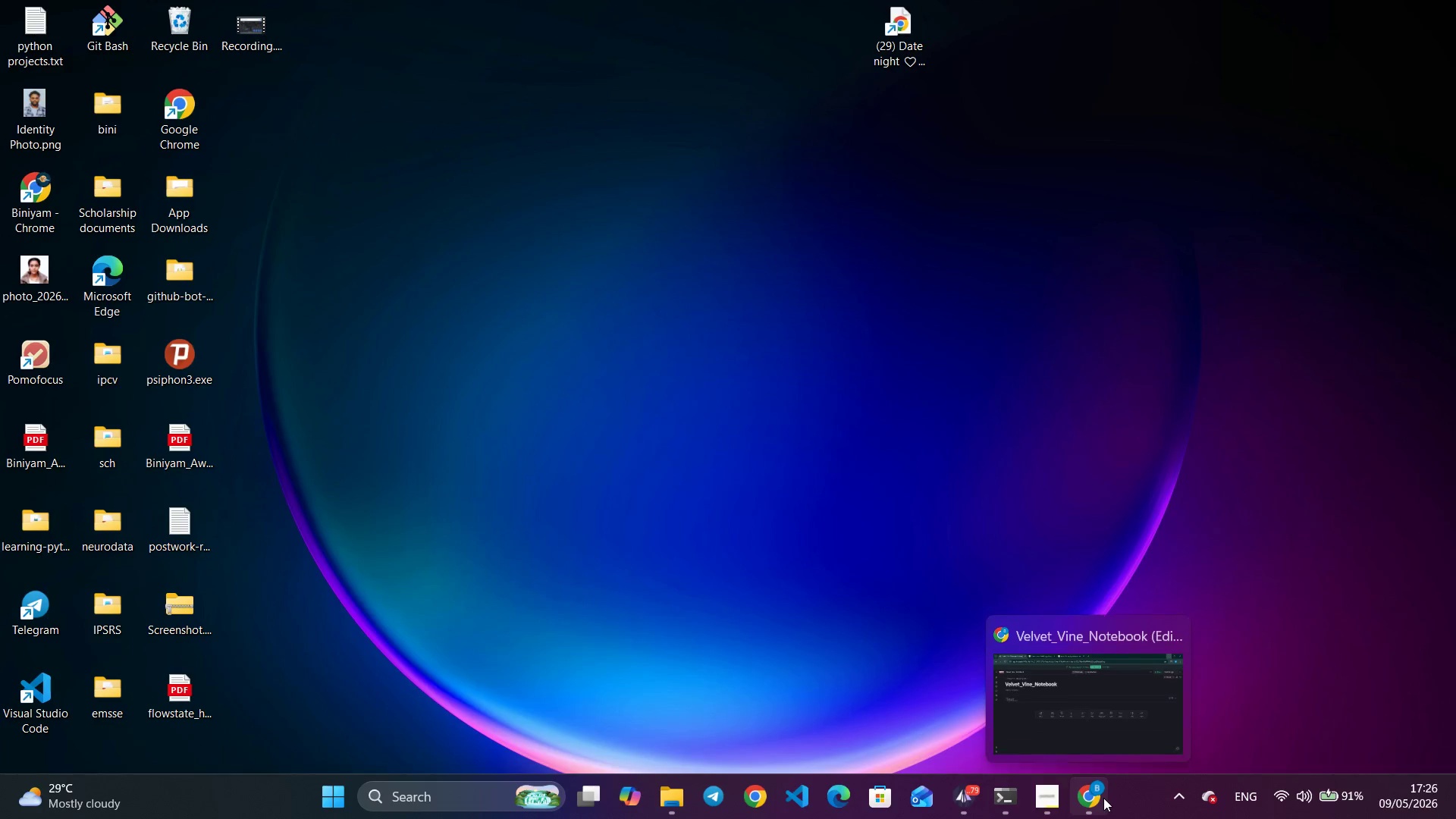 
double_click([190, 129])
 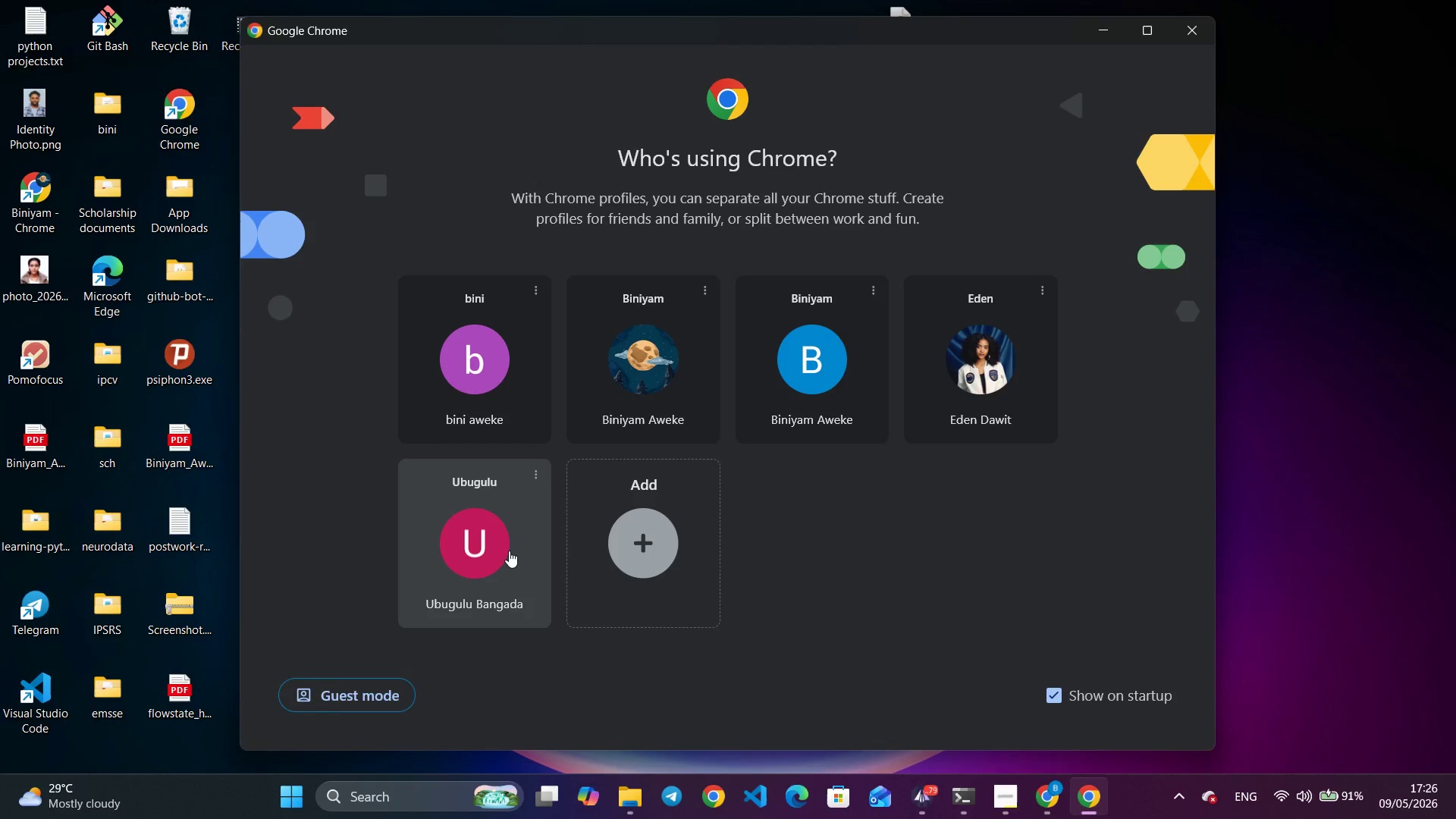 
left_click([509, 551])
 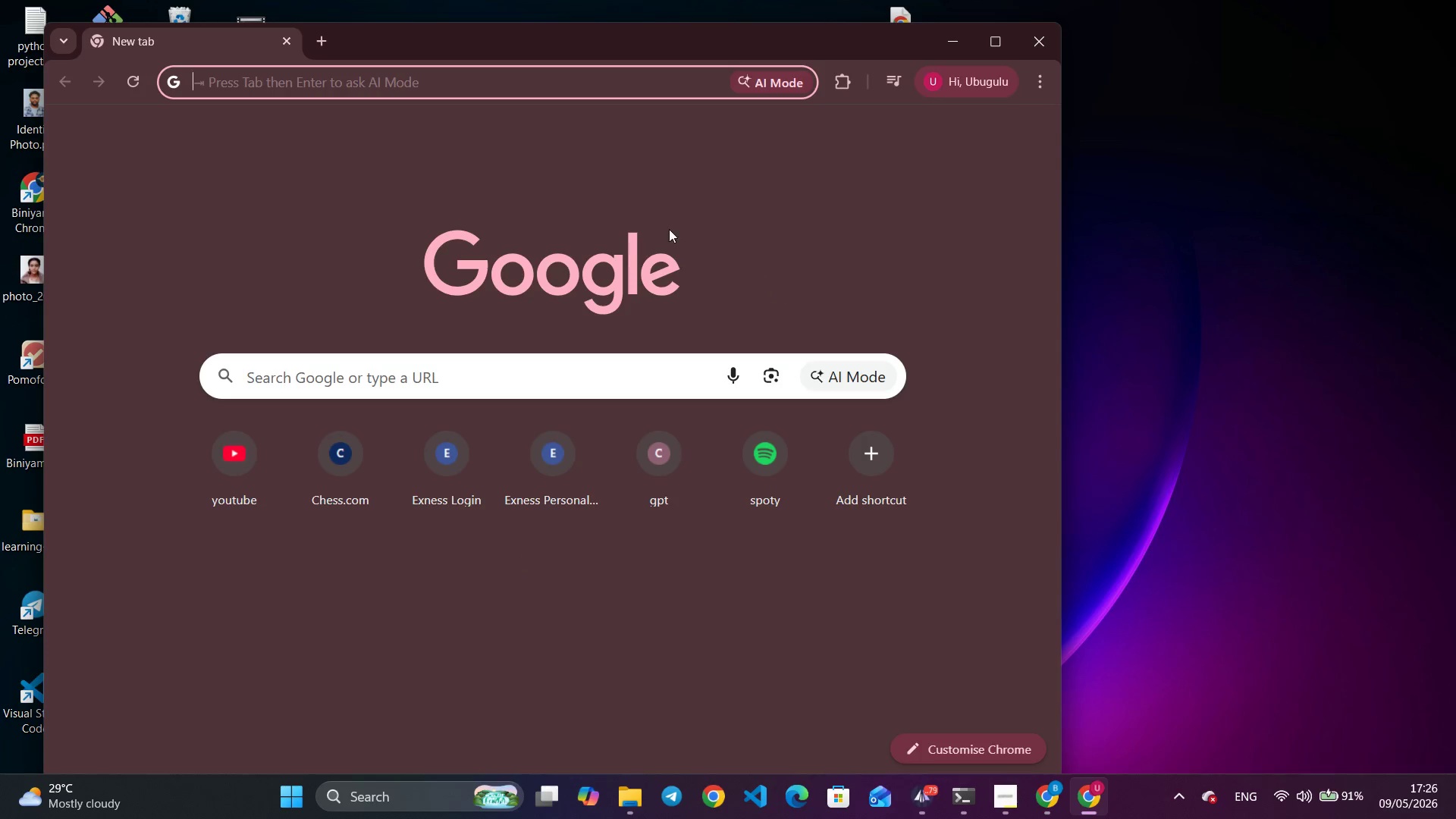 
left_click([755, 490])
 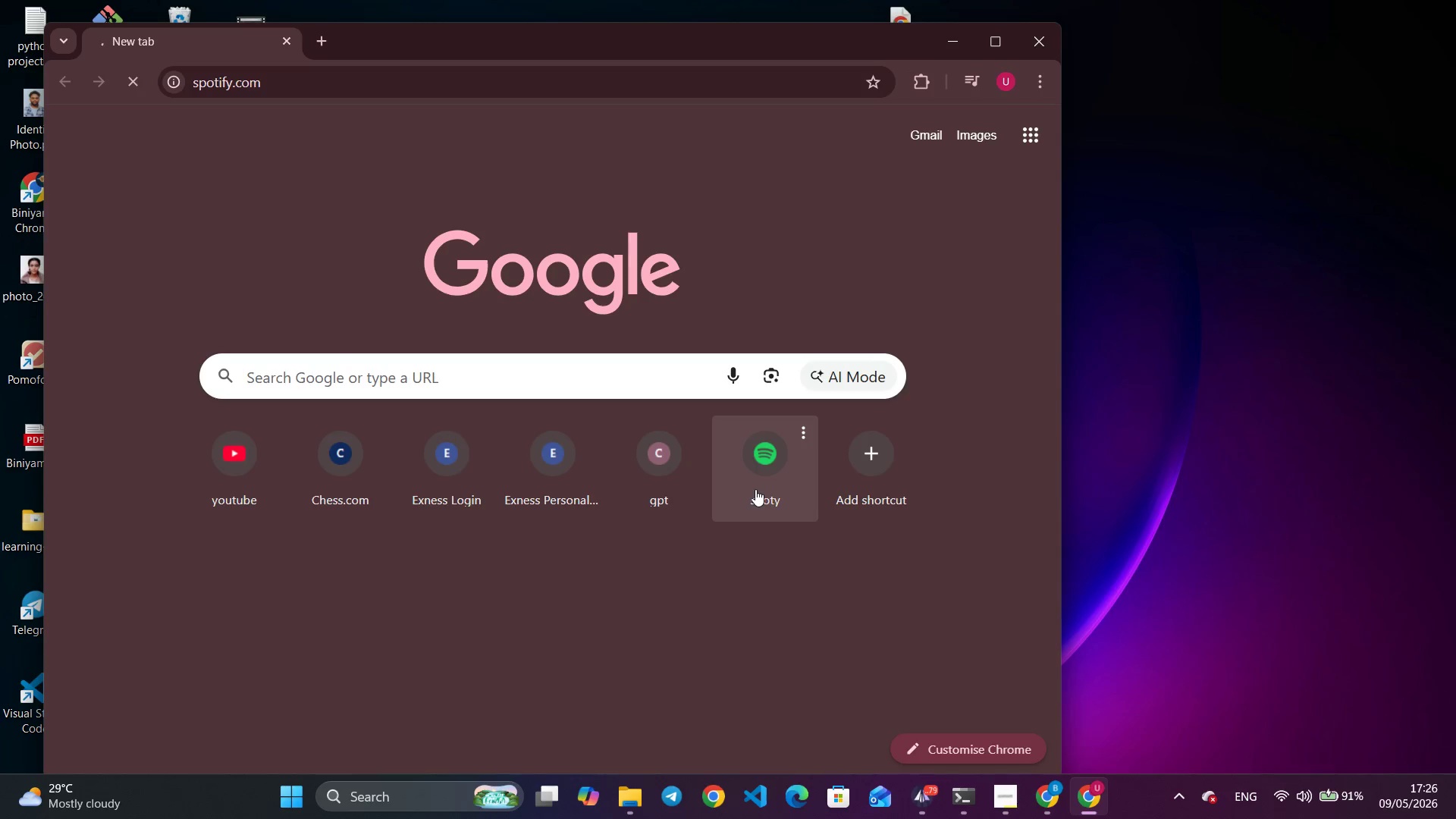 
wait(16.8)
 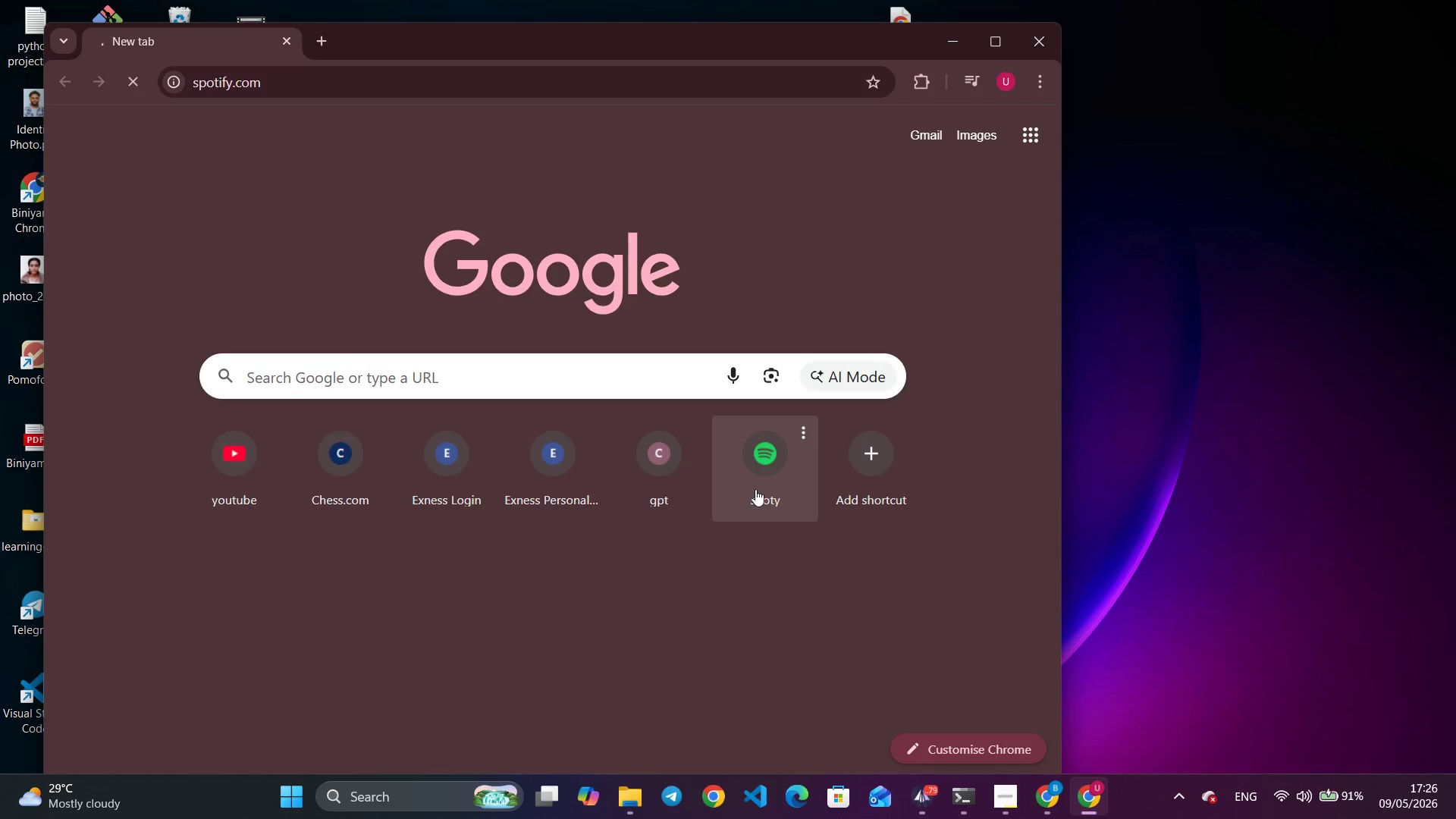 
left_click([1040, 801])
 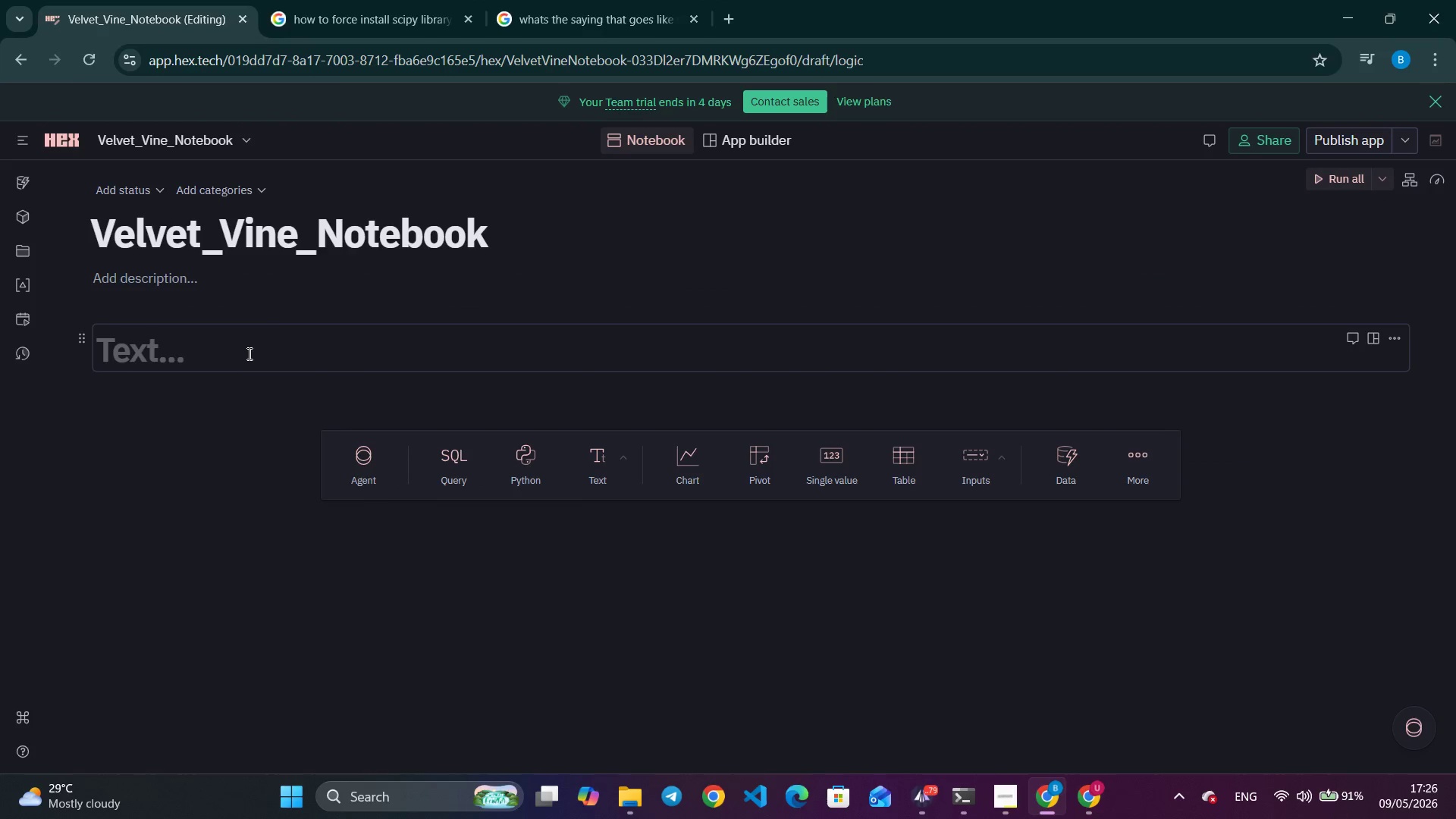 
left_click([248, 354])
 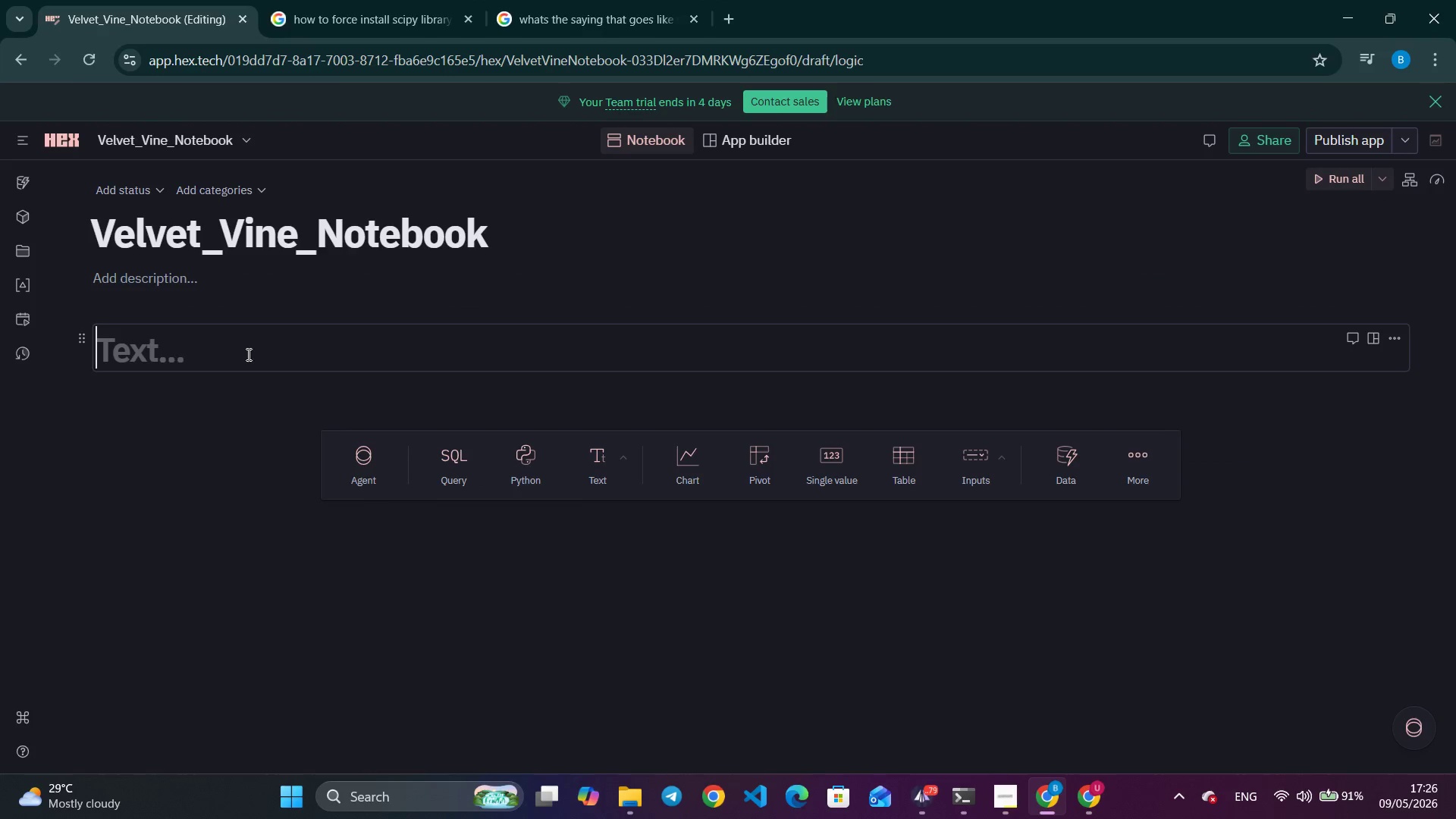 
type(Curtaor's Pulse - Operatina)
key(Backspace)
key(Backspace)
type(onal Finance ECA)
key(Backspace)
key(Backspace)
type(DA)
 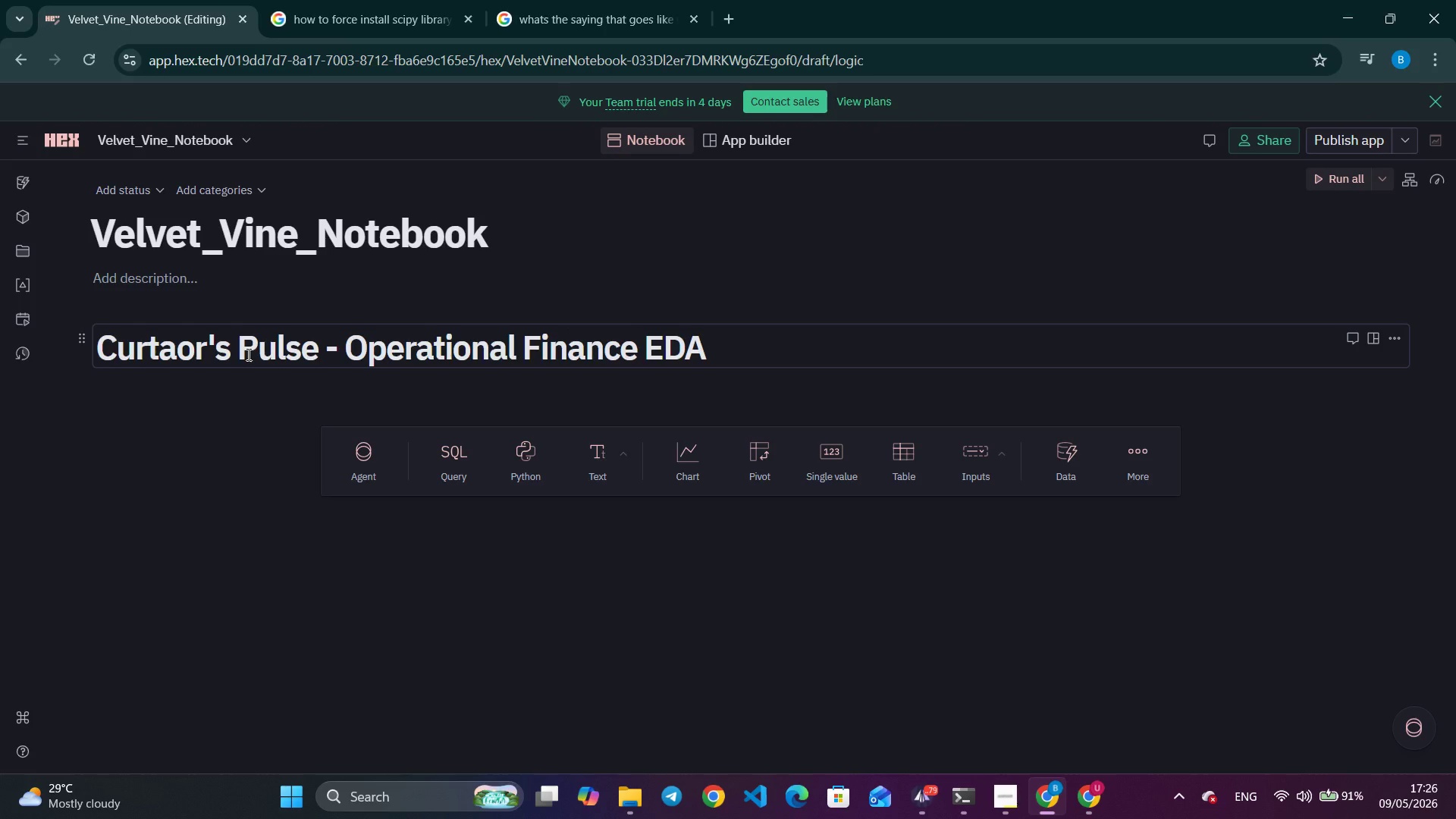 
key(Enter)
 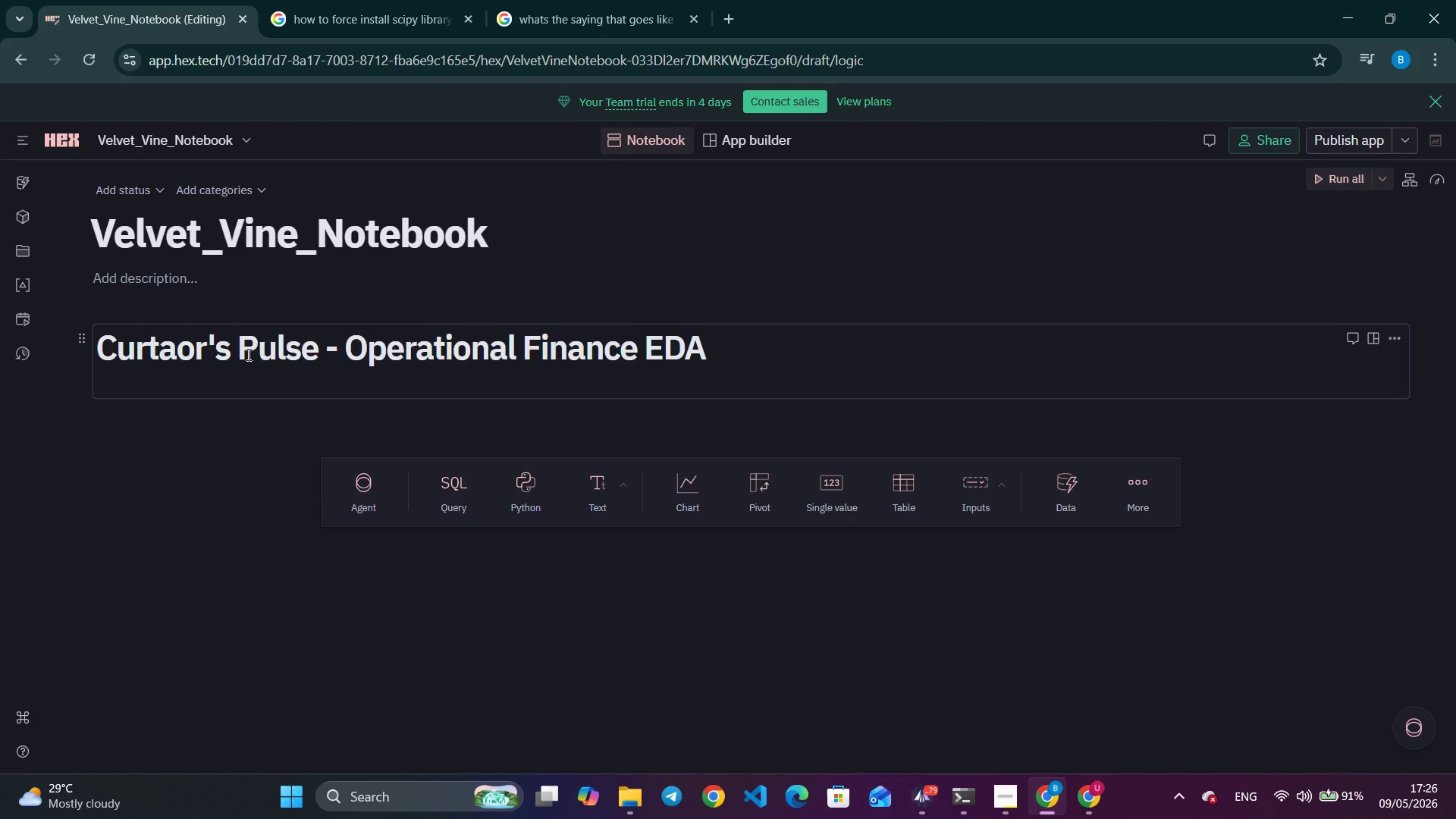 
type(**Inventory l)
key(Backspace)
type(Liquidity & Margin Health Analysis for Velvet $ Vine Boutique**)
 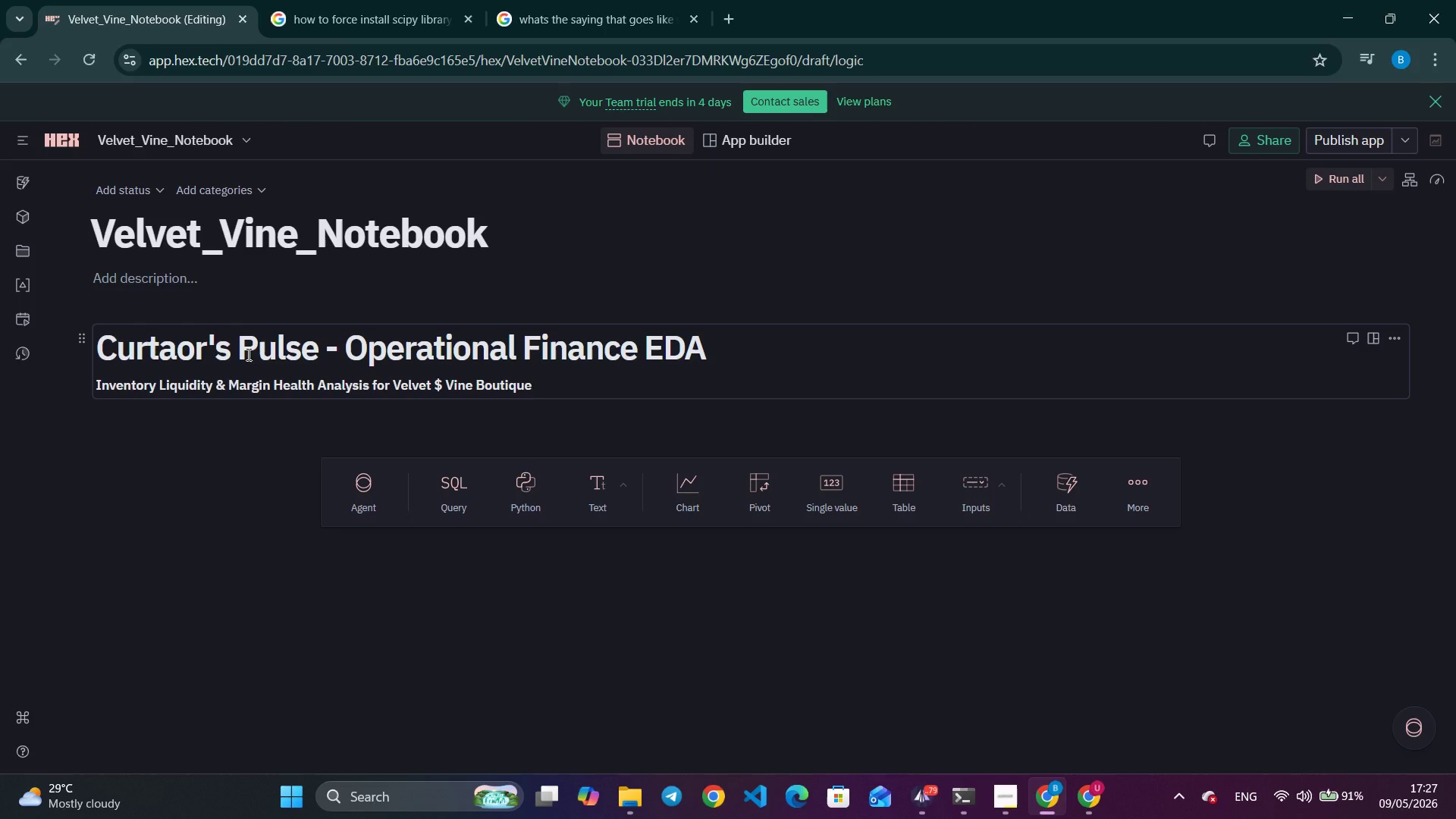 
left_click([642, 8])
 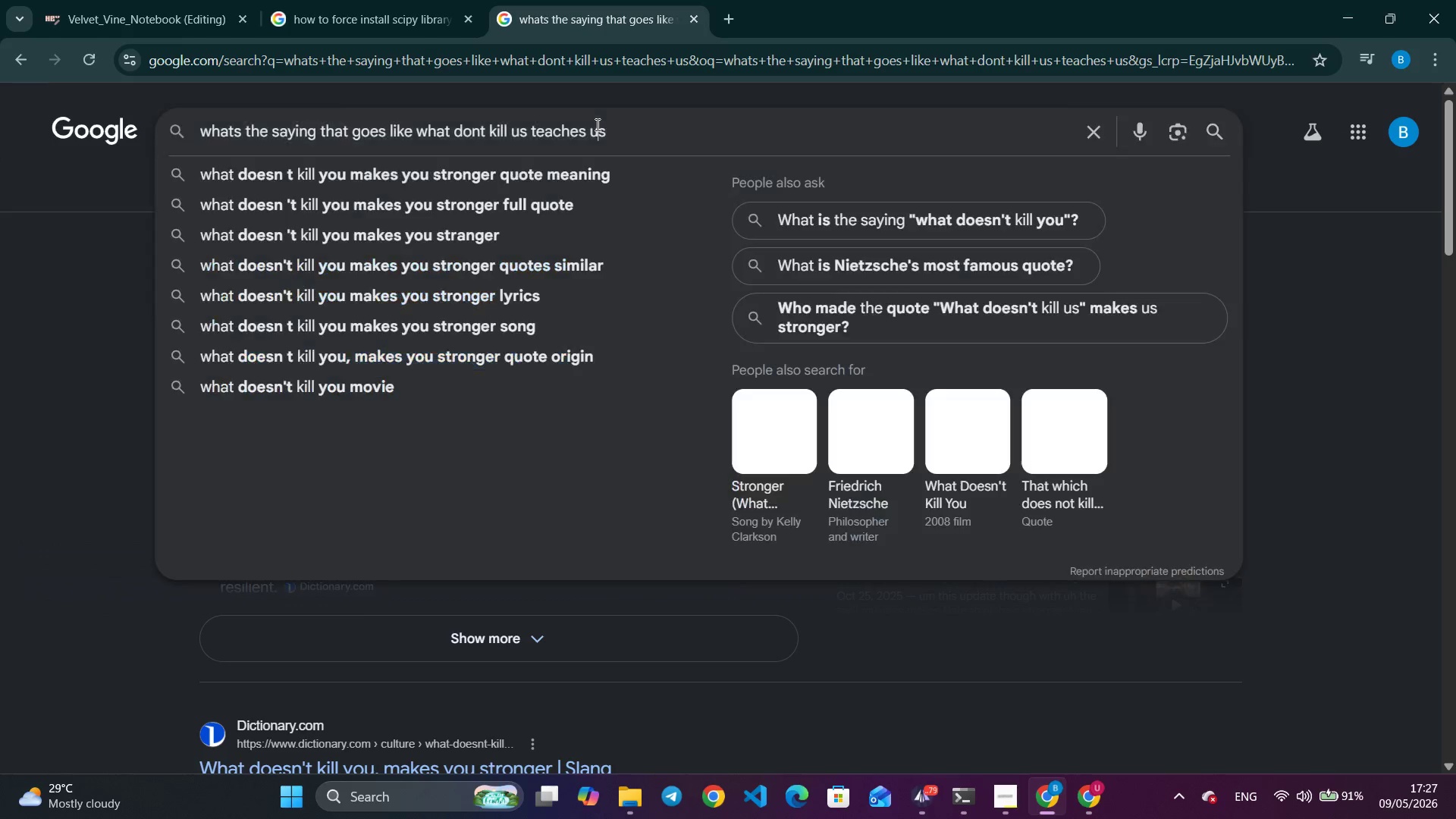 
double_click([596, 124])
 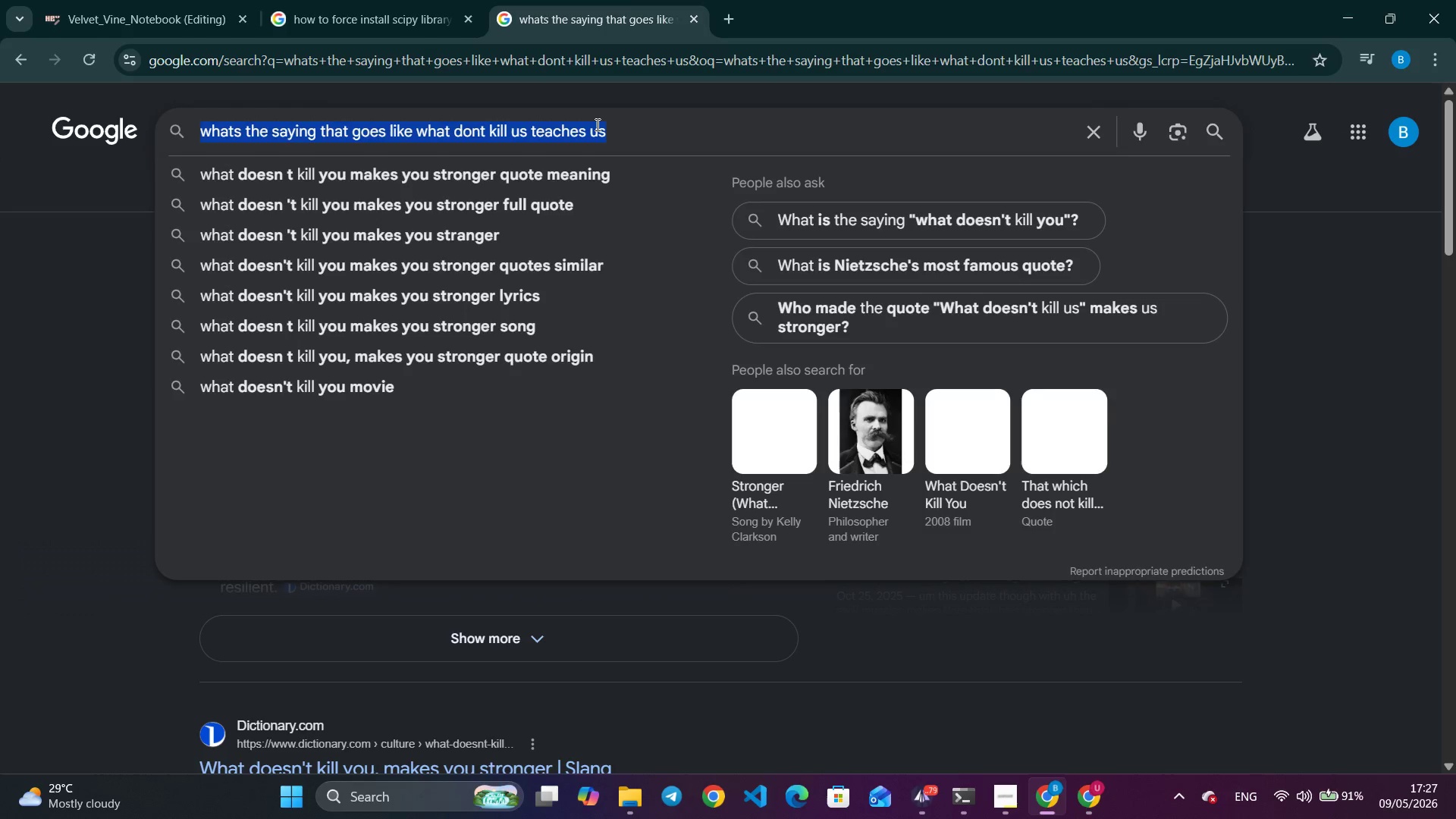 
triple_click([596, 124])
 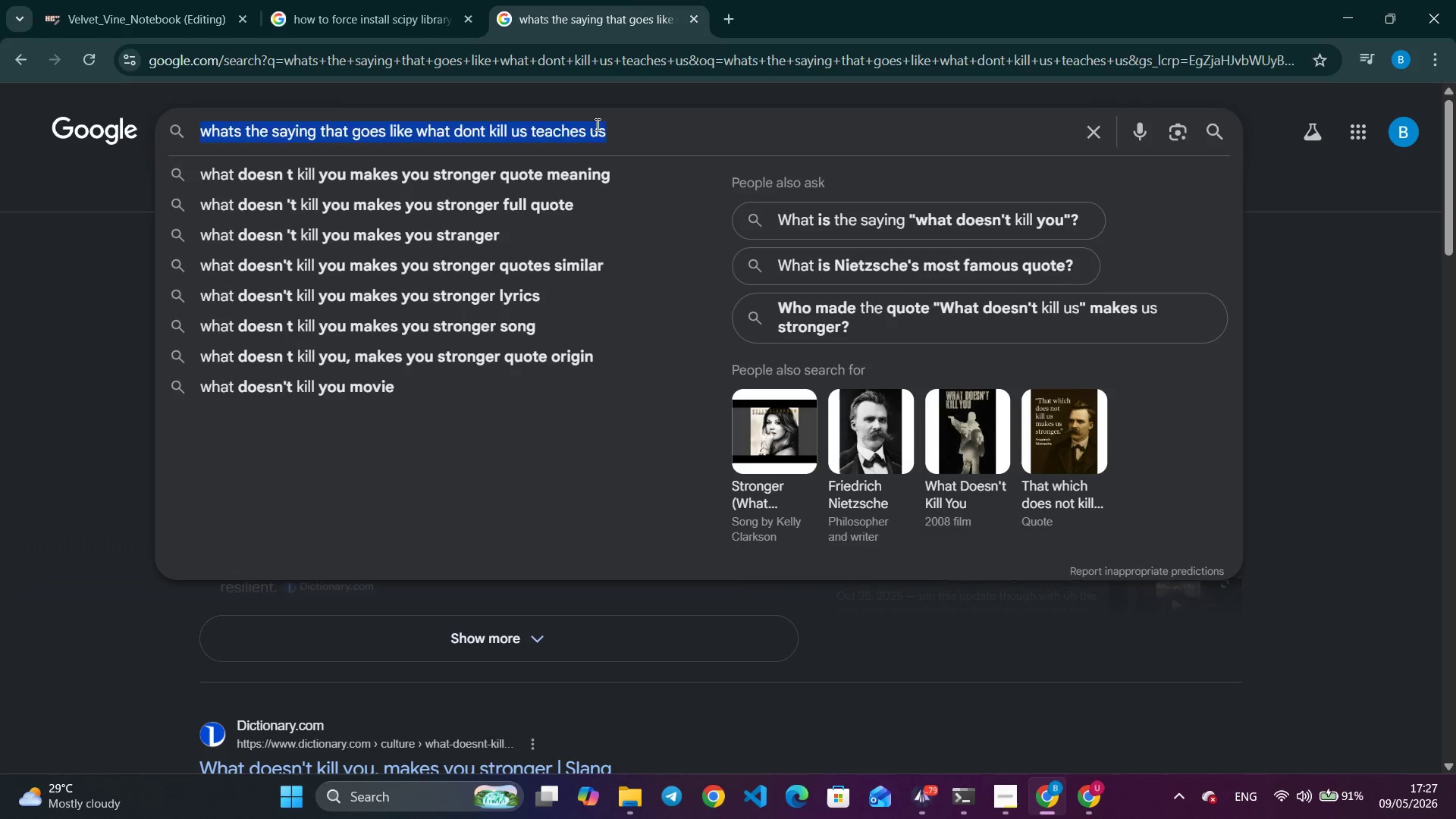 
type(ven)
key(Backspace)
type(lvet and vine salone)
key(Backspace)
 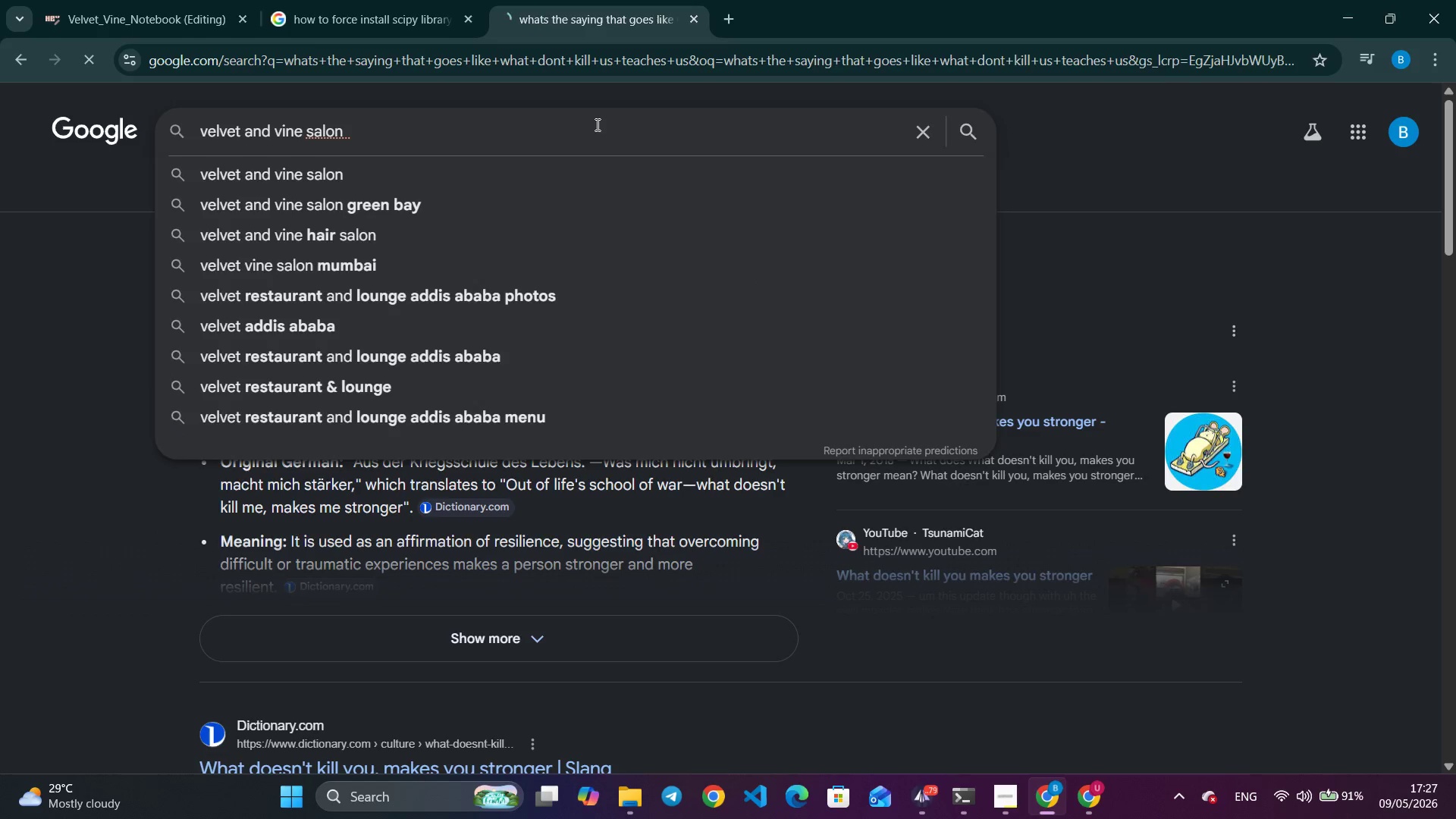 
key(Enter)
 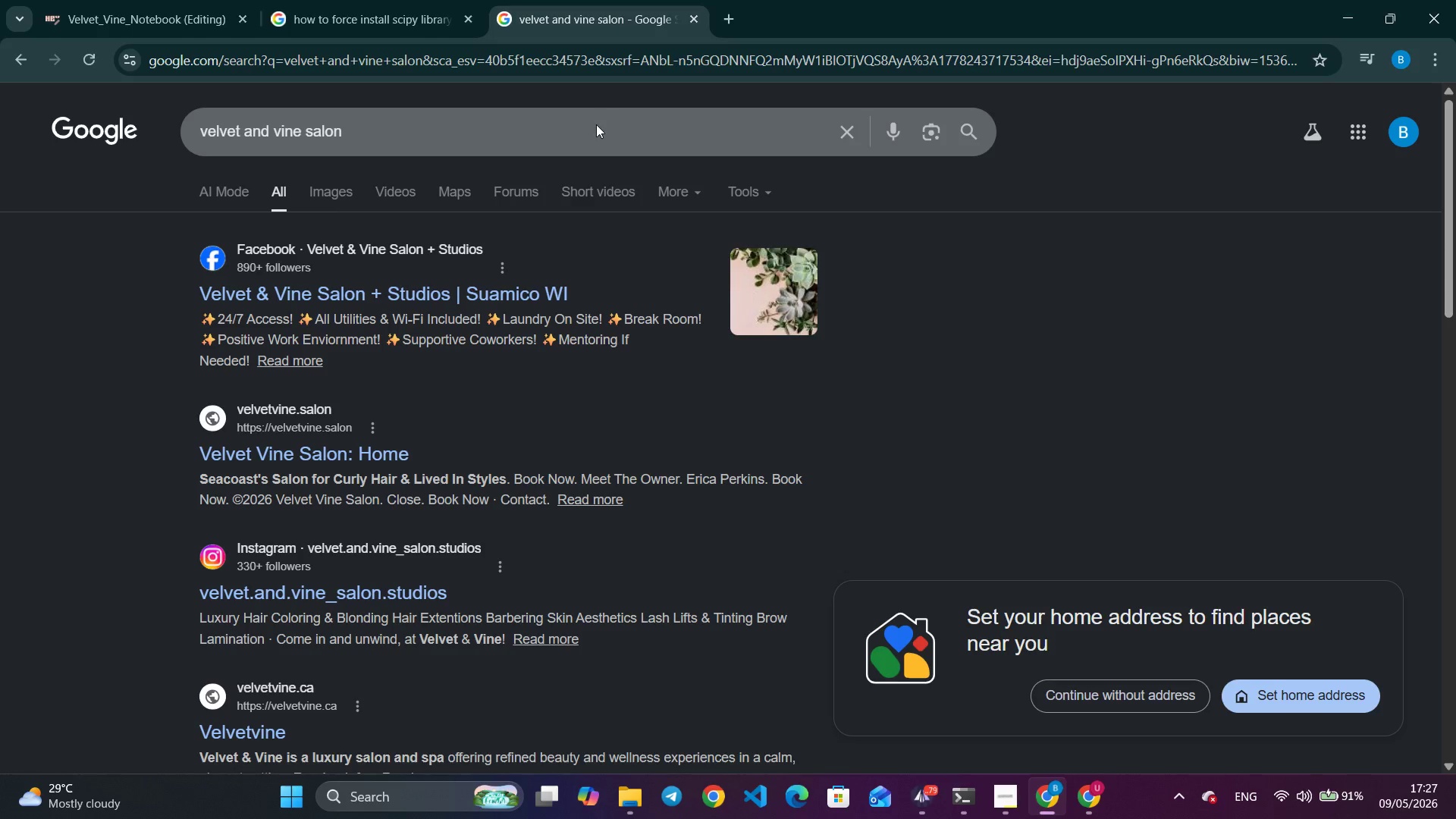 
wait(9.31)
 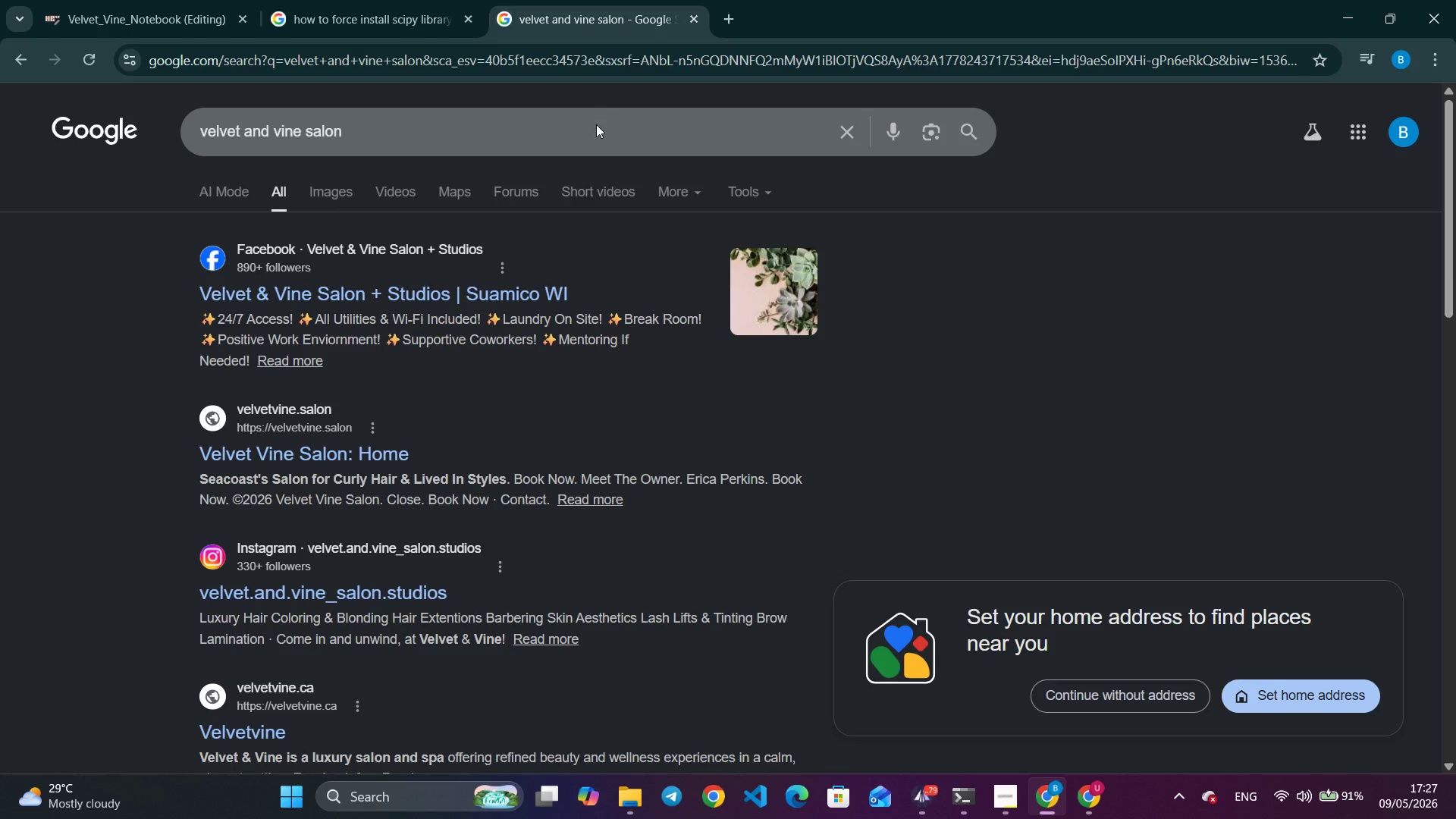 
left_click([338, 188])
 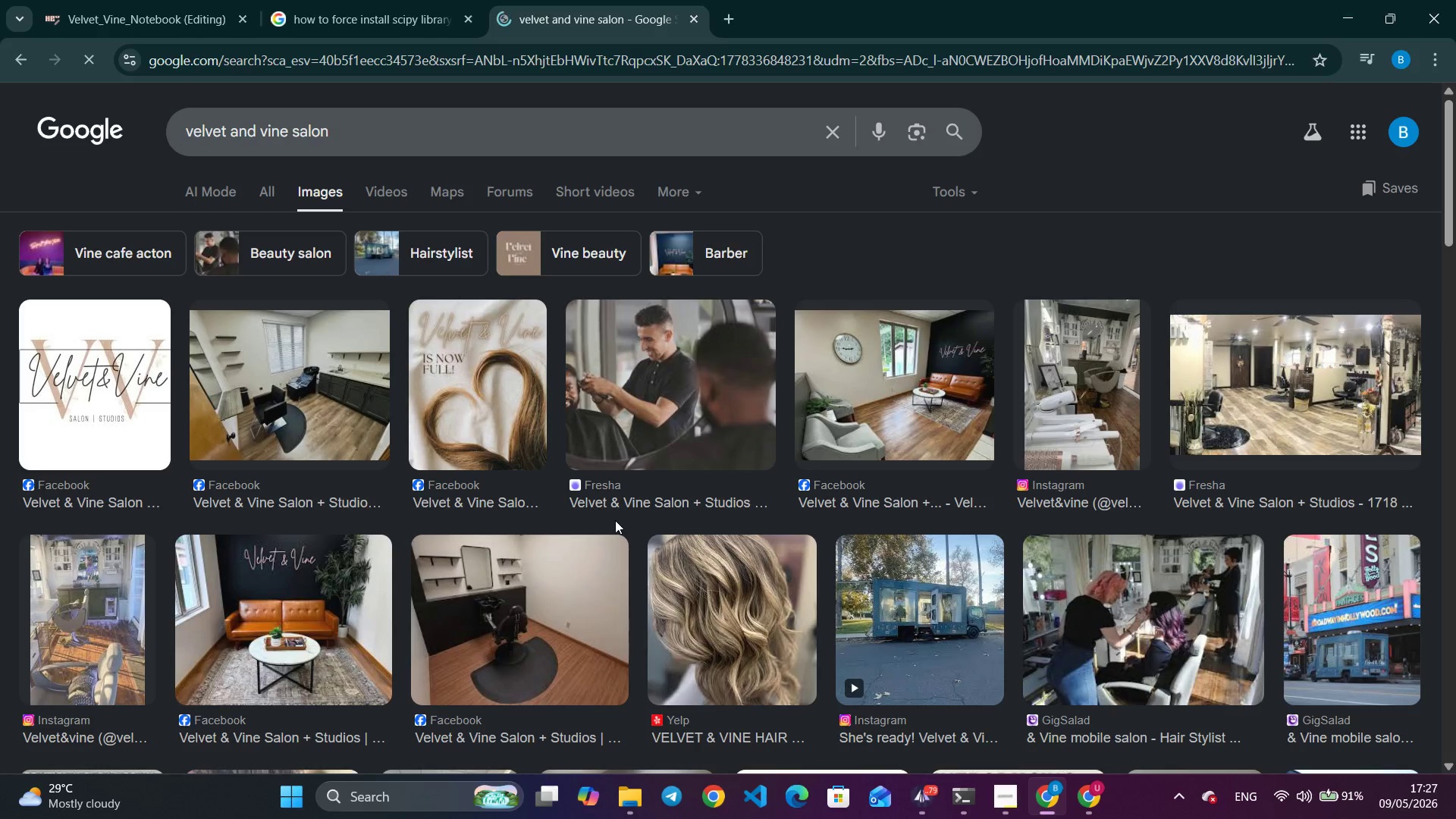 
wait(12.0)
 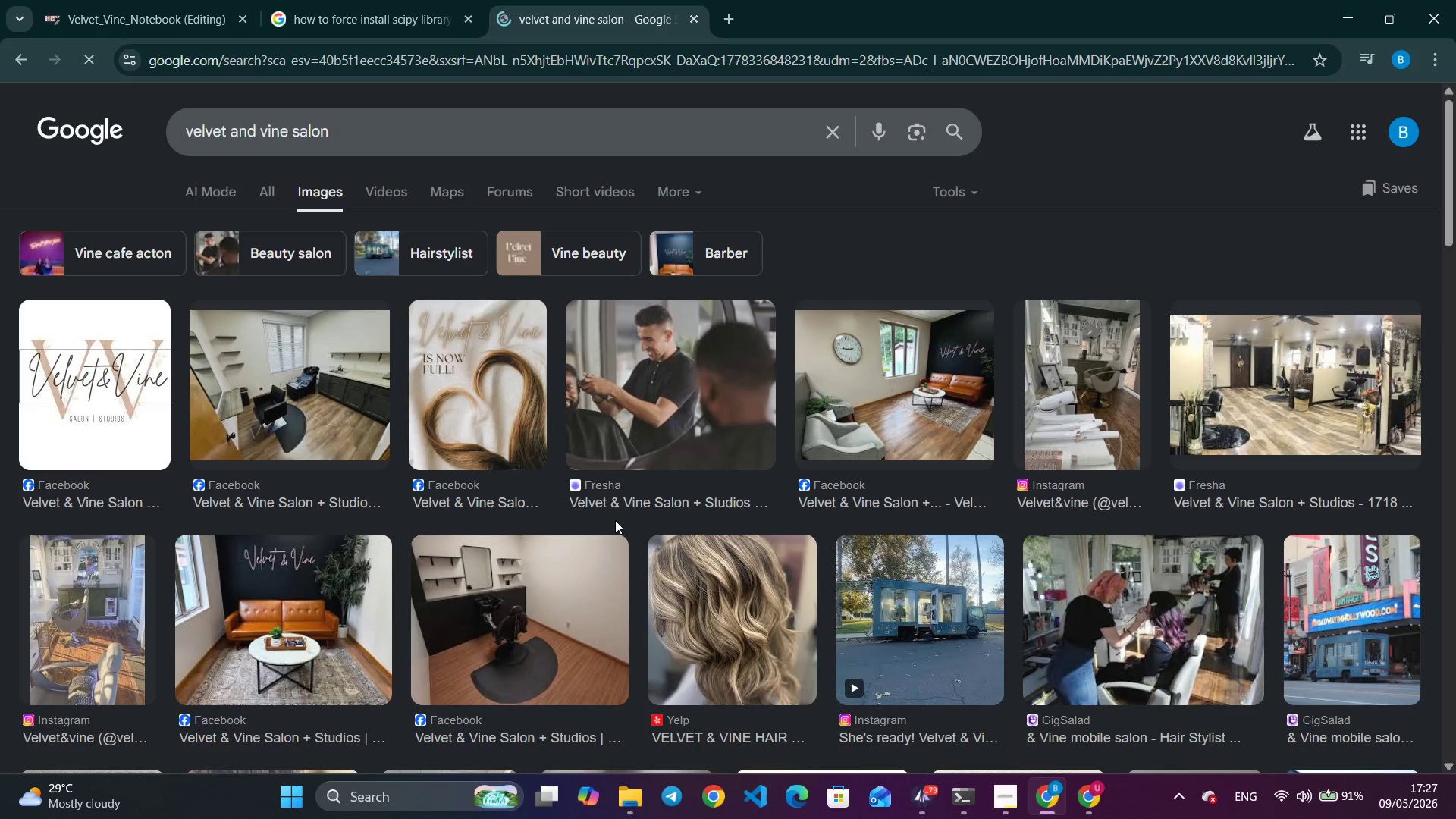 
left_click([165, 17])
 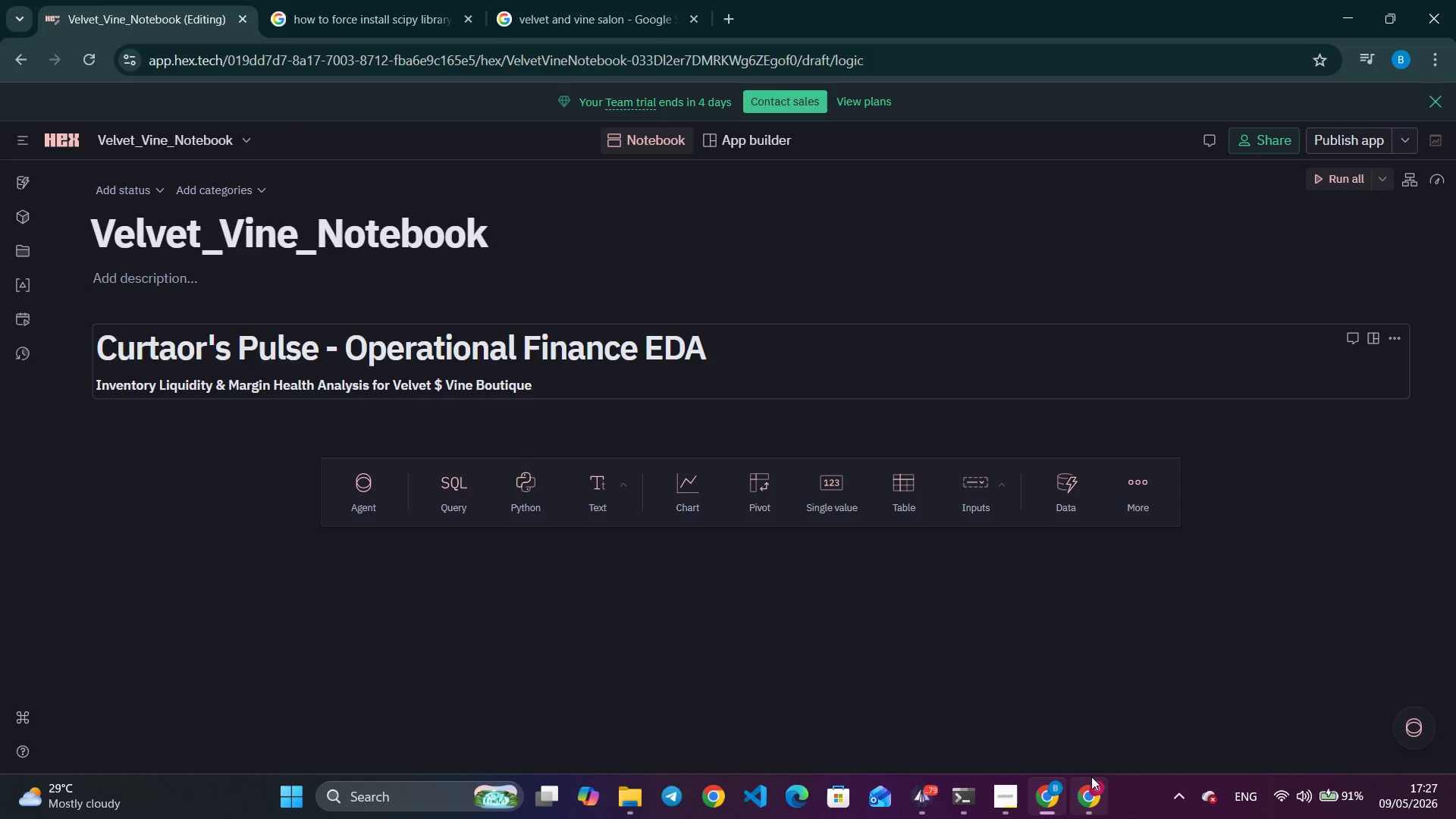 
left_click([1093, 783])
 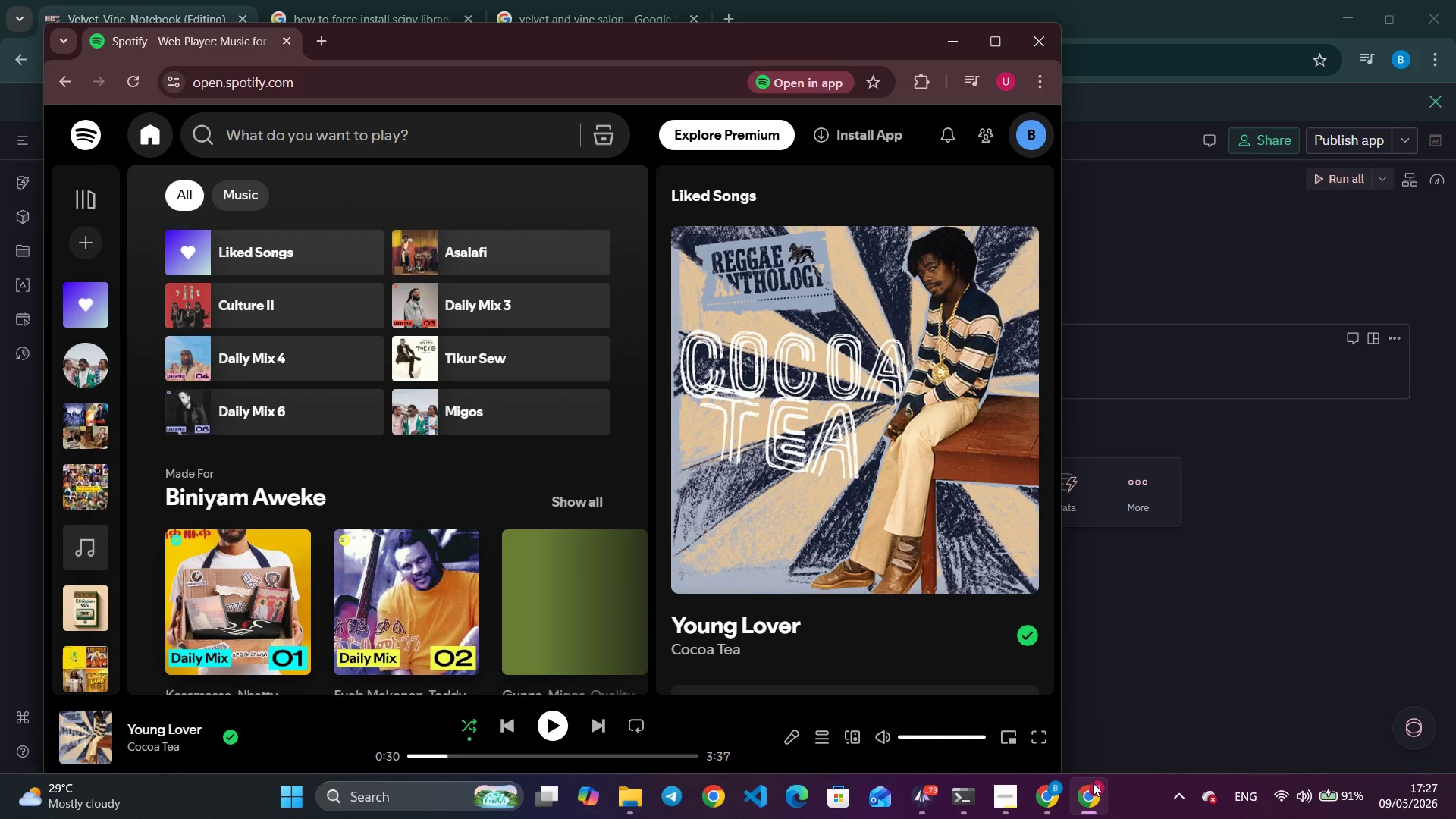 
wait(6.88)
 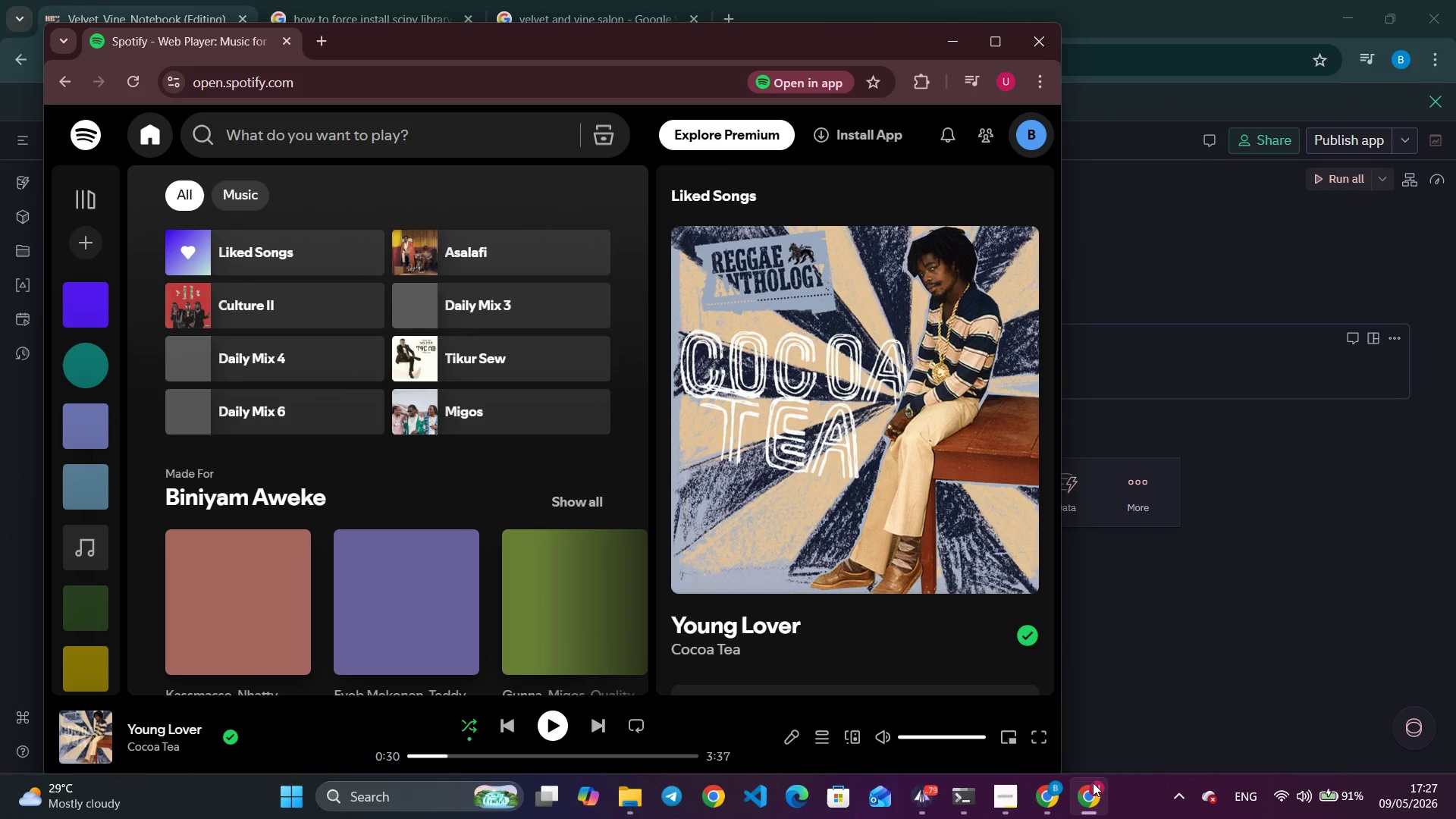 
left_click([985, 36])
 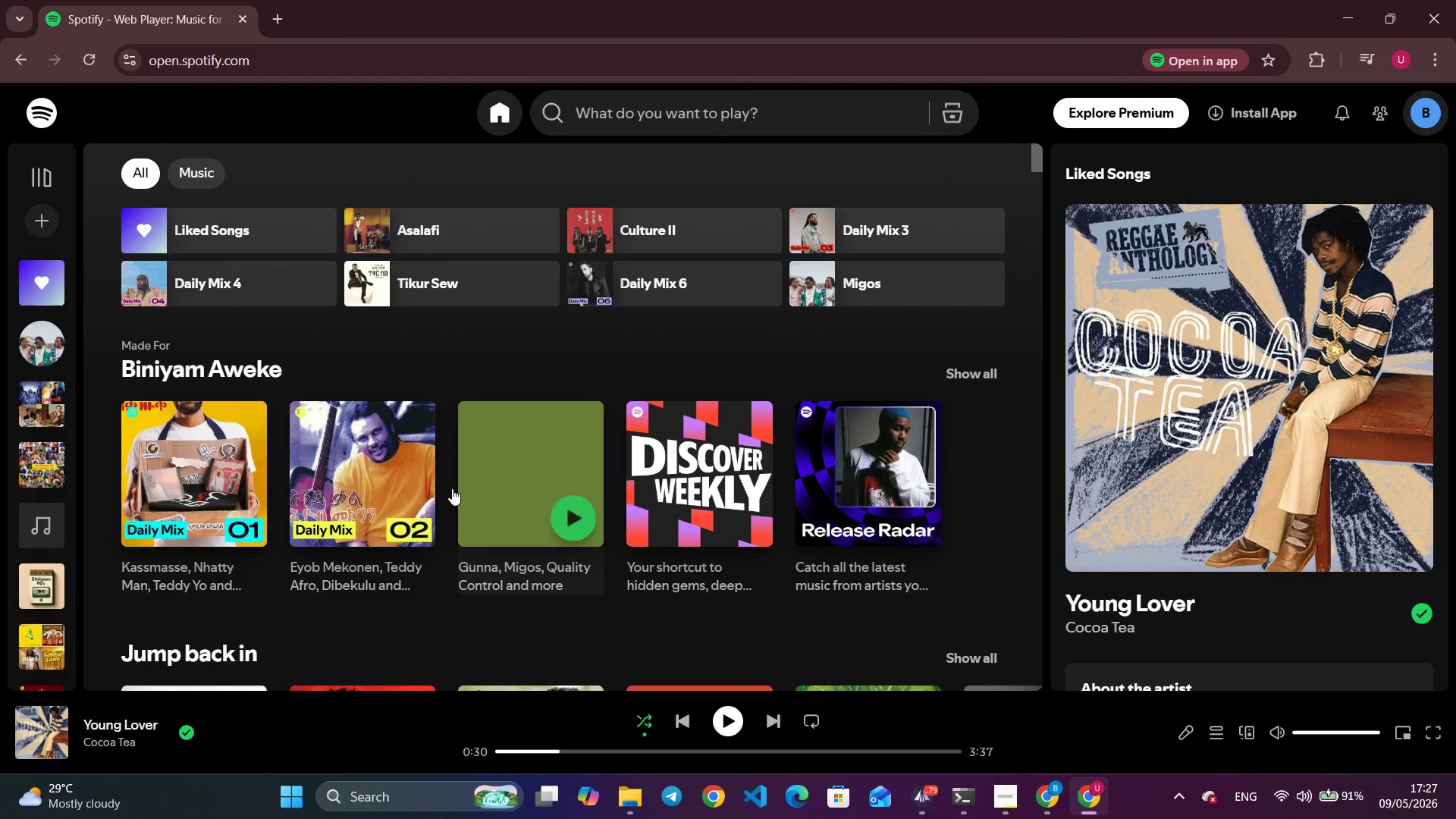 
scroll: coordinate [452, 488], scroll_direction: down, amount: 2.0
 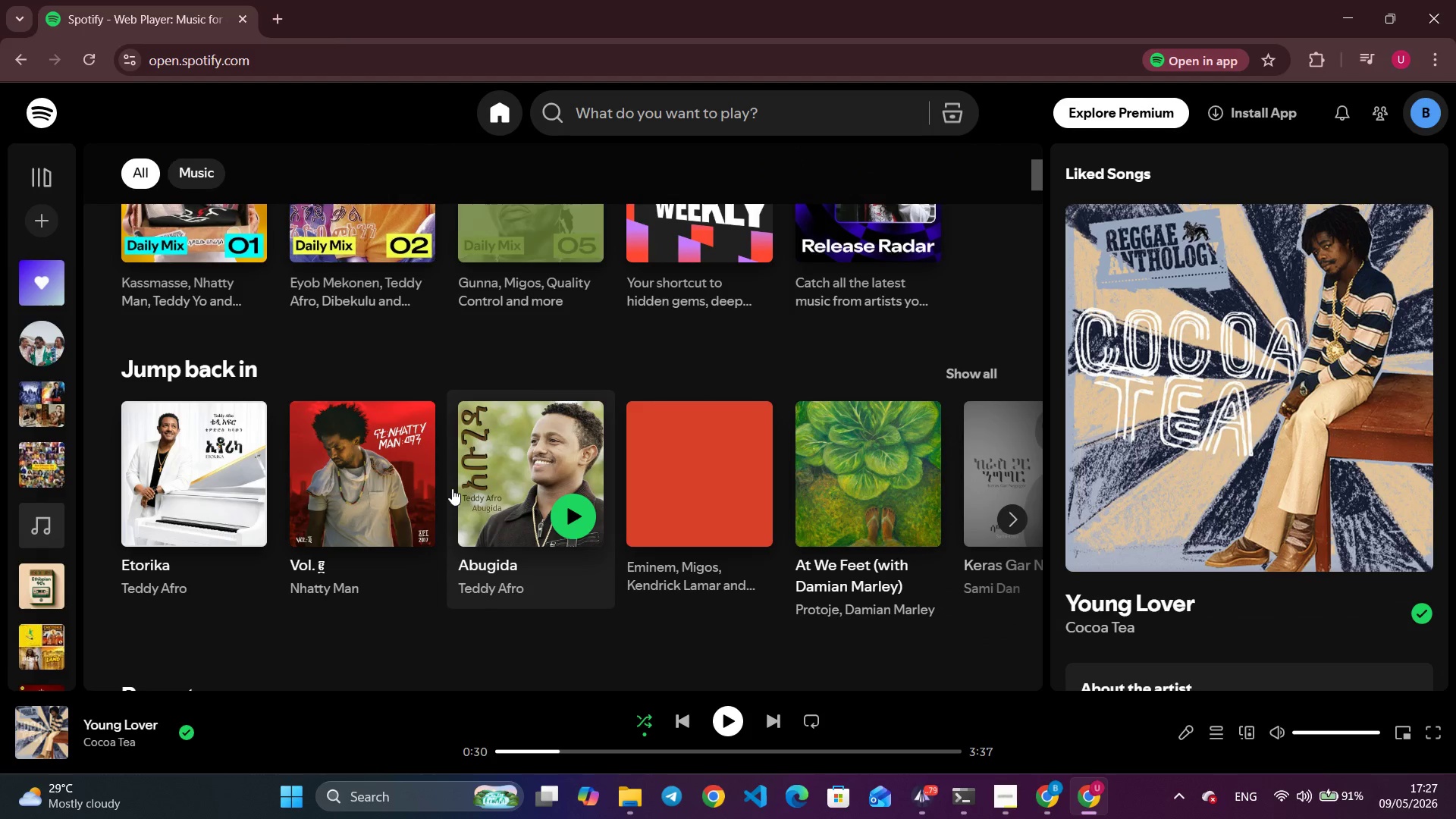 
scroll: coordinate [452, 488], scroll_direction: up, amount: 1.0
 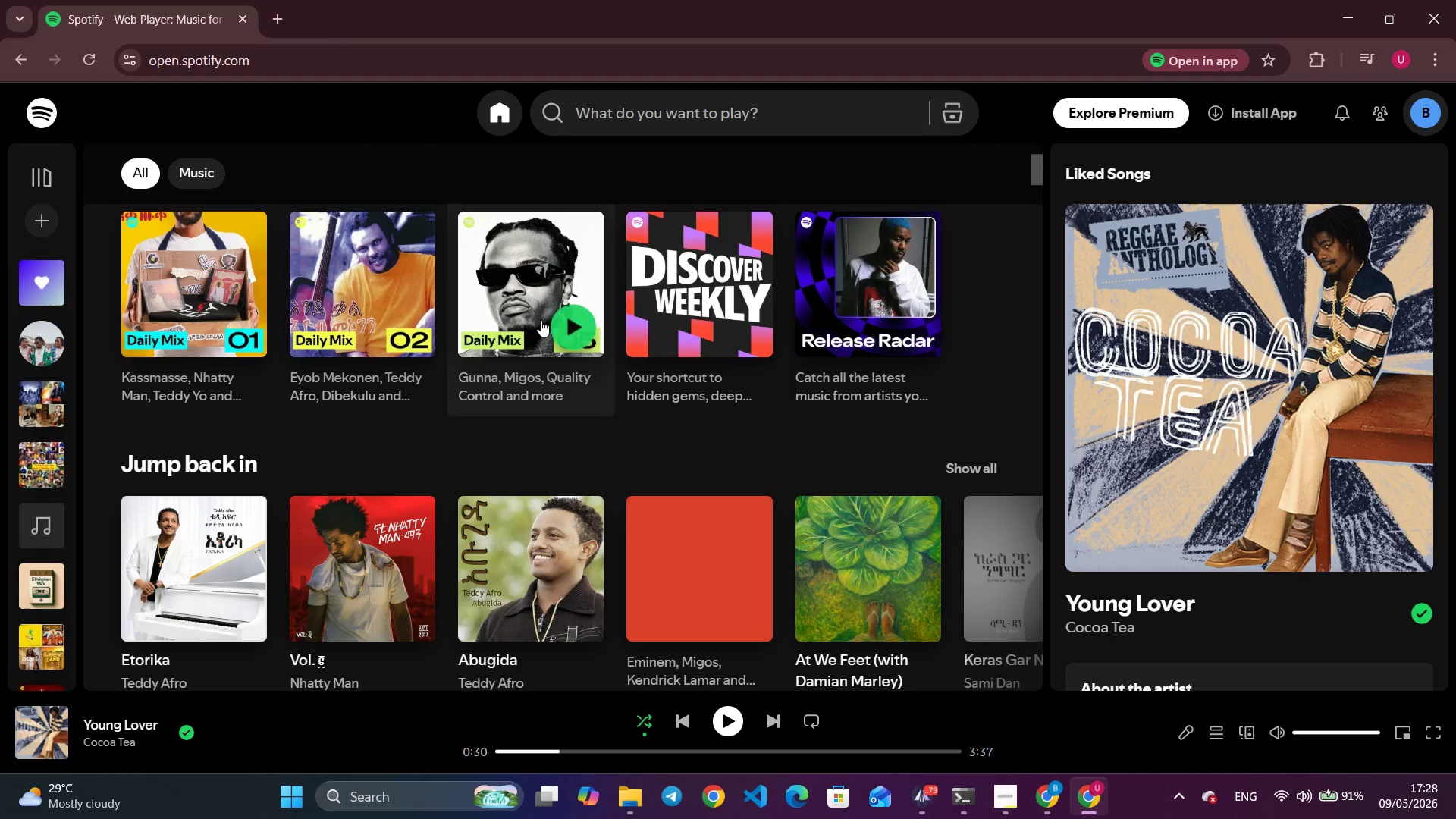 
left_click([566, 320])
 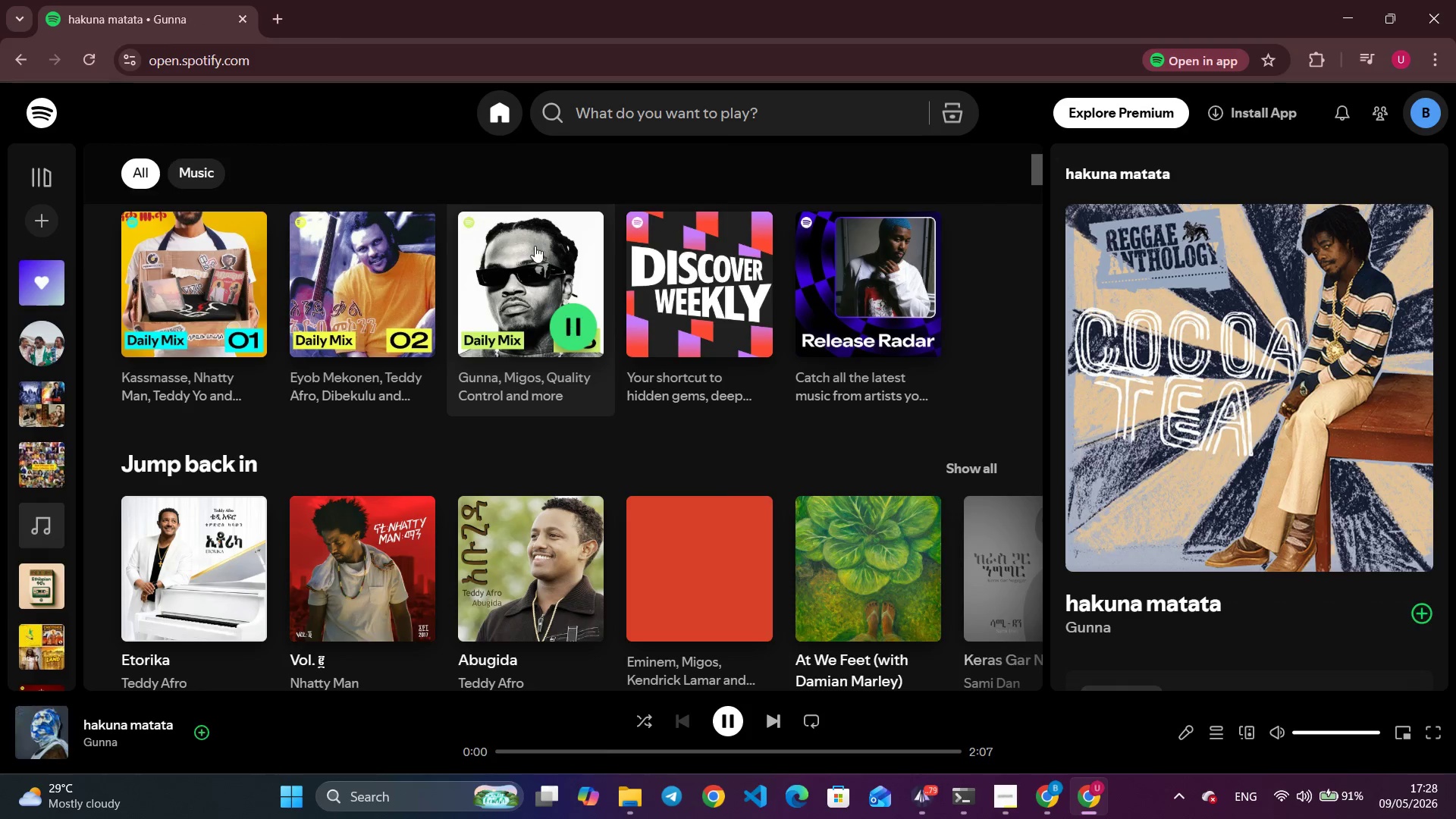 
left_click([534, 244])
 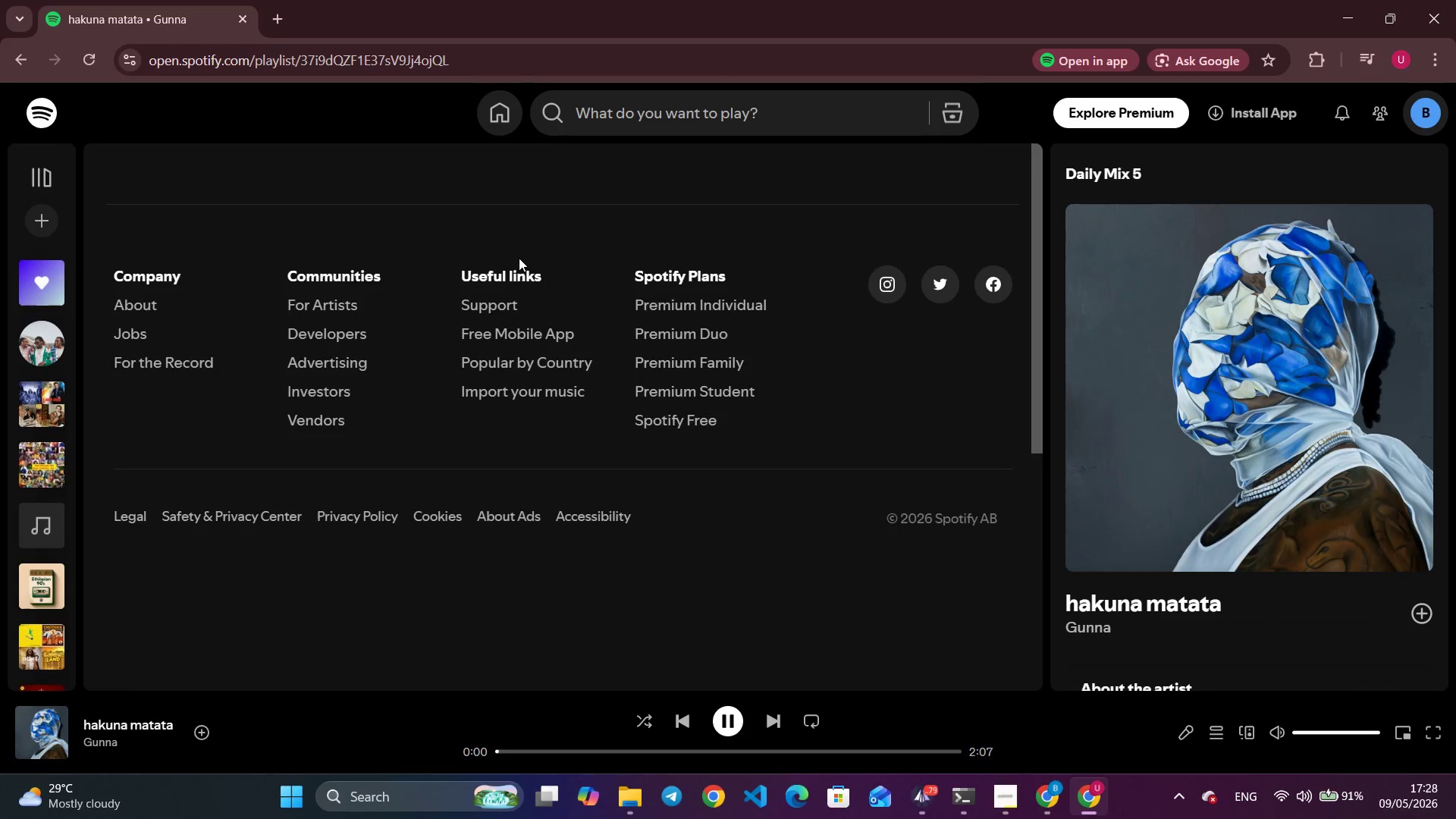 
wait(7.92)
 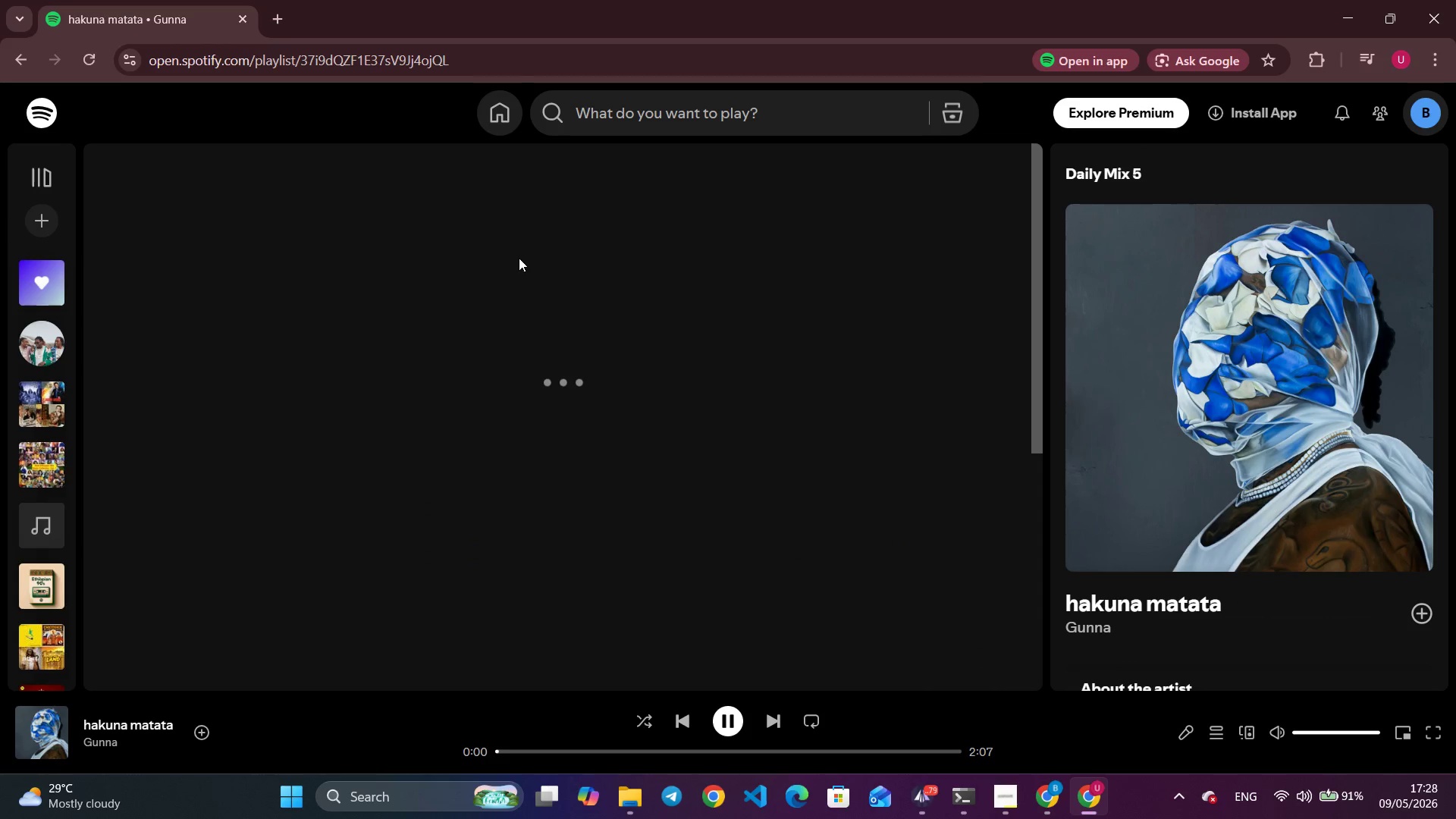 
double_click([253, 450])
 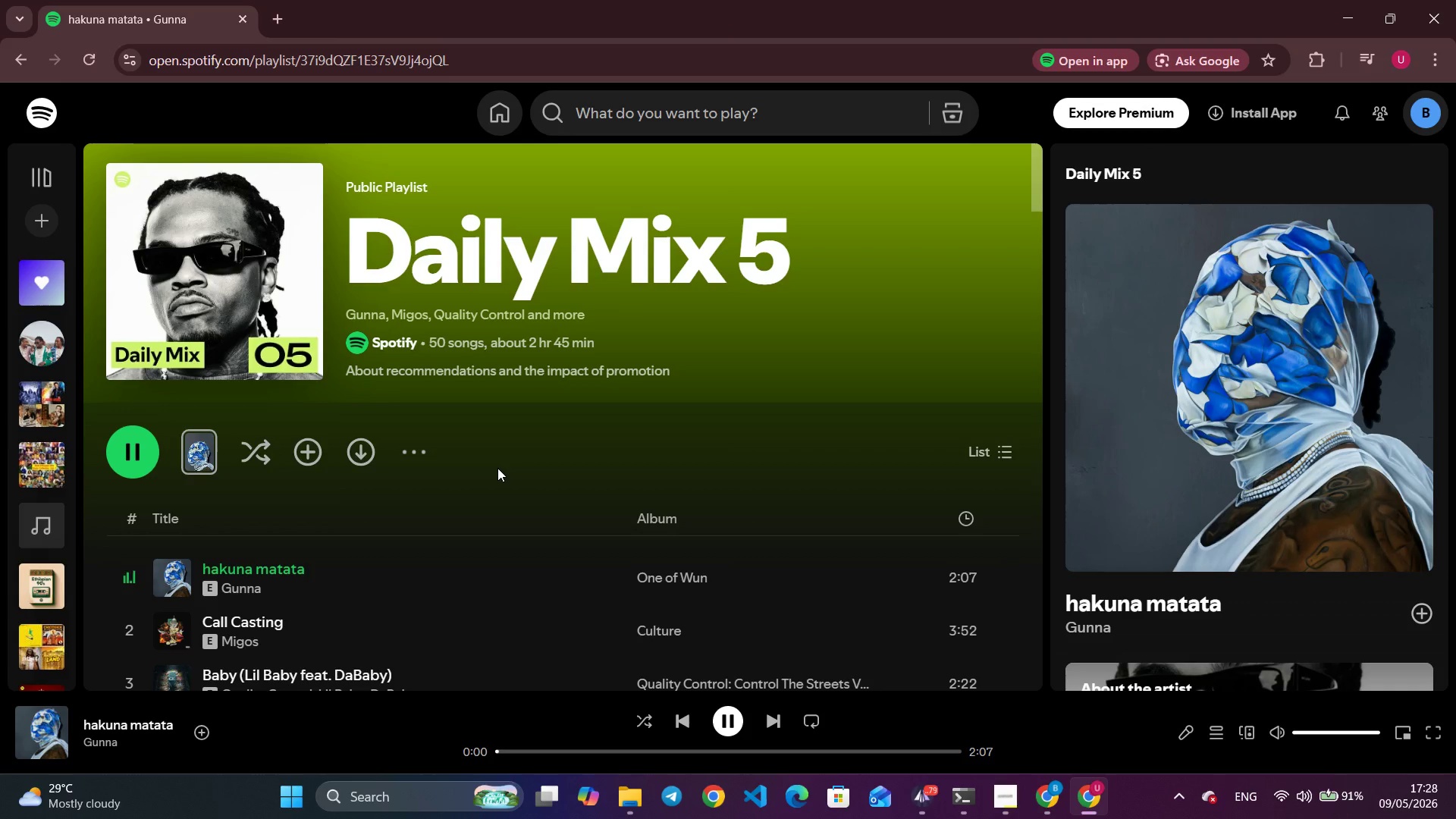 
scroll: coordinate [497, 468], scroll_direction: down, amount: 5.0
 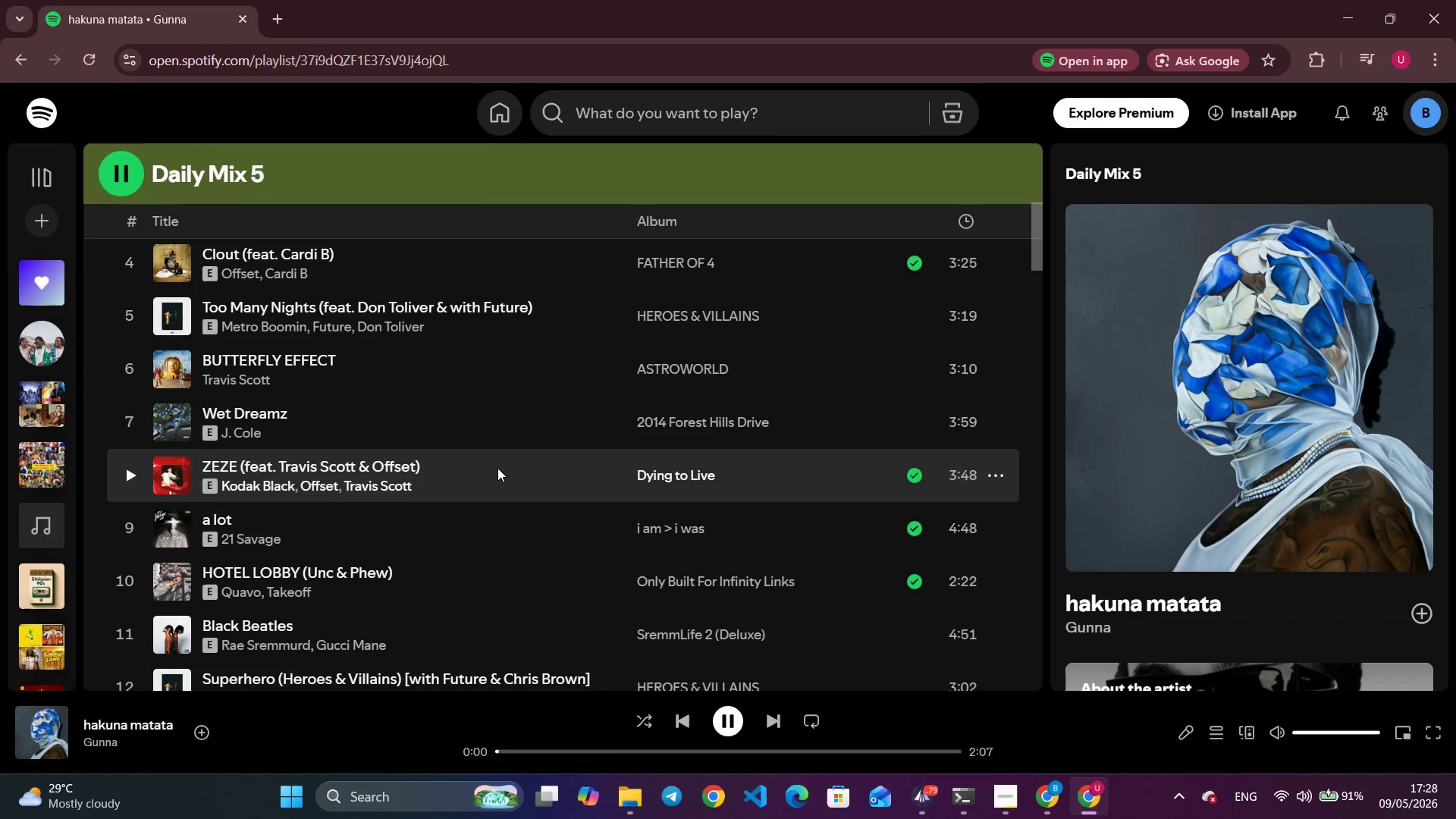 
scroll: coordinate [497, 468], scroll_direction: up, amount: 1.0
 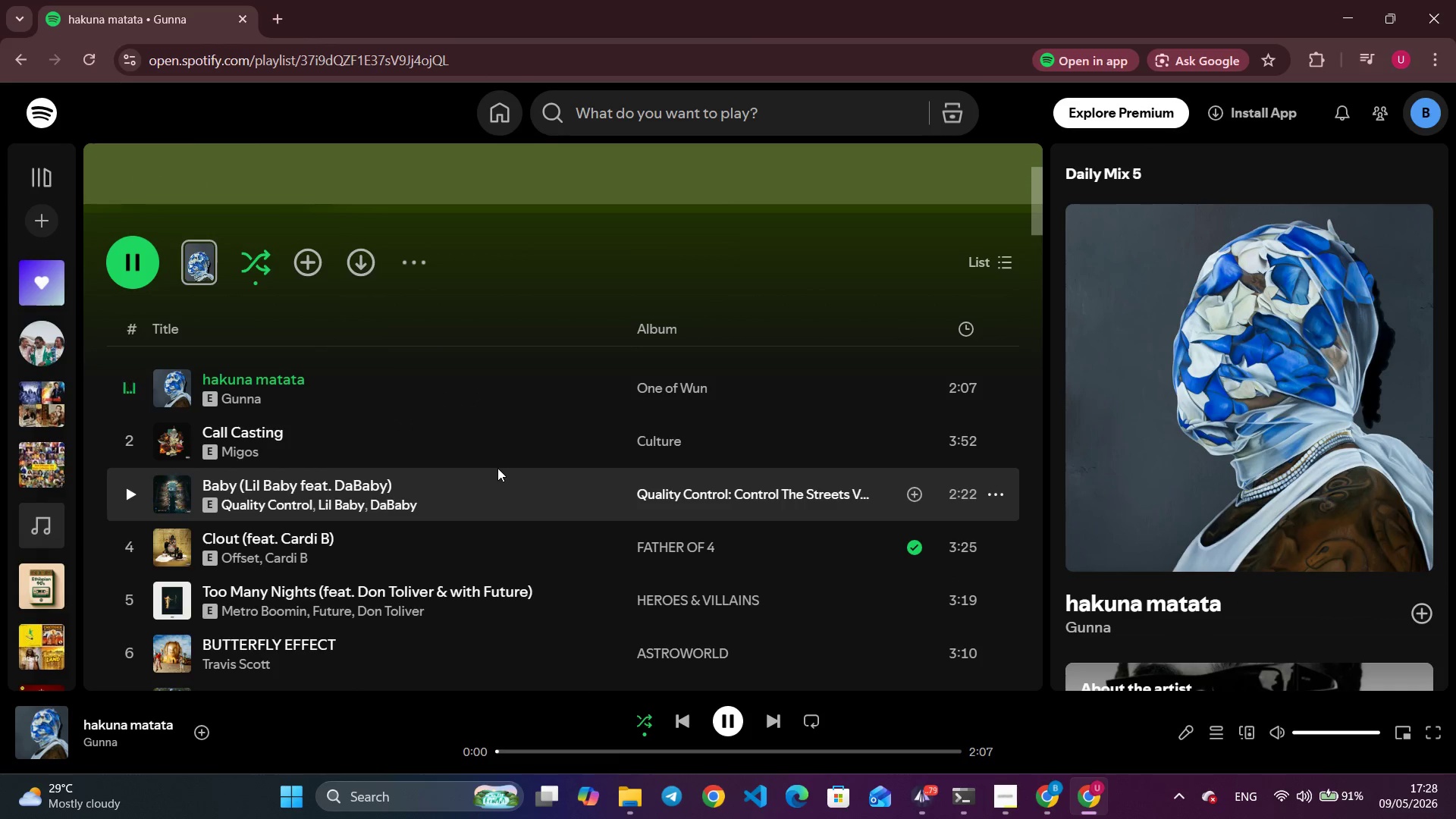 
wait(10.72)
 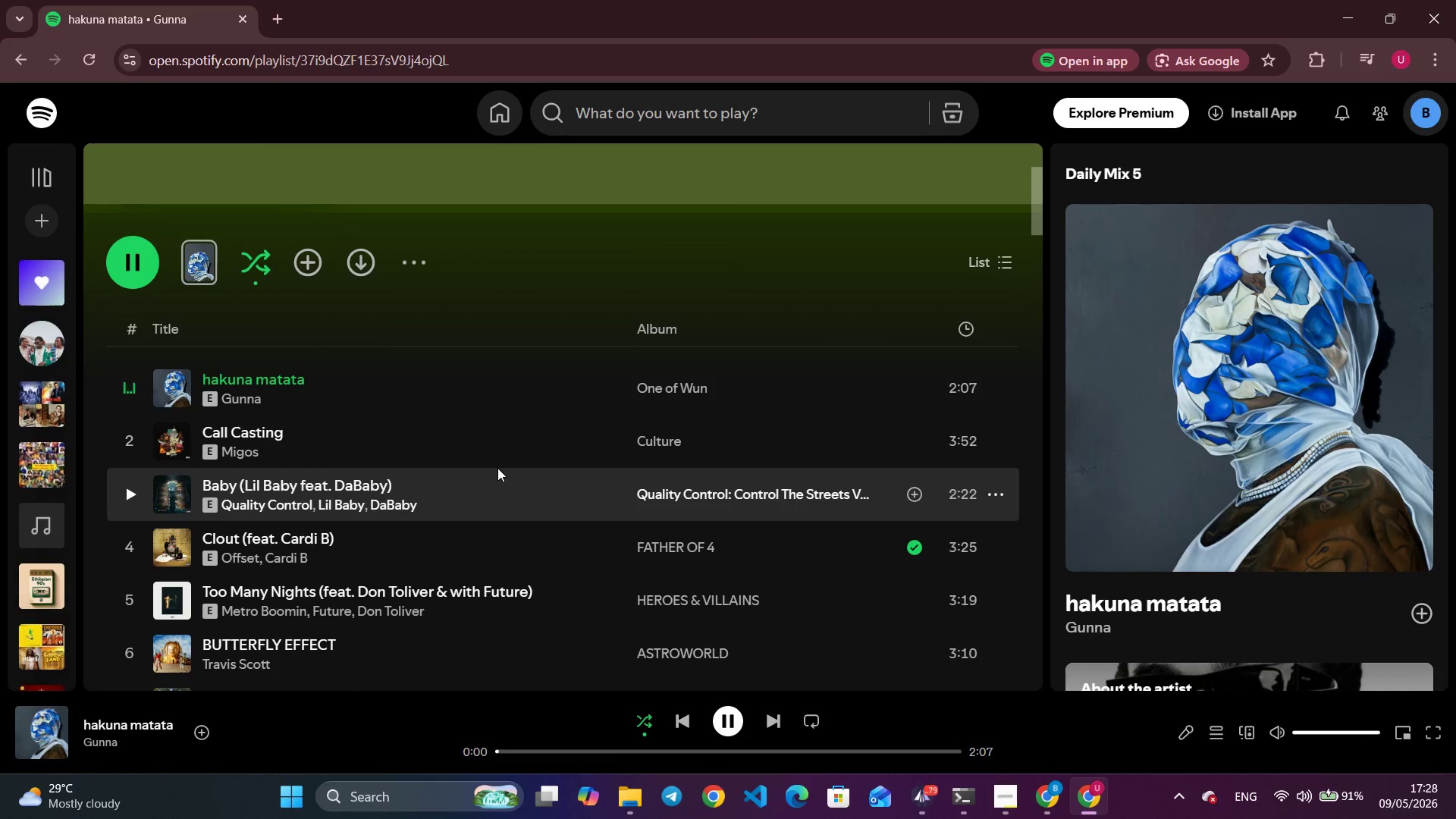 
left_click_drag(start_coordinate=[1336, 8], to_coordinate=[1341, 7])
 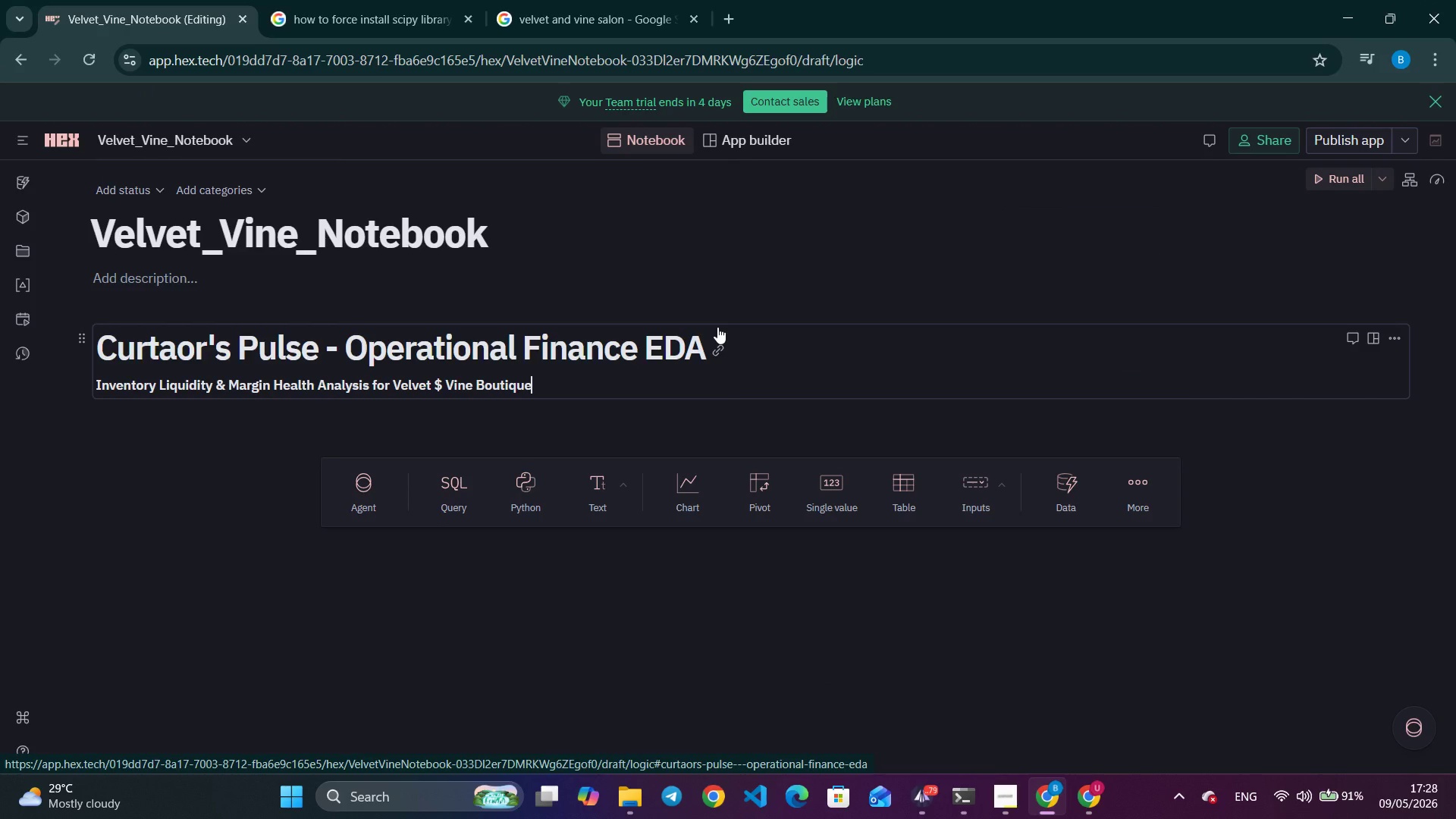 
wait(5.67)
 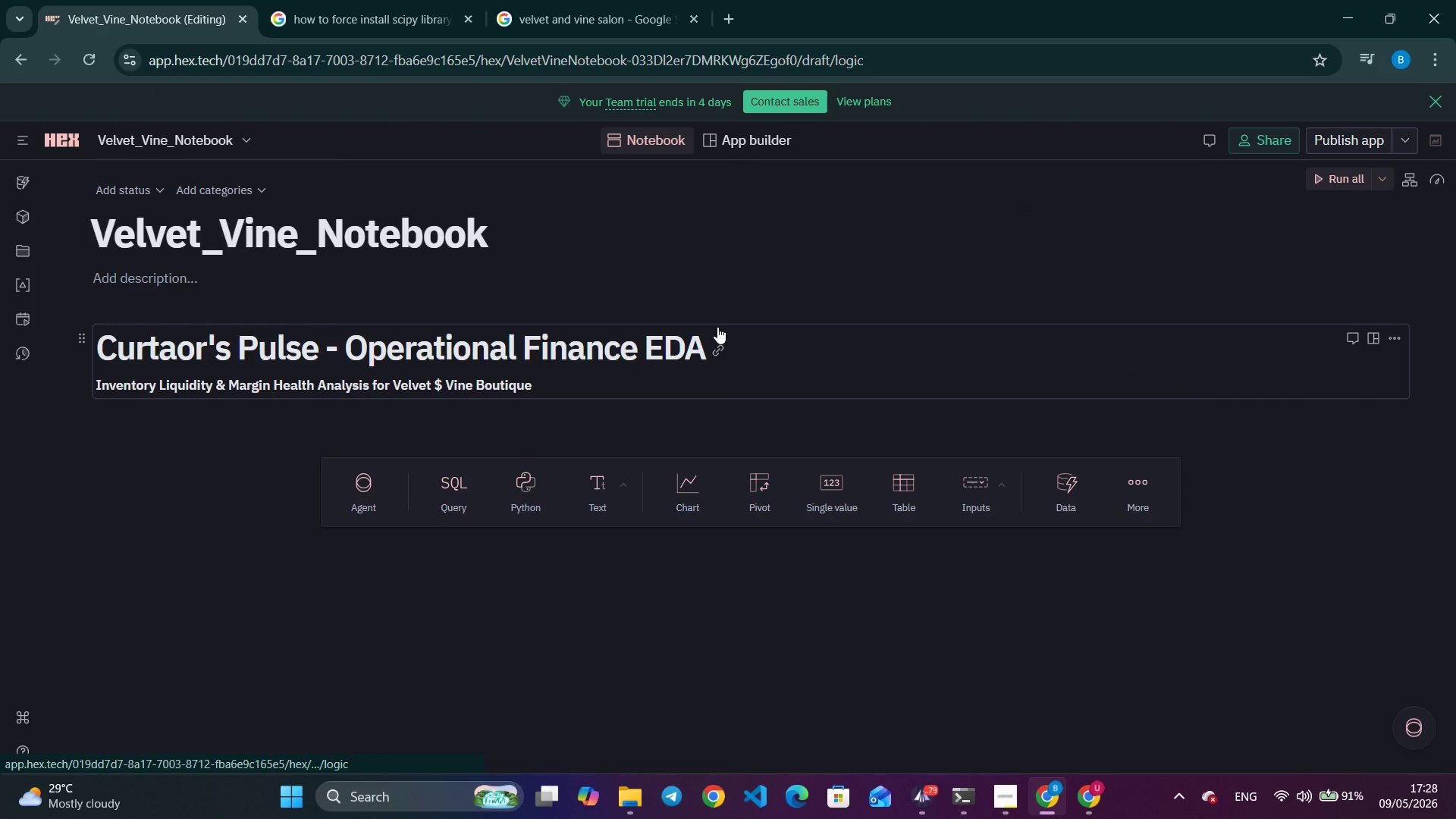 
key(Enter)
 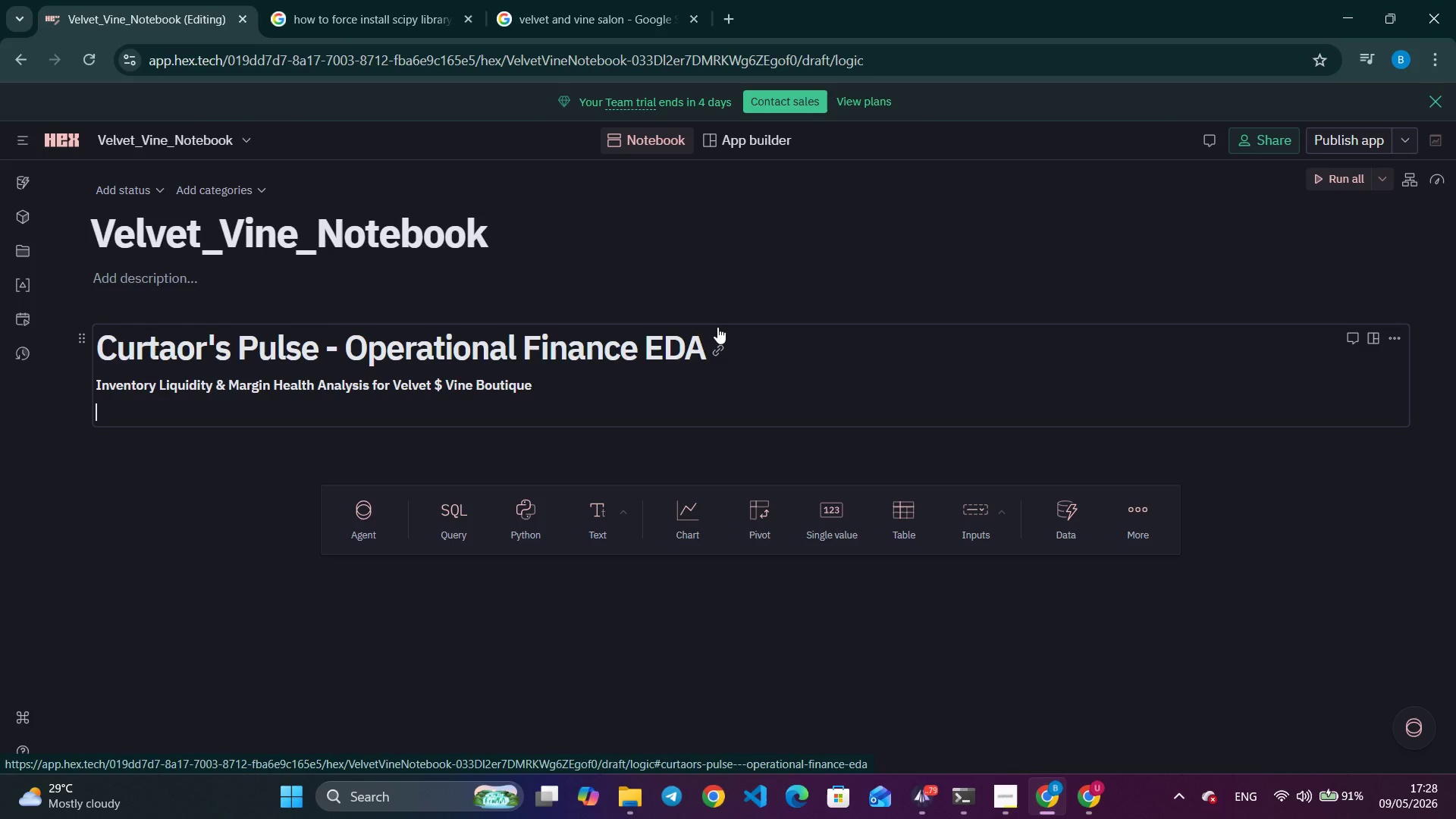 
type(This notebook loads the UCI* ONline Retail II dataset, cleans and restructures to )
key(Backspace)
key(Backspace)
key(Backspace)
type(it to simujl)
key(Backspace)
key(Backspace)
type(late Velvet)
 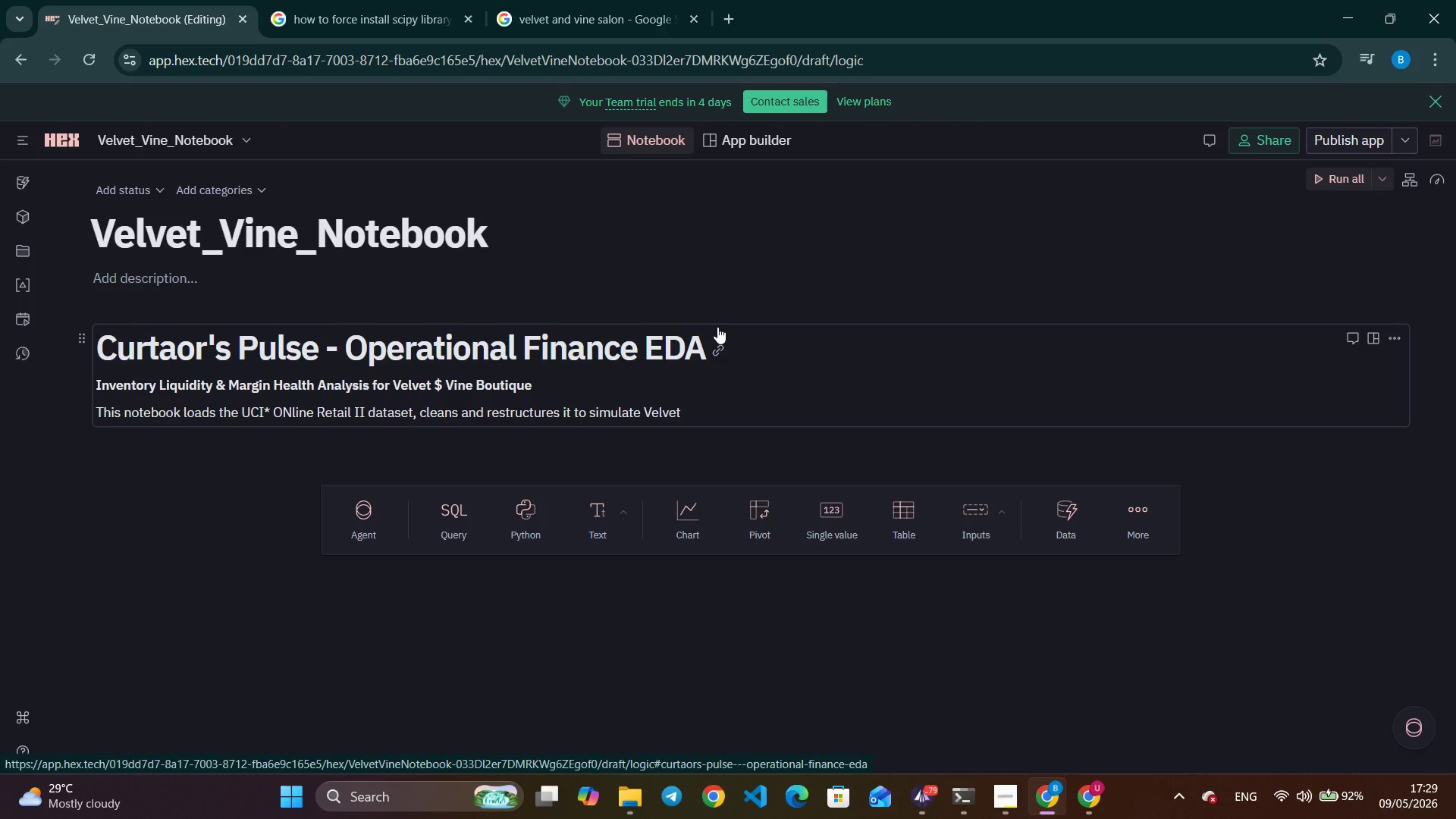 
wait(29.49)
 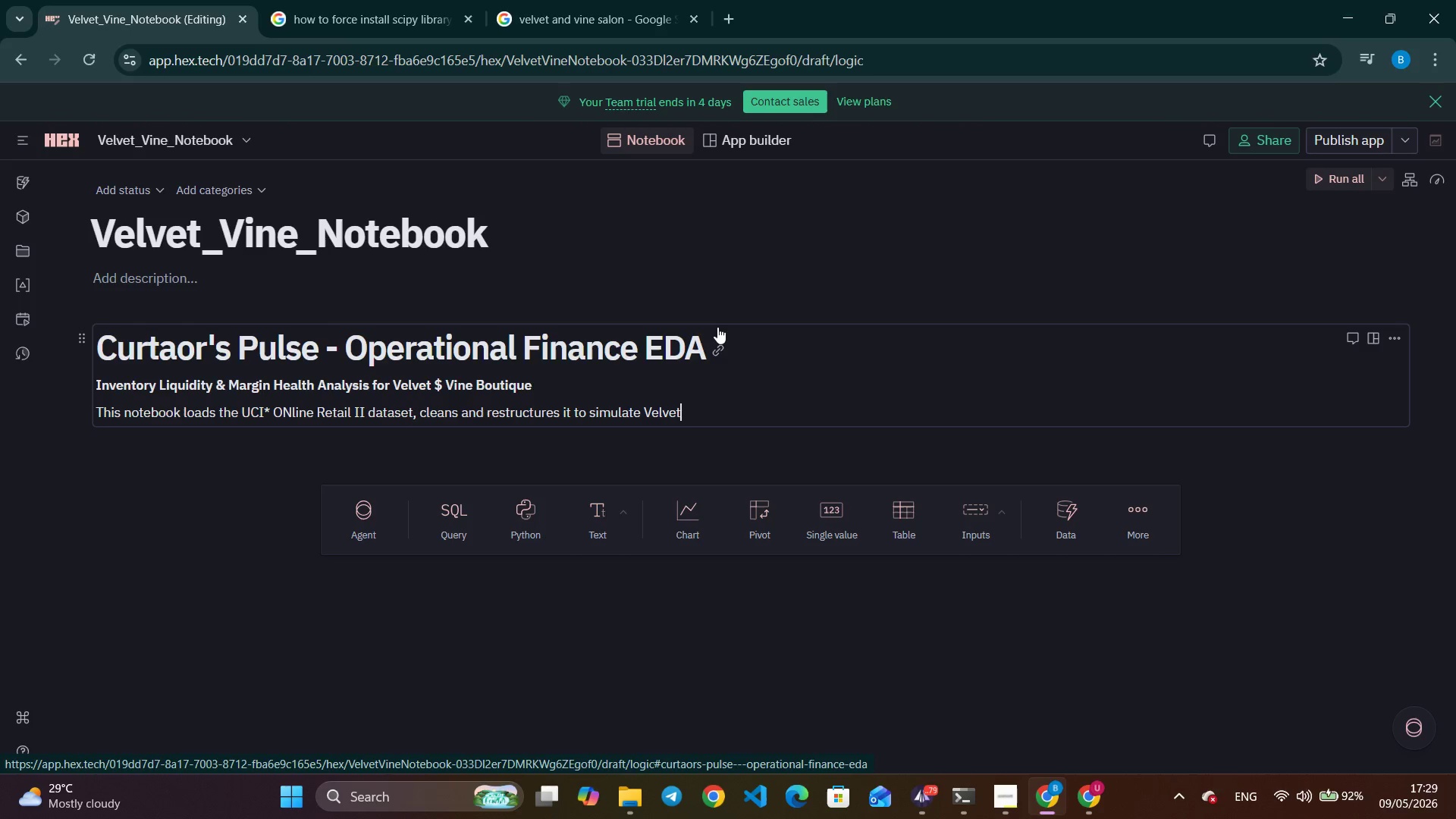 
key(Space)
 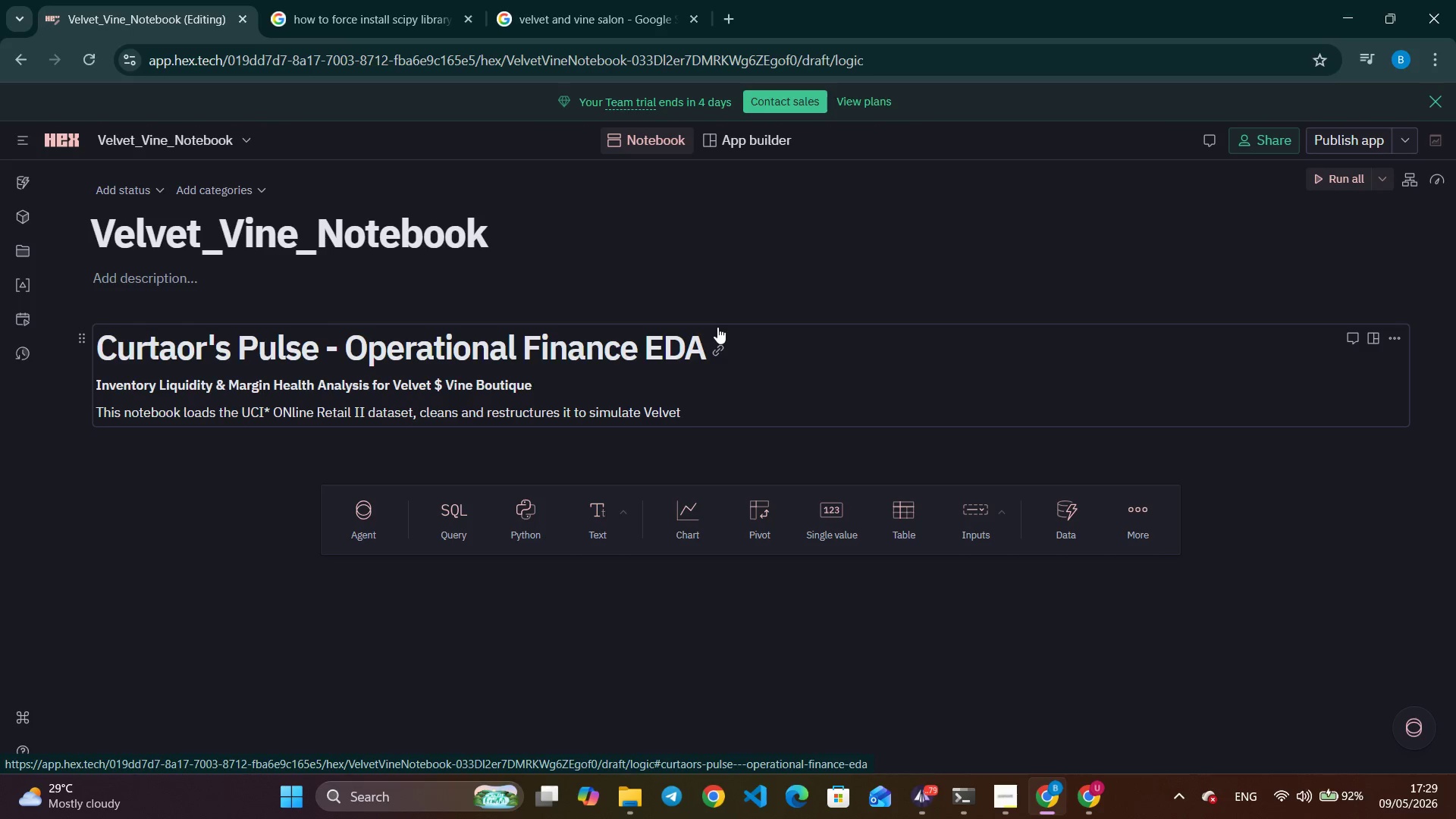 
key(Shift+7)
 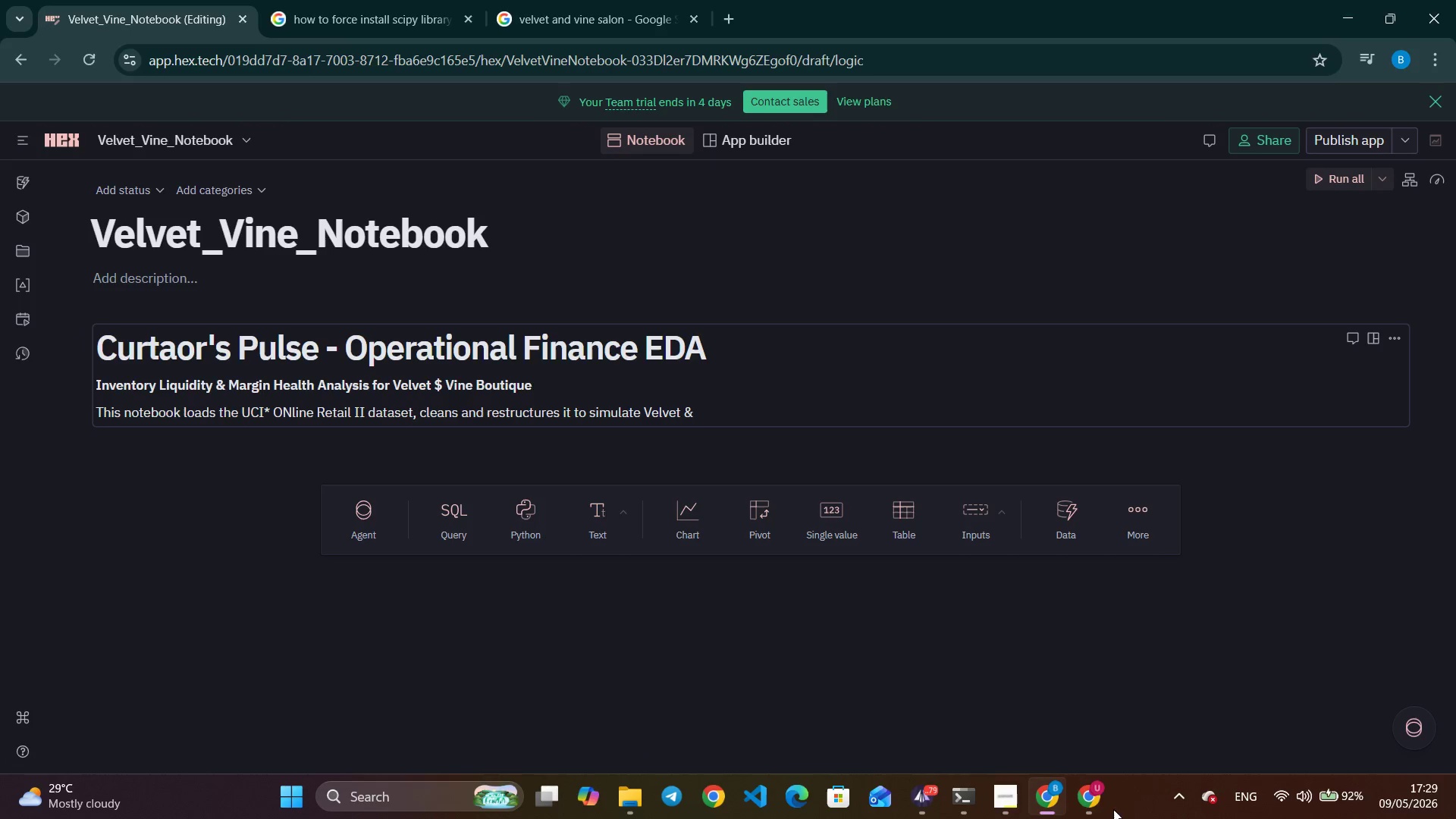 
left_click([1077, 789])
 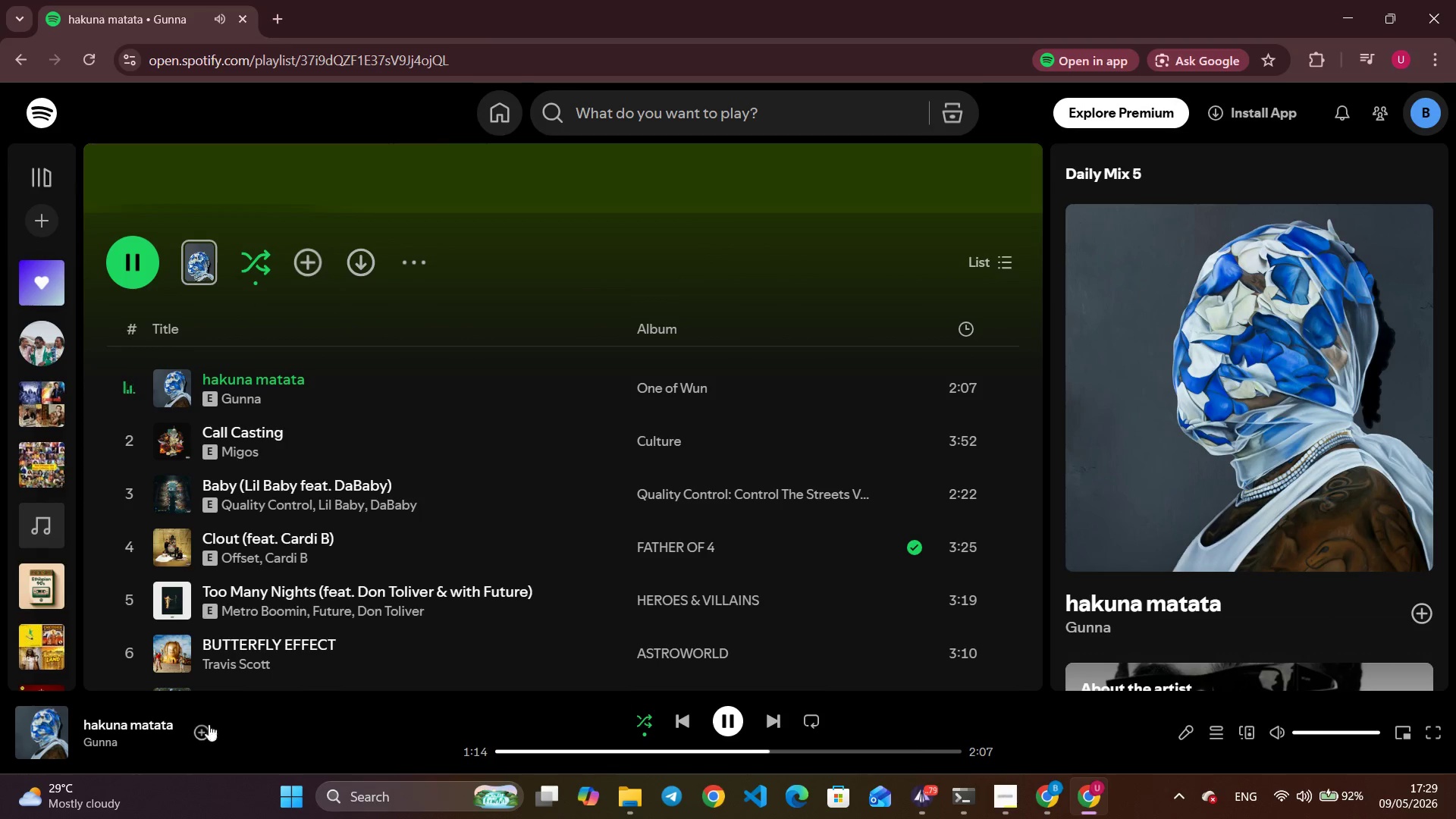 
double_click([202, 727])
 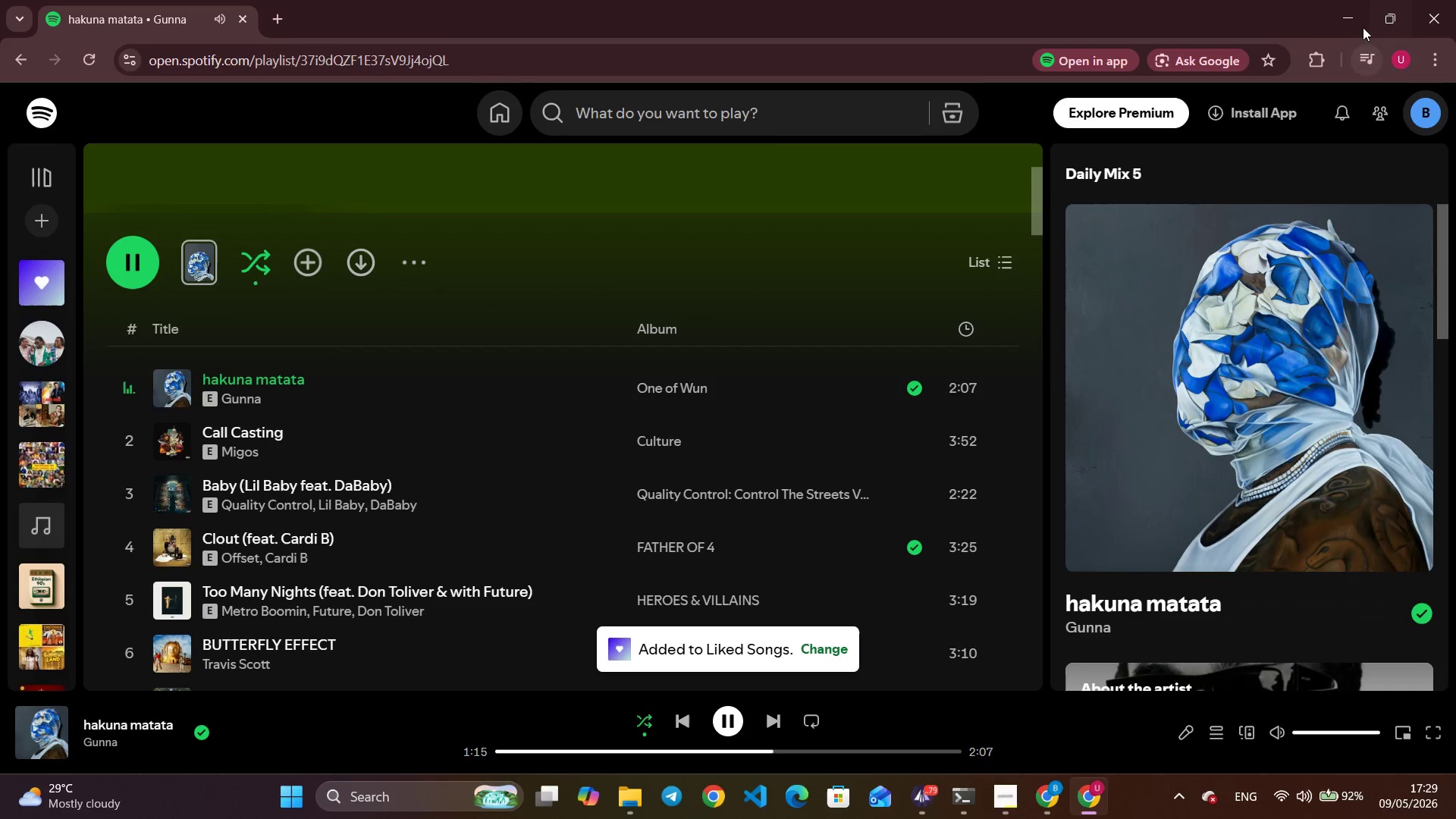 
left_click([1346, 16])
 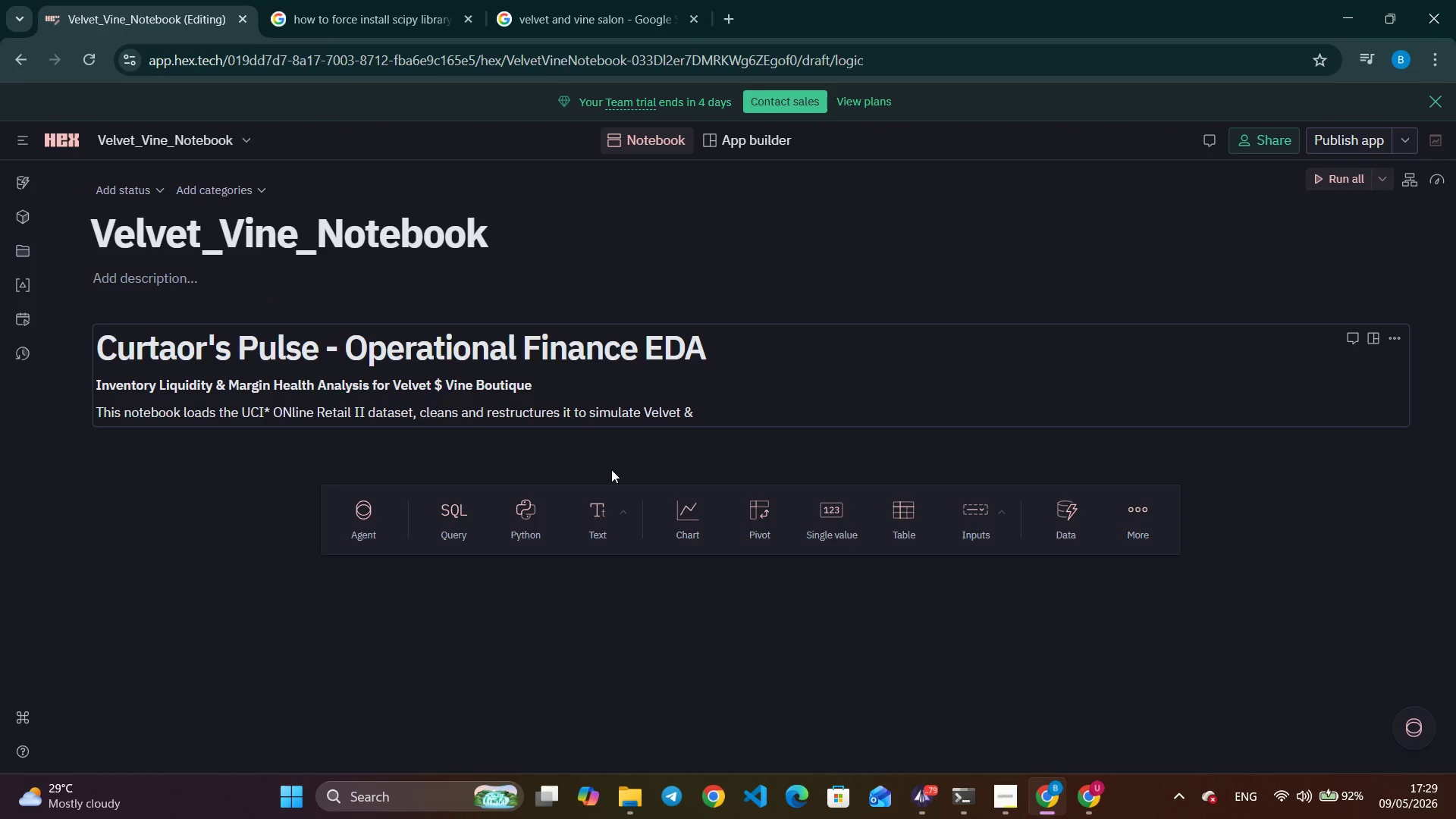 
wait(6.56)
 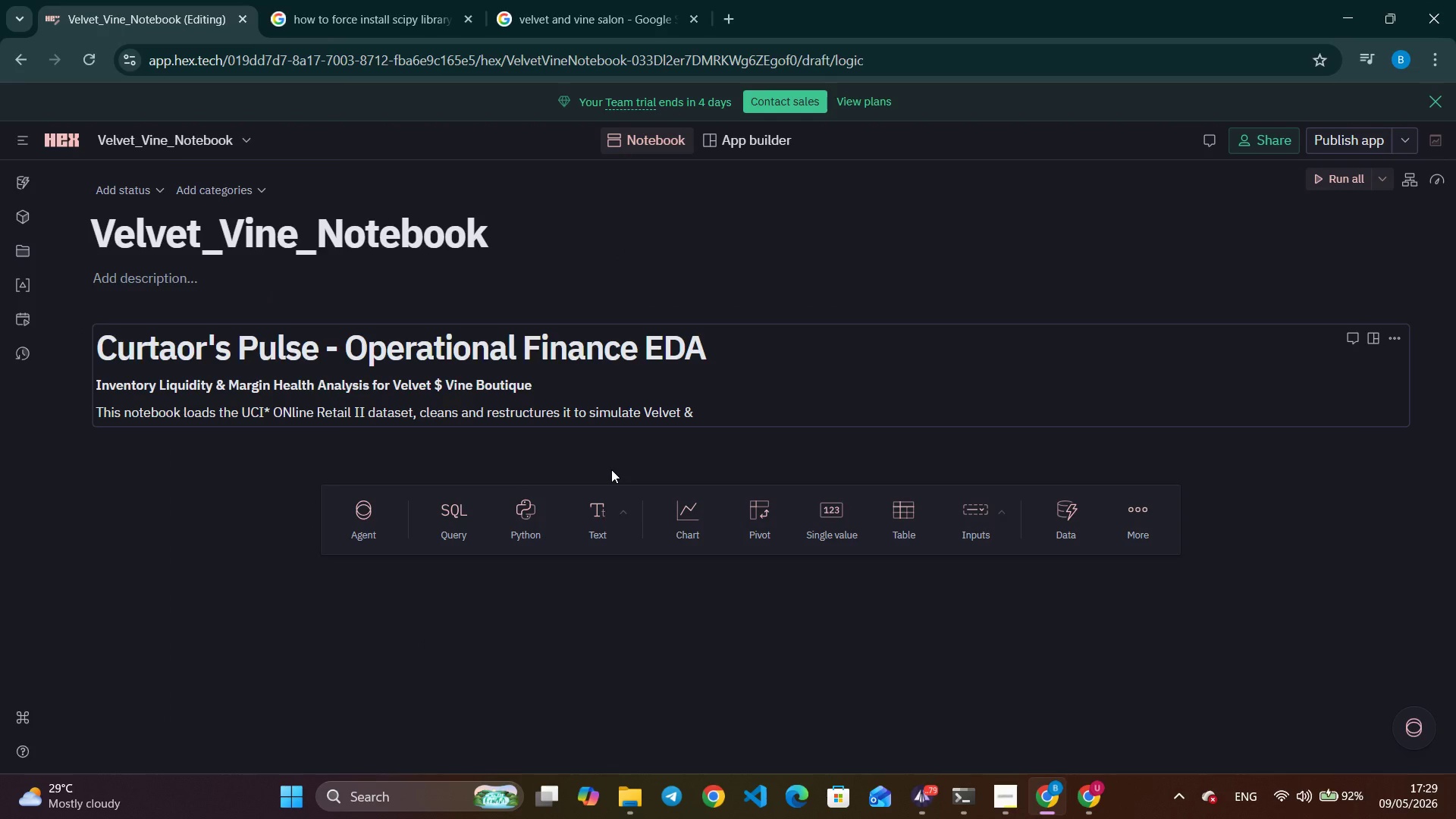 
type( Vines)
key(Backspace)
type('\s)
key(Backspace)
key(Backspace)
key(Backspace)
type('s three-storefrom)
key(Backspace)
type(nt boutique operation, engineers key financial metrics (GMROI, )
key(Backspace)
type(, )
key(Backspace)
key(Backspace)
type( Sroc)
key(Backspace)
key(Backspace)
key(Backspace)
type(tock Agin )
key(Backspace)
type(g a)
key(Backspace)
type(Bracketr)
key(Backspace)
key(Backspace)
type(ts, Gross Margin %), and exports a clean date)
key(Backspace)
type(set for the LOOk)
key(Backspace)
key(Backspace)
key(Backspace)
type(ooker Studi =)
key(Backspace)
key(Backspace)
type(o dashboard)
 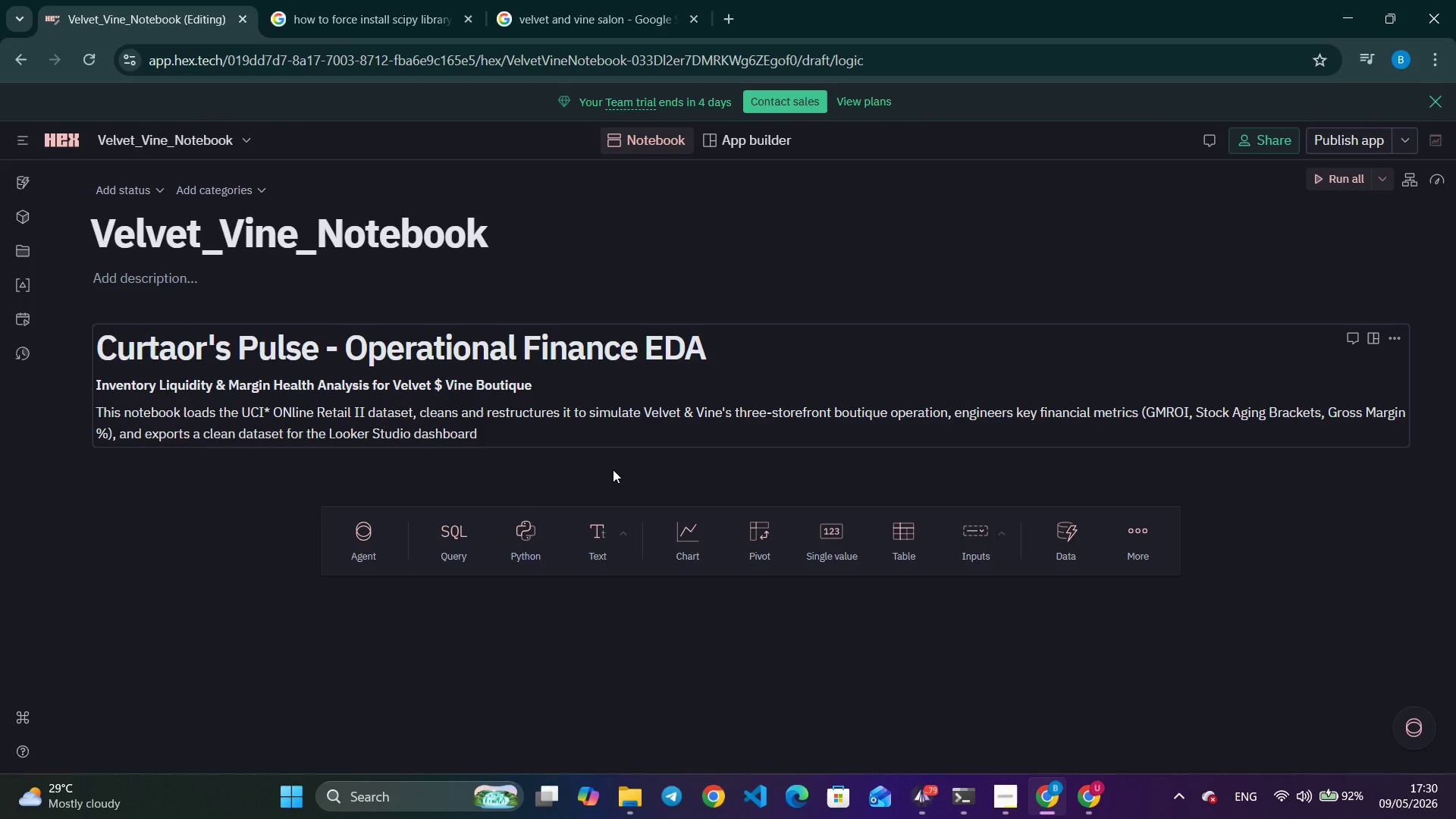 
wait(11.55)
 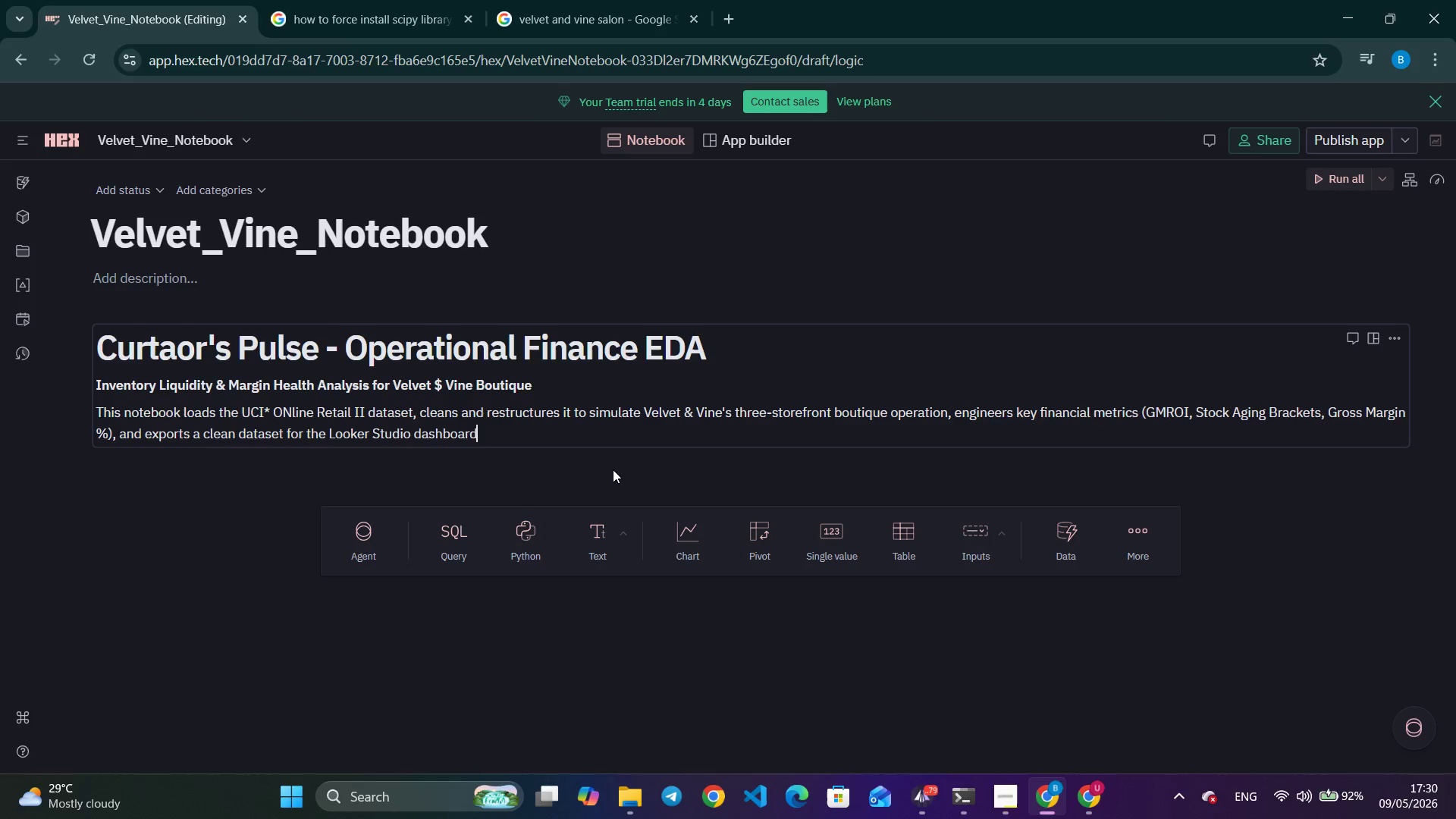 
key(Period)
 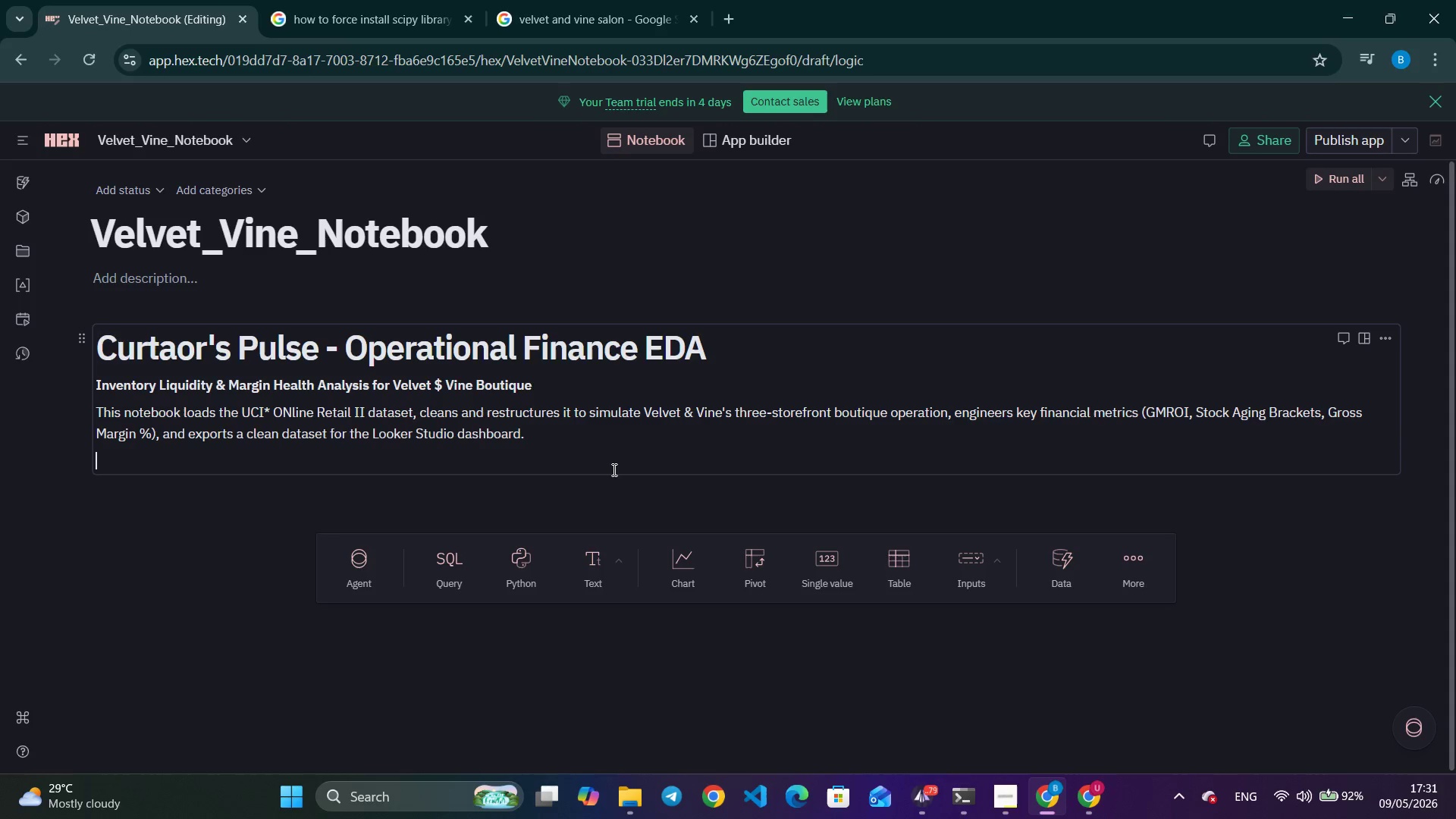 
key(Enter)
 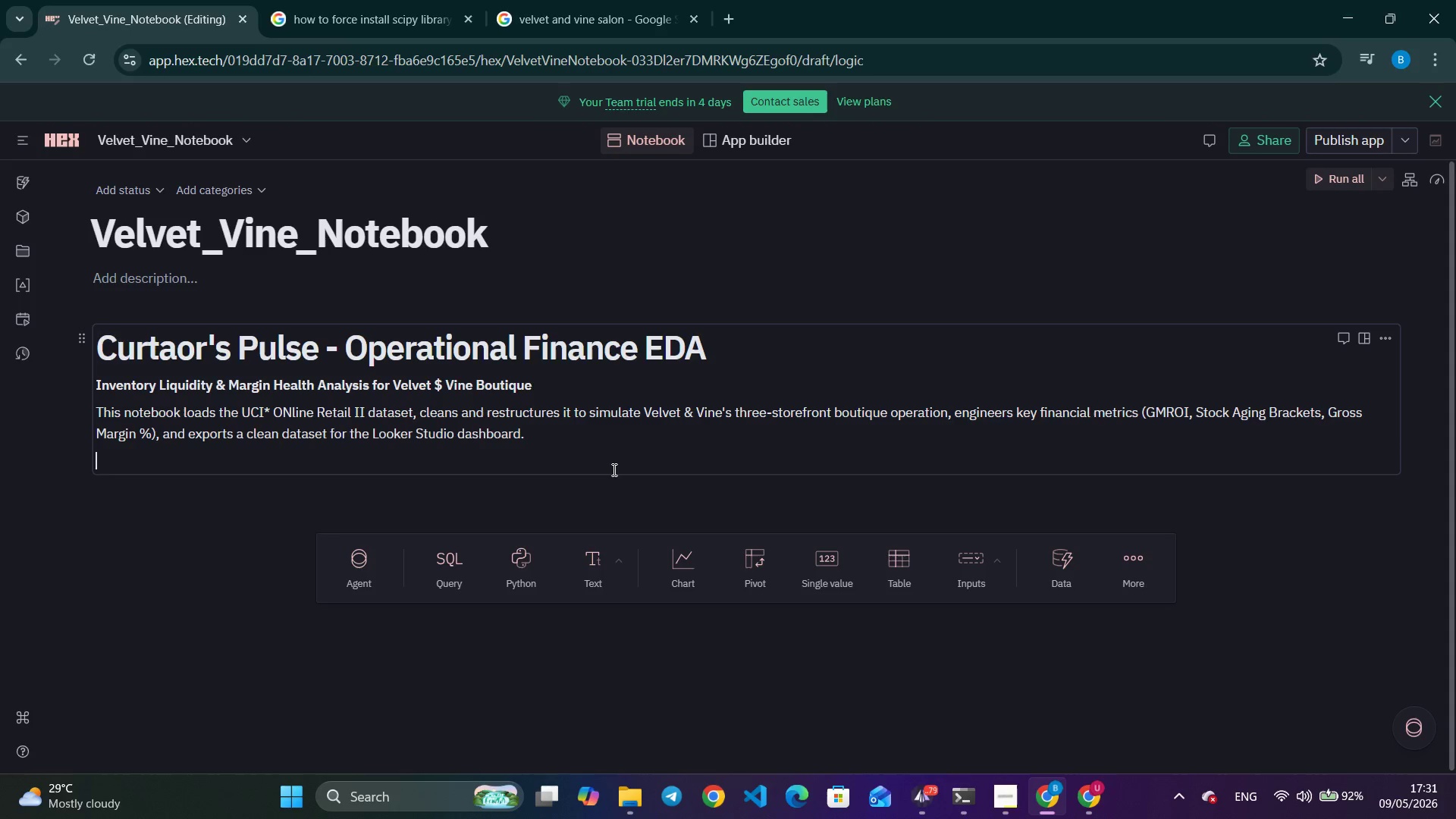 
key(Tab)
type(**Pyu)
key(Backspace)
key(Backspace)
type(ublic data)
key(Backspace)
type(aset:** Online Retail II)
 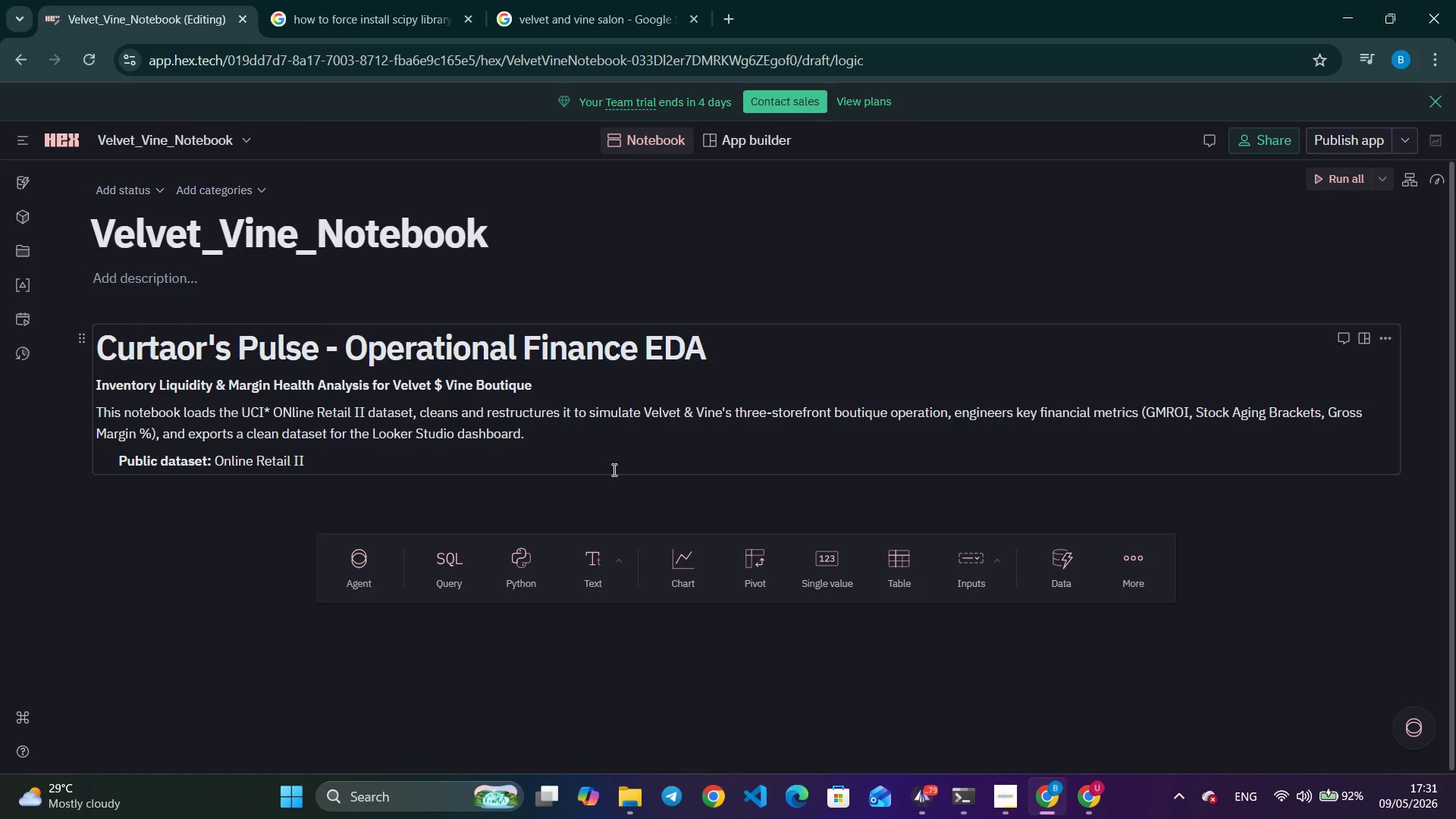 
key(Space)
 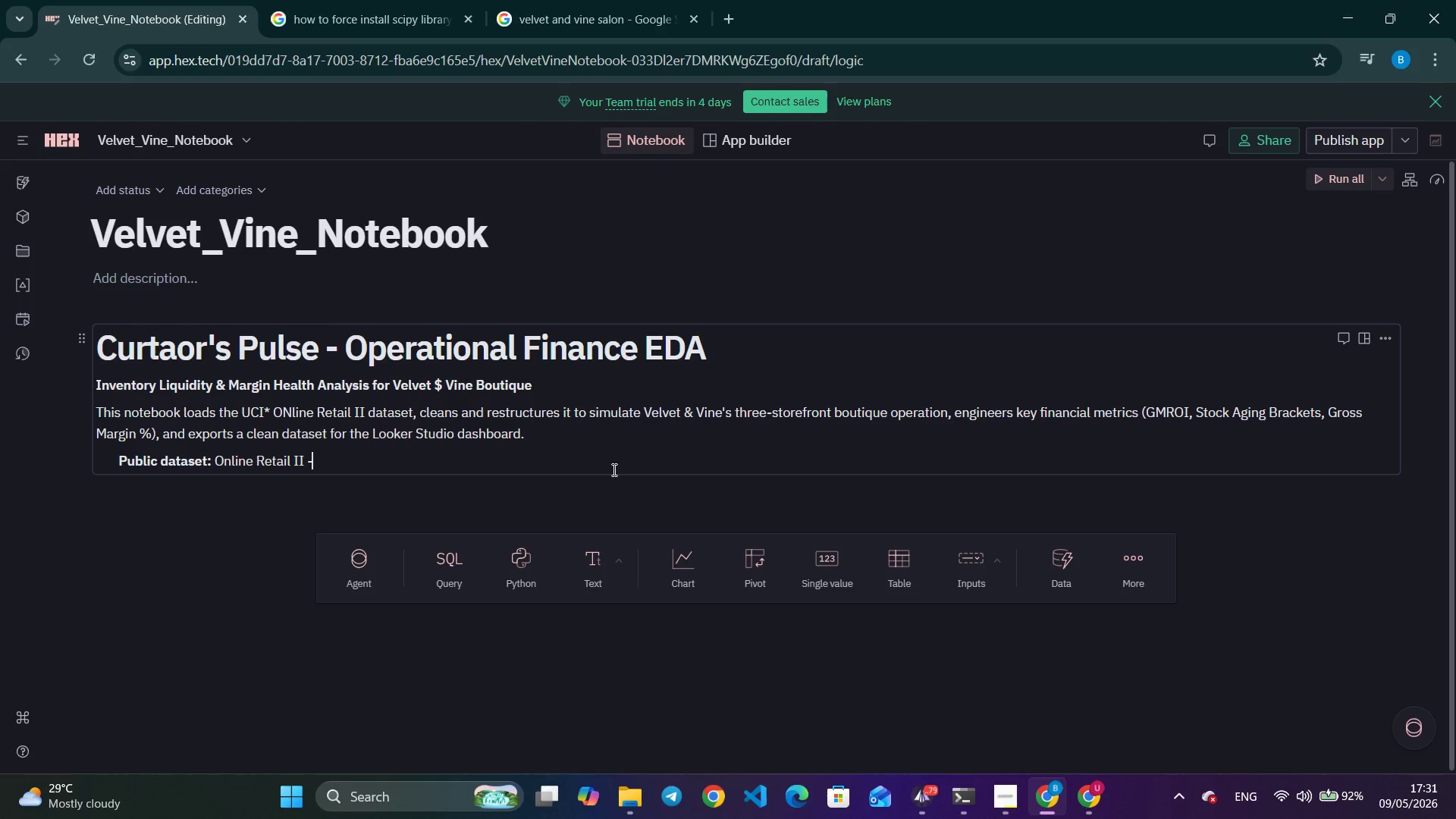 
key(Minus)
 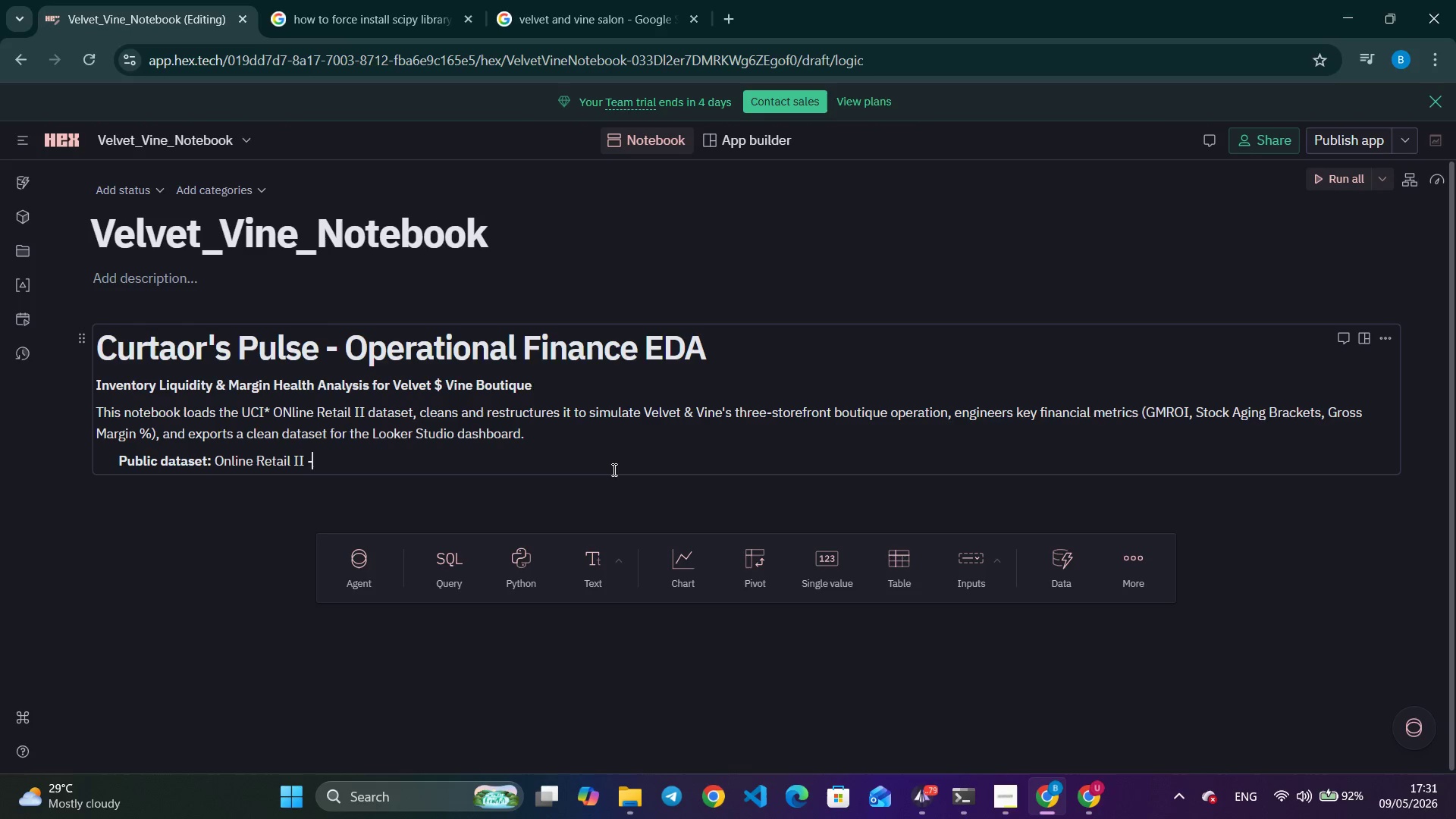 
wait(7.52)
 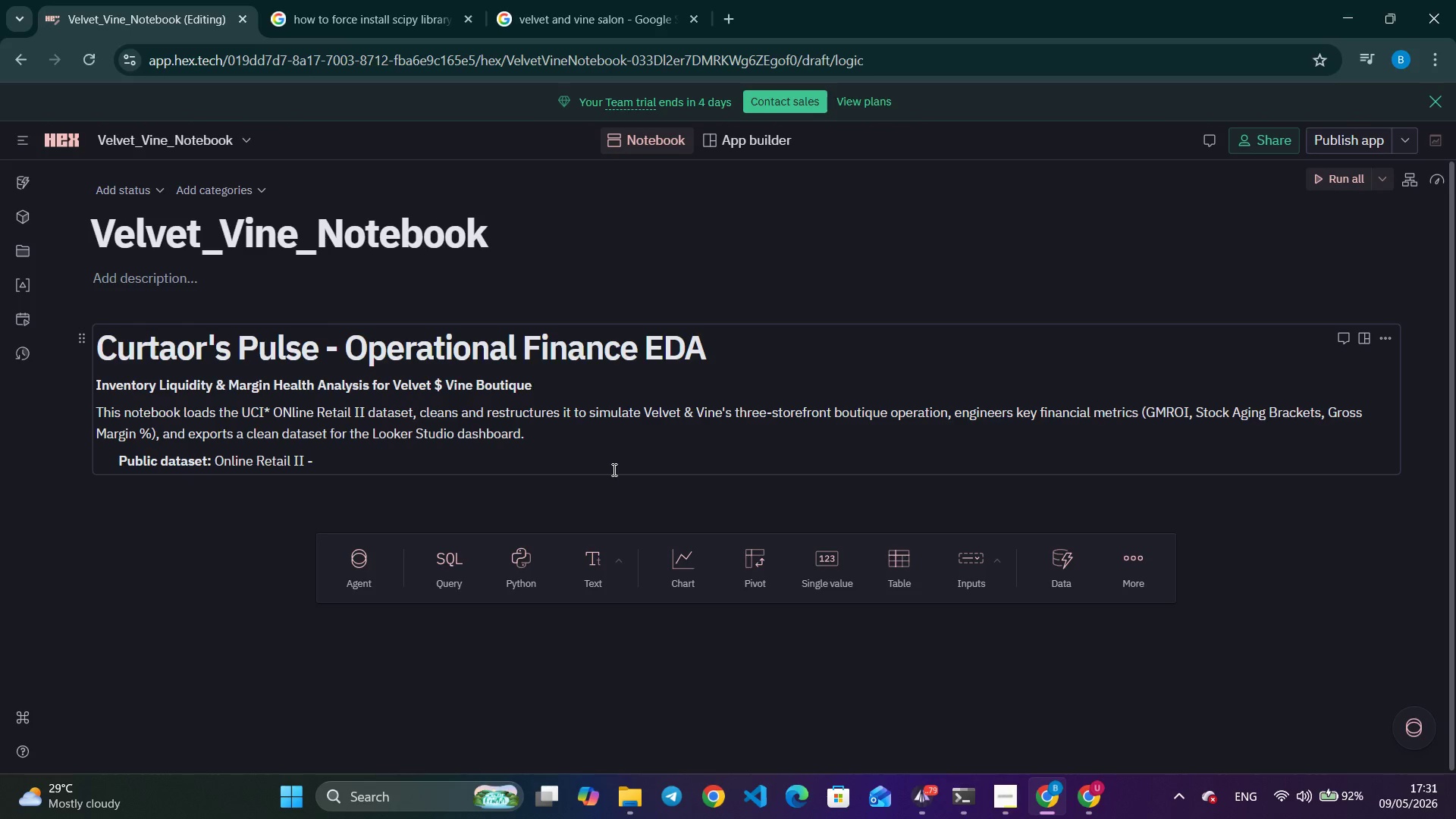 
type(UVI)
key(Backspace)
key(Backspace)
key(Backspace)
type( UCIO)
key(Backspace)
type( Machine l)
key(Backspace)
type(La)
key(Backspace)
type(earning Repository (Dr. Daqing Chen). File )
key(Backspace)
type(: `online)
 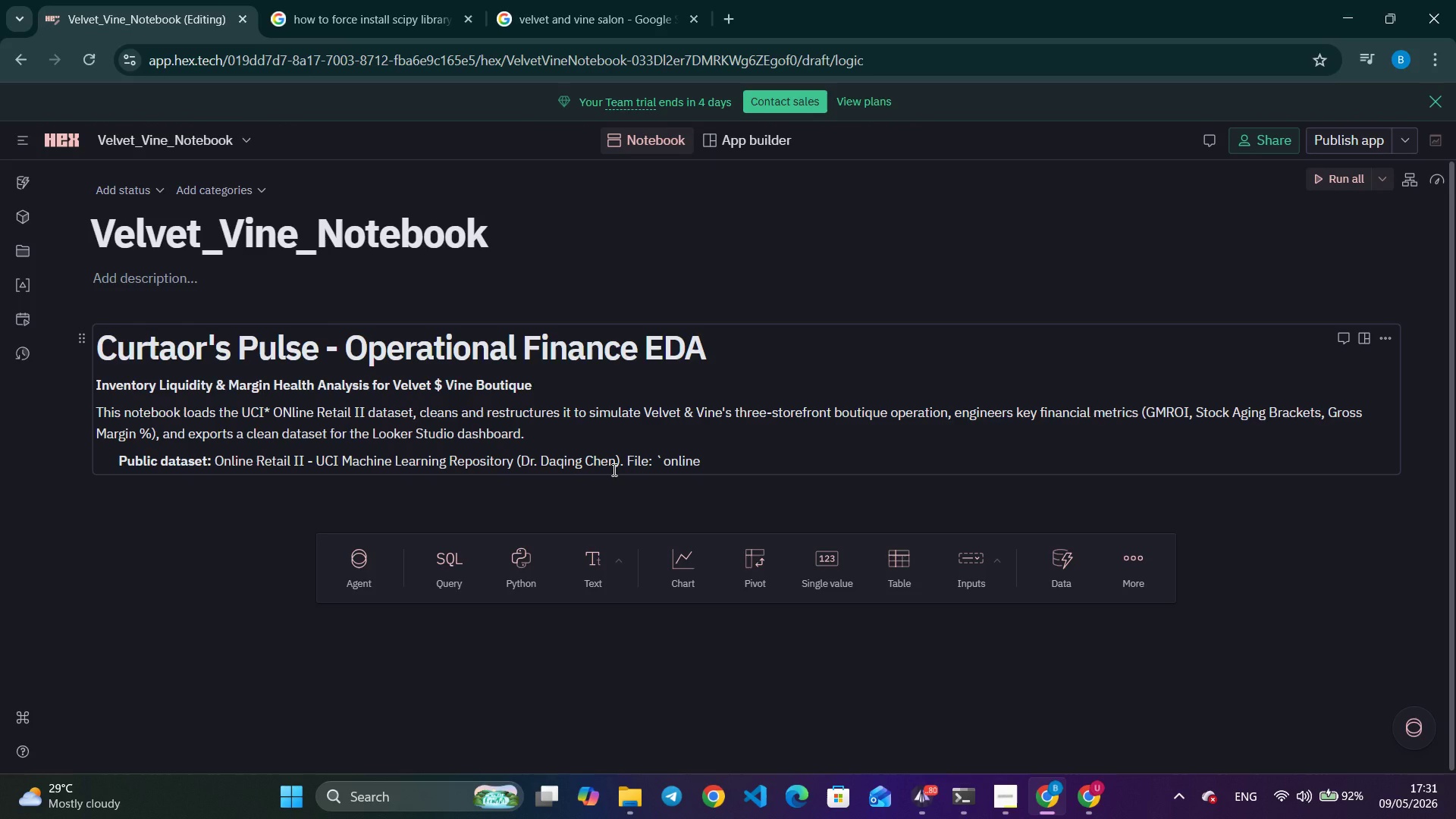 
type(_reatil)
 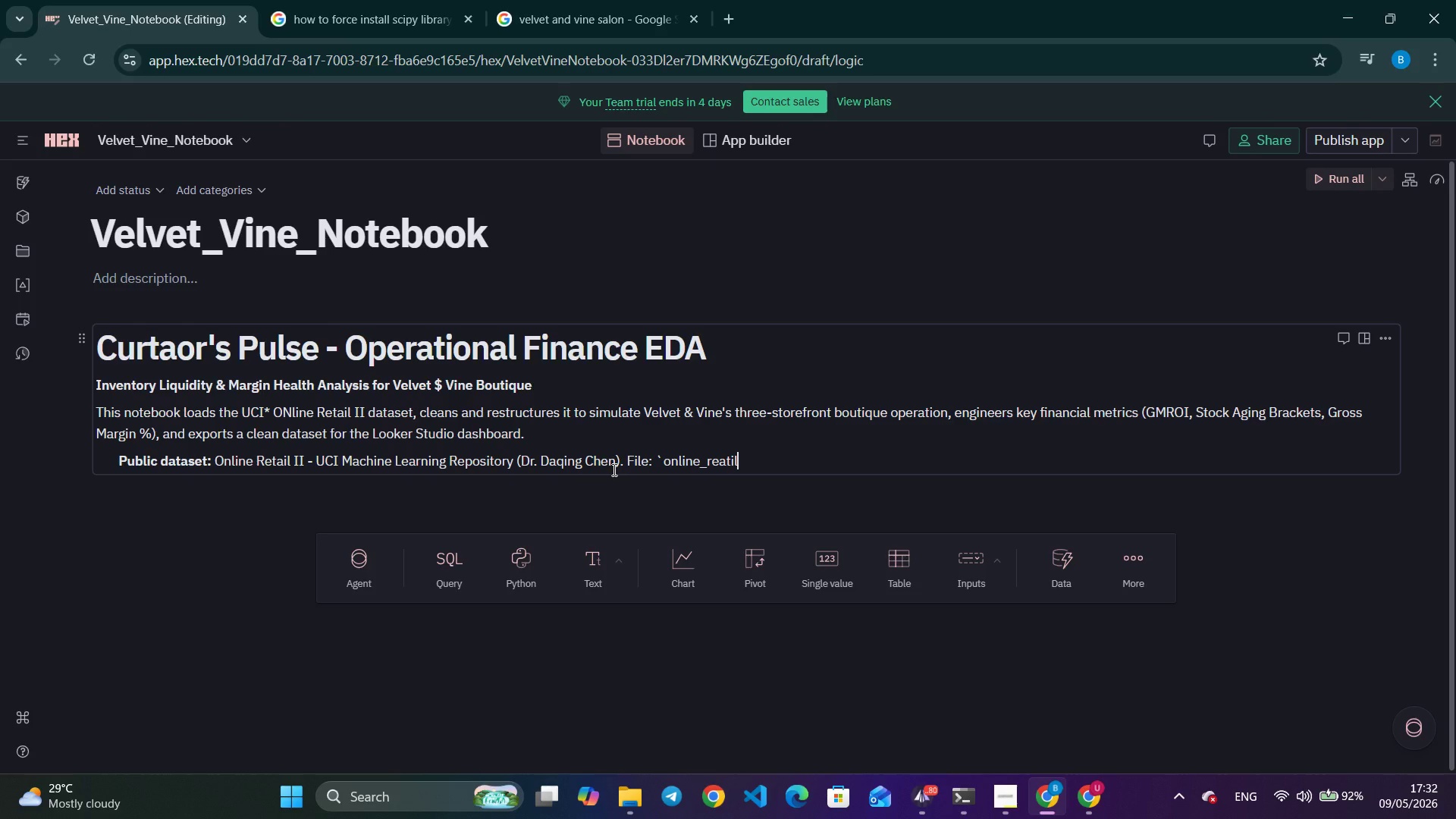 
key(Alt+AltLeft)
 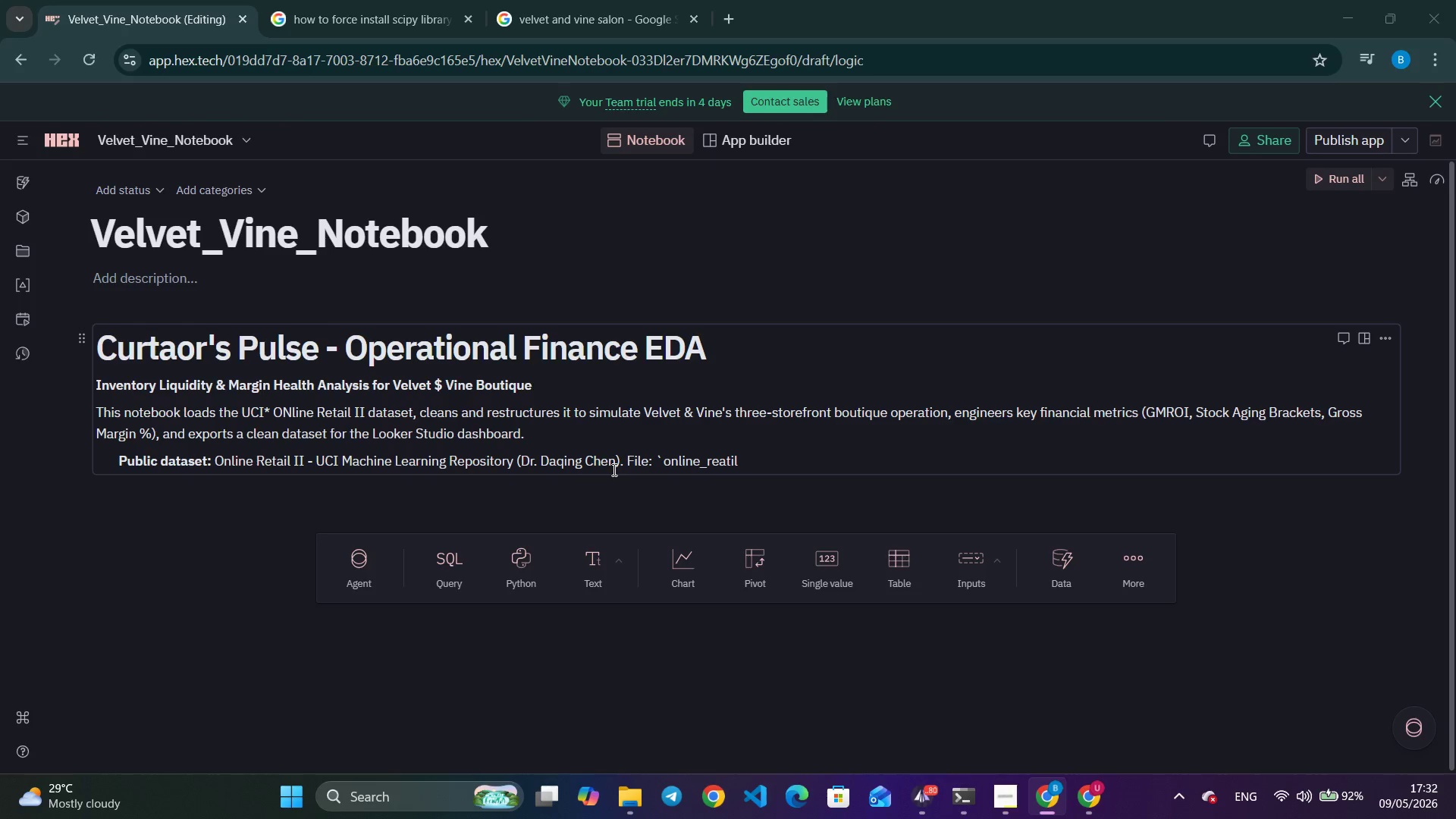 
key(Alt+Tab)
 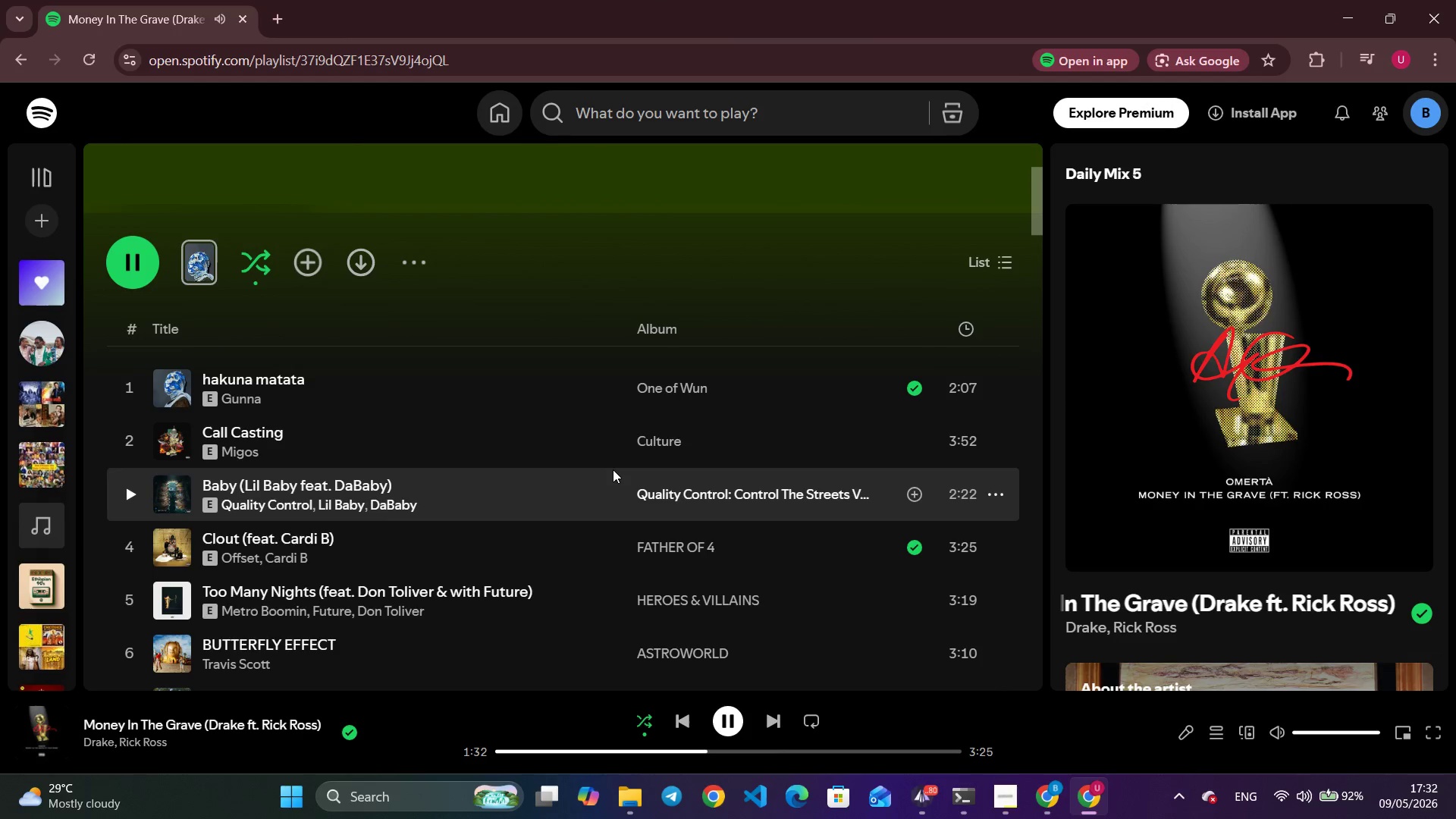 
key(Alt+AltLeft)
 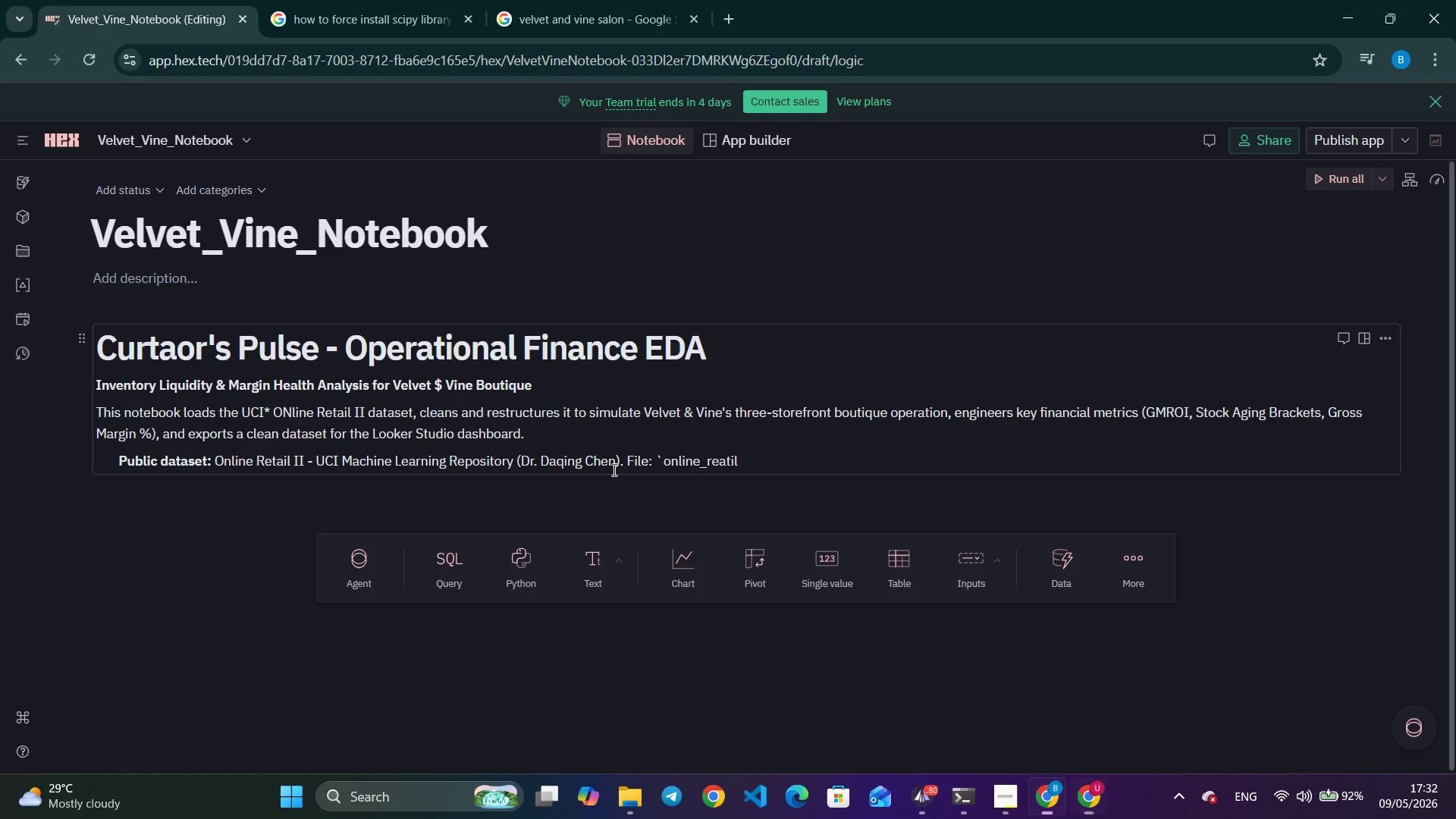 
key(Tab)
key(Backspace)
key(Backspace)
key(Backspace)
key(Backspace)
type(tail_II.csv`)
 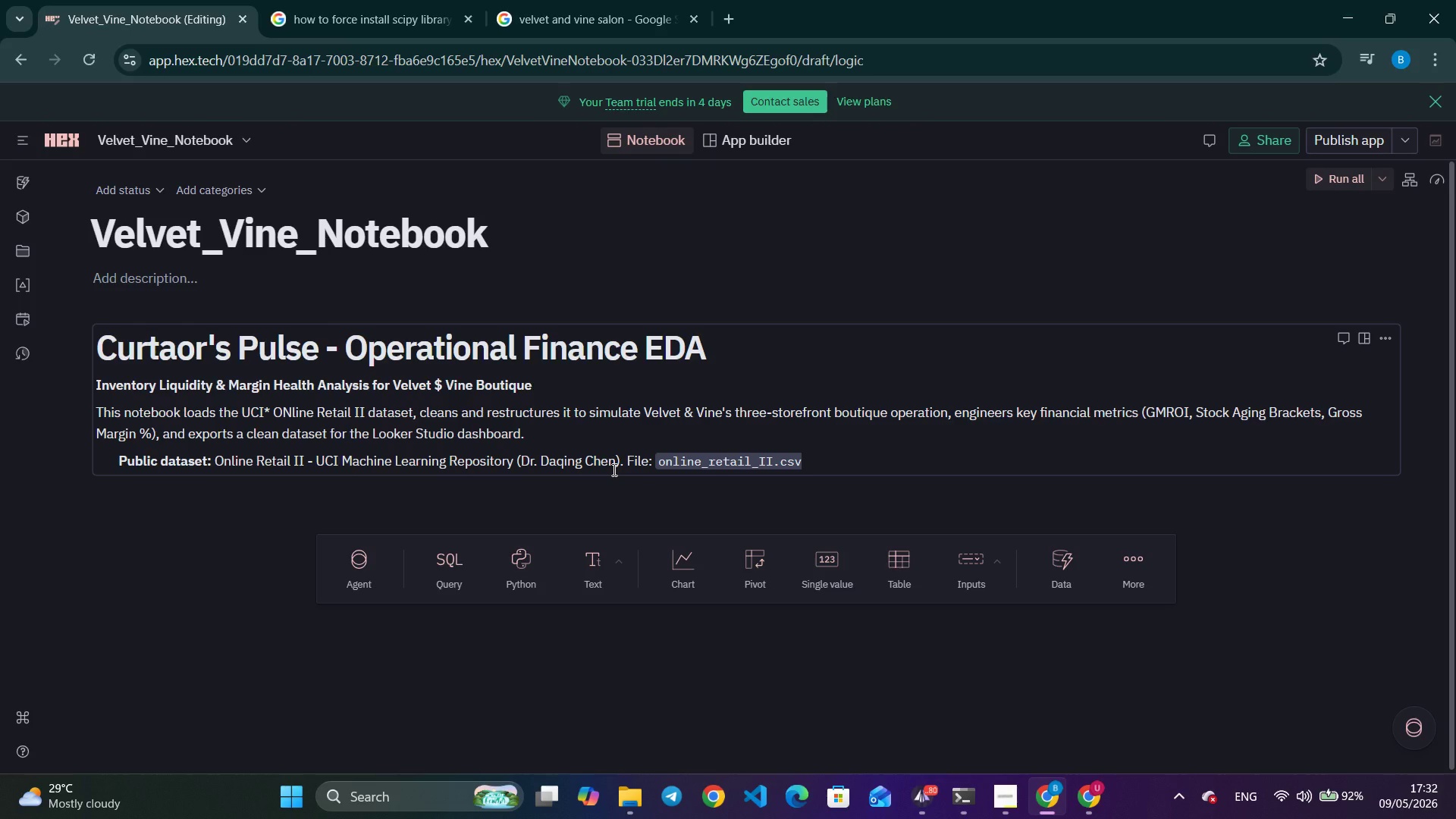 
type( `)
key(Backspace)
type(~ 1M transactions, Dec 2009 - Dec 21)
key(Backspace)
type(011. Columns: Invoice, Sto ck)
key(Backspace)
type([Insert][Insert])
key(Backspace)
key(Backspace)
type(cl)
key(Backspace)
type(kCode, Description, Quantity, InvoiceData)
key(Backspace)
type(e, Price, Su)
key(Backspace)
key(Backspace)
type(SC)
key(Backspace)
key(Backspace)
type(Customer)
 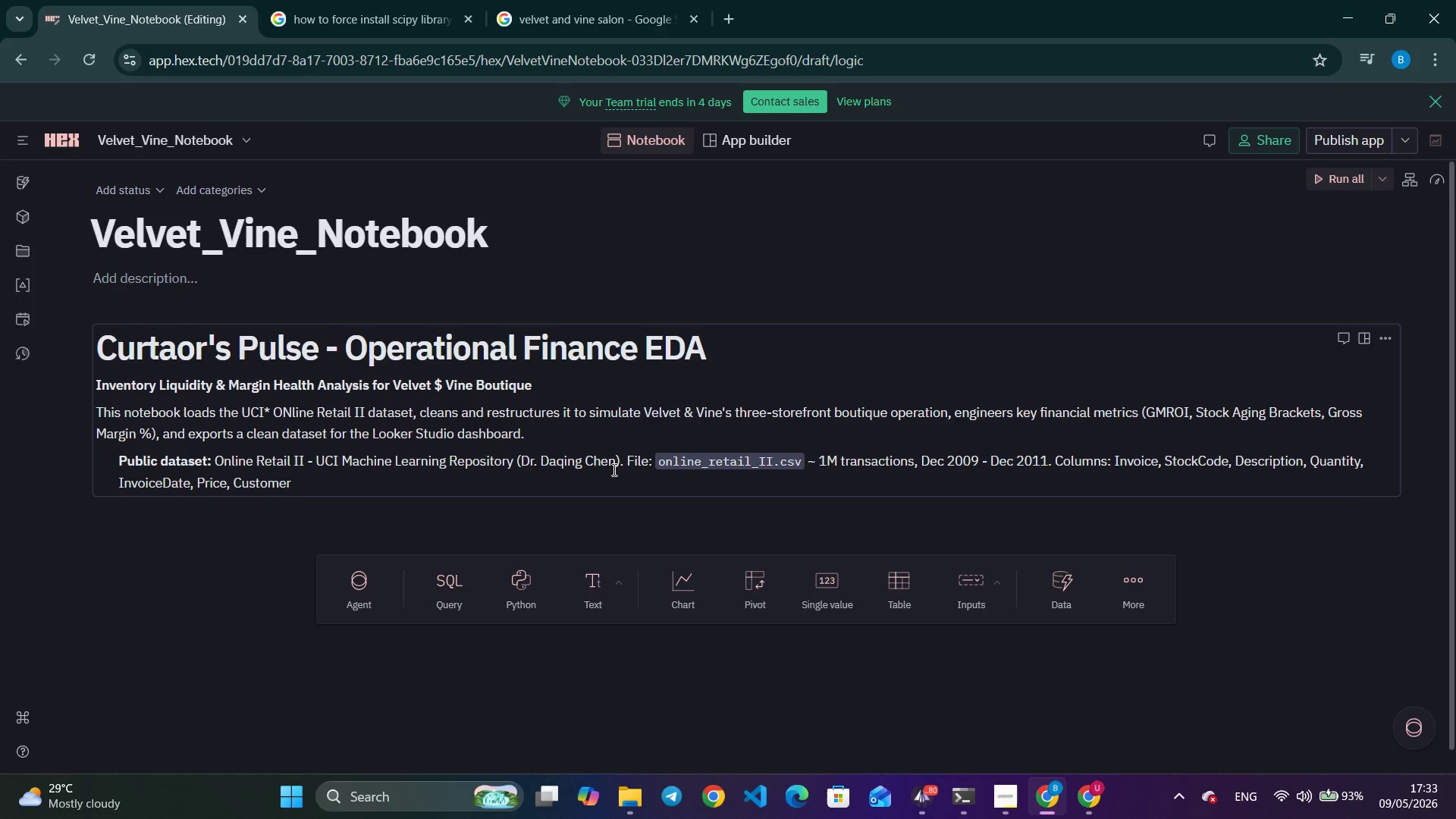 
wait(5.09)
 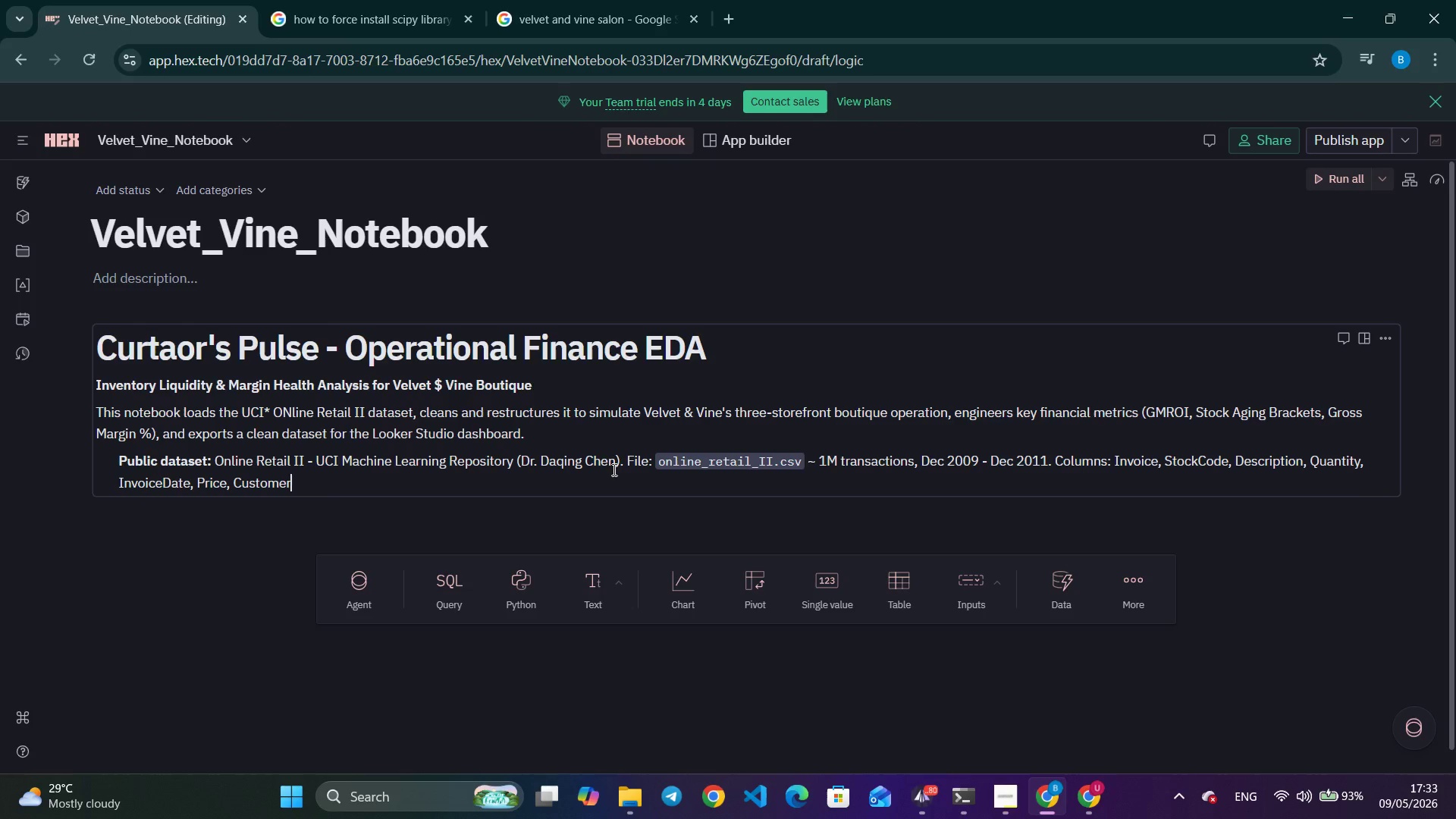 
type( ID, Country.)
 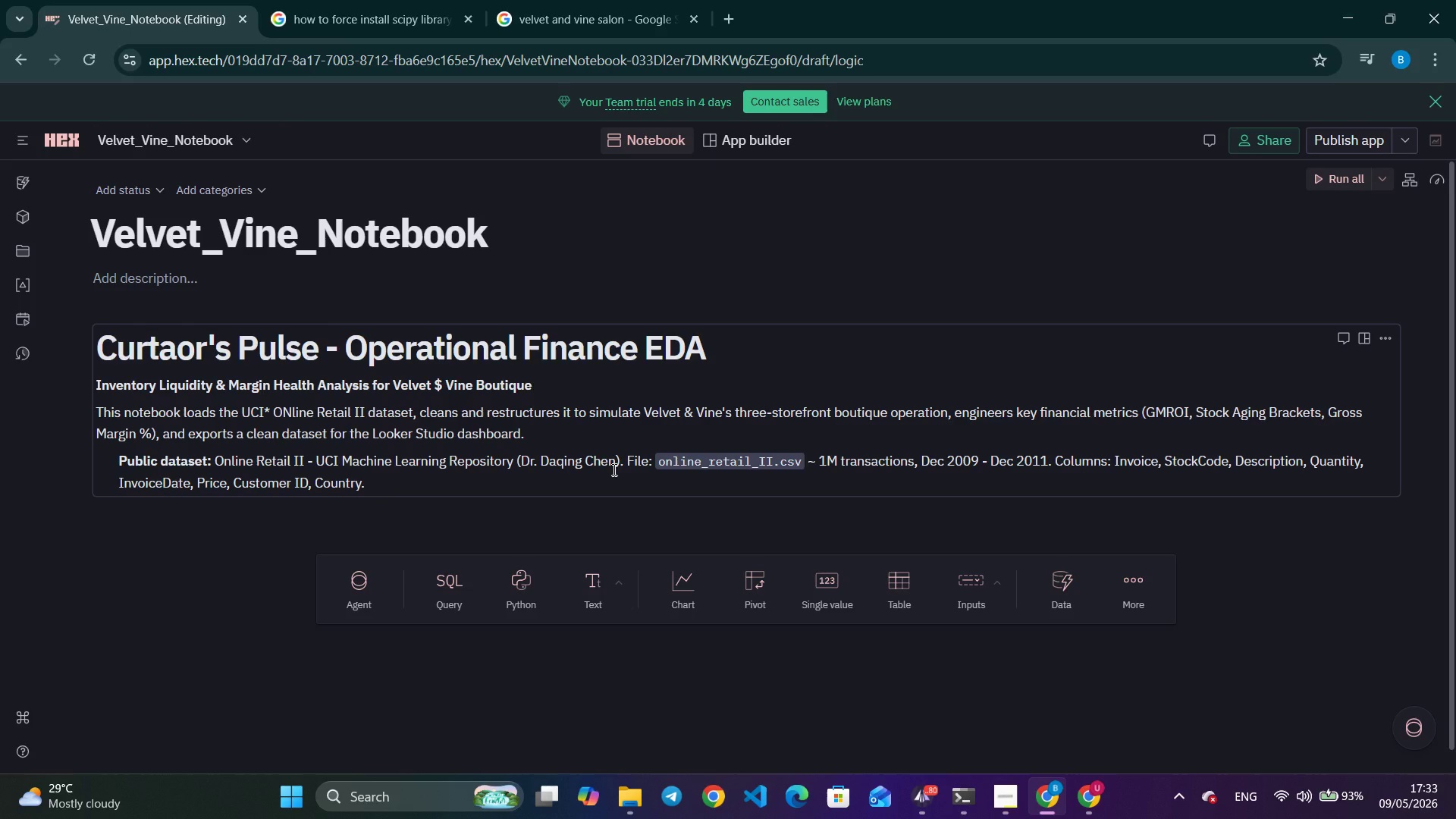 
wait(14.92)
 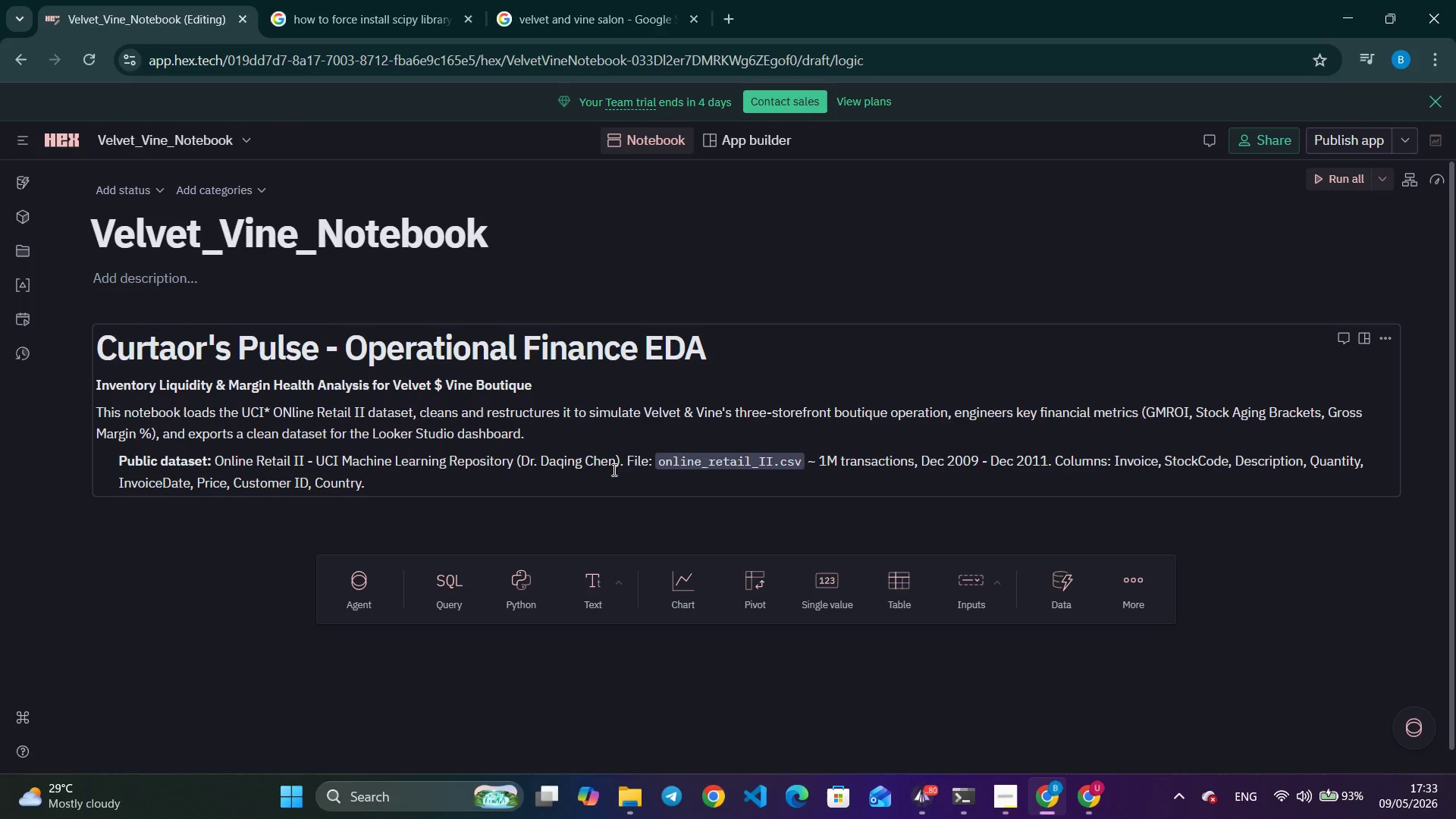 
scroll: coordinate [582, 694], scroll_direction: down, amount: 4.0
 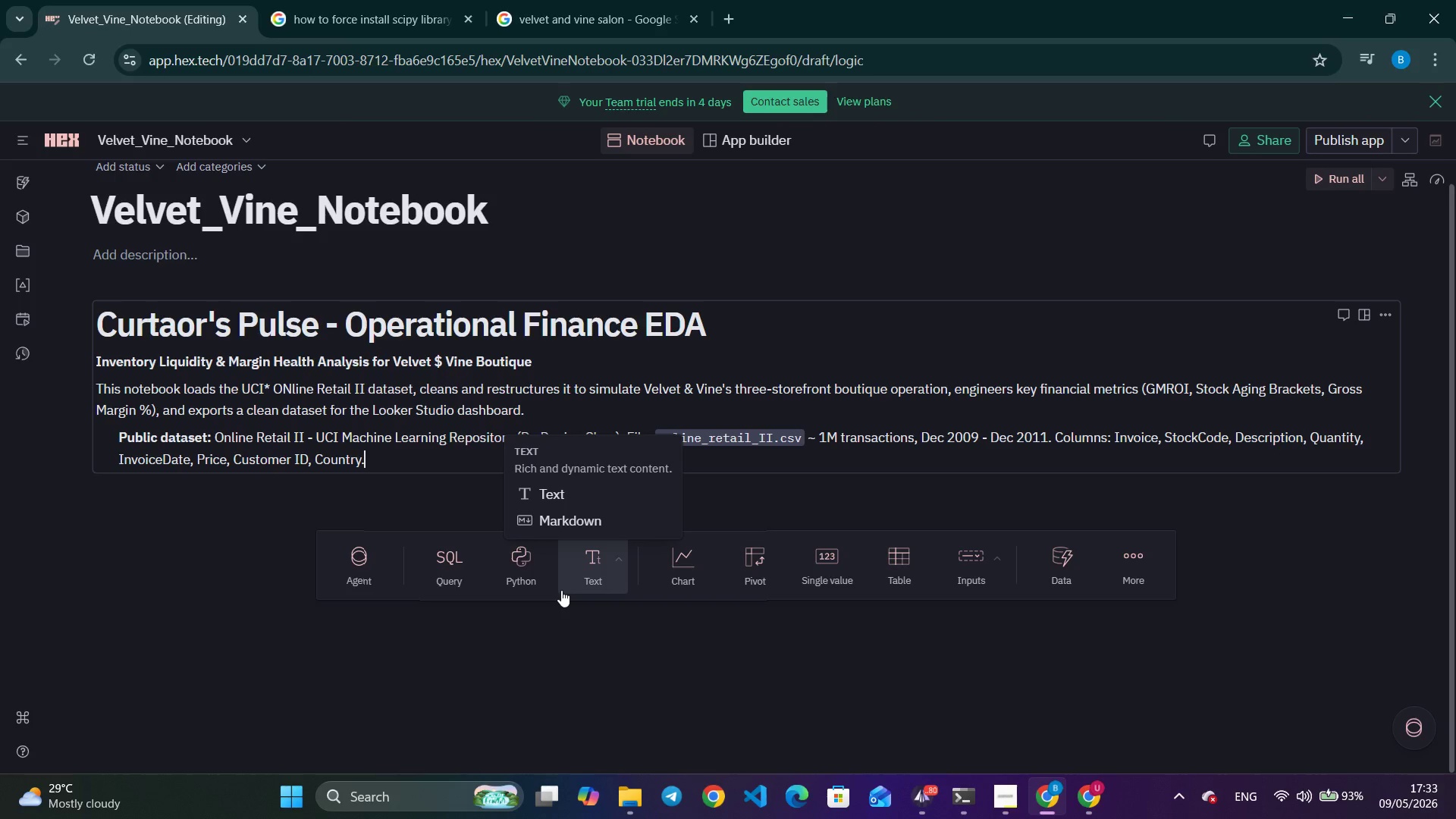 
left_click([561, 590])
 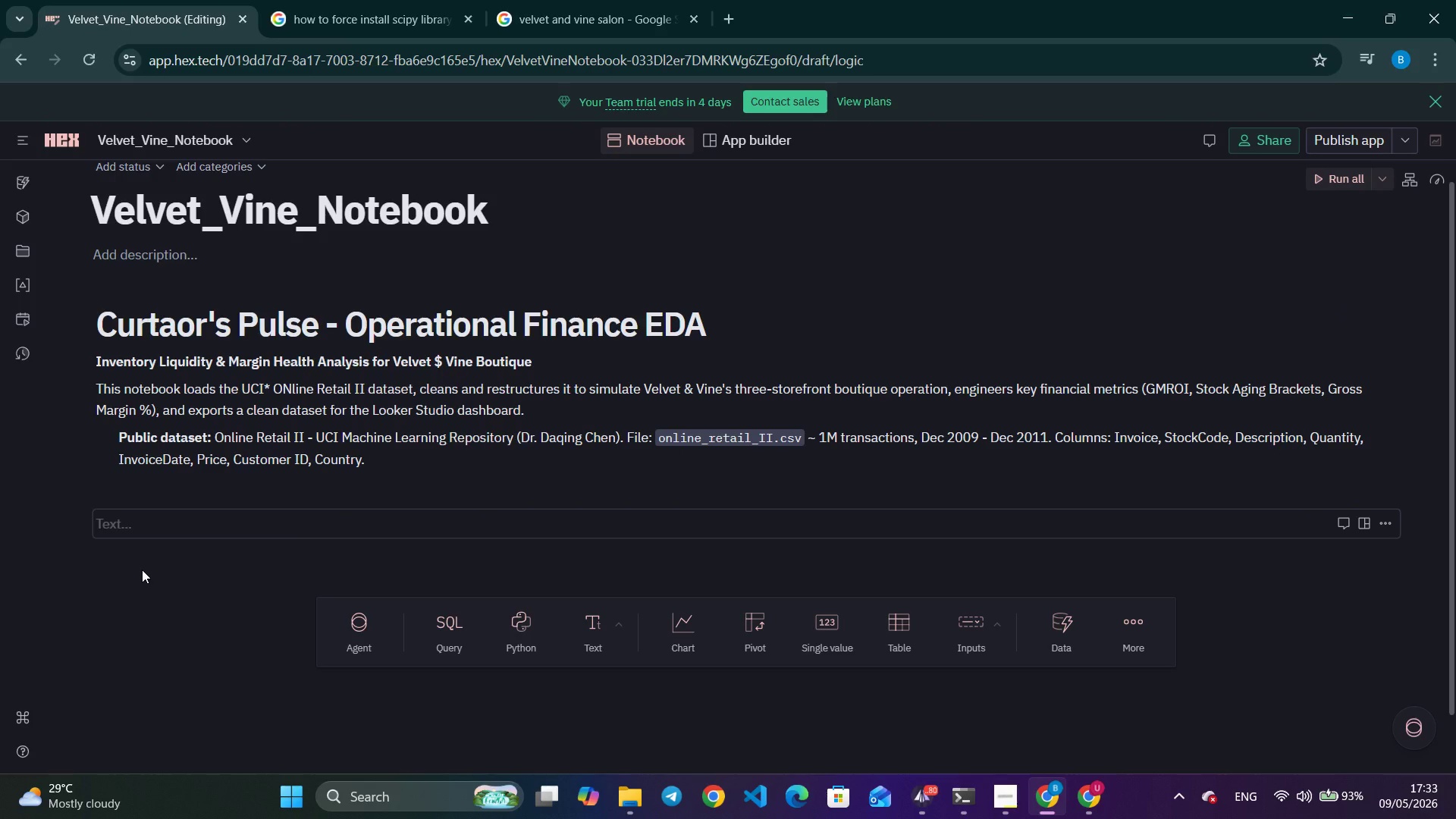 
type(###  1. Imports & Configuration)
 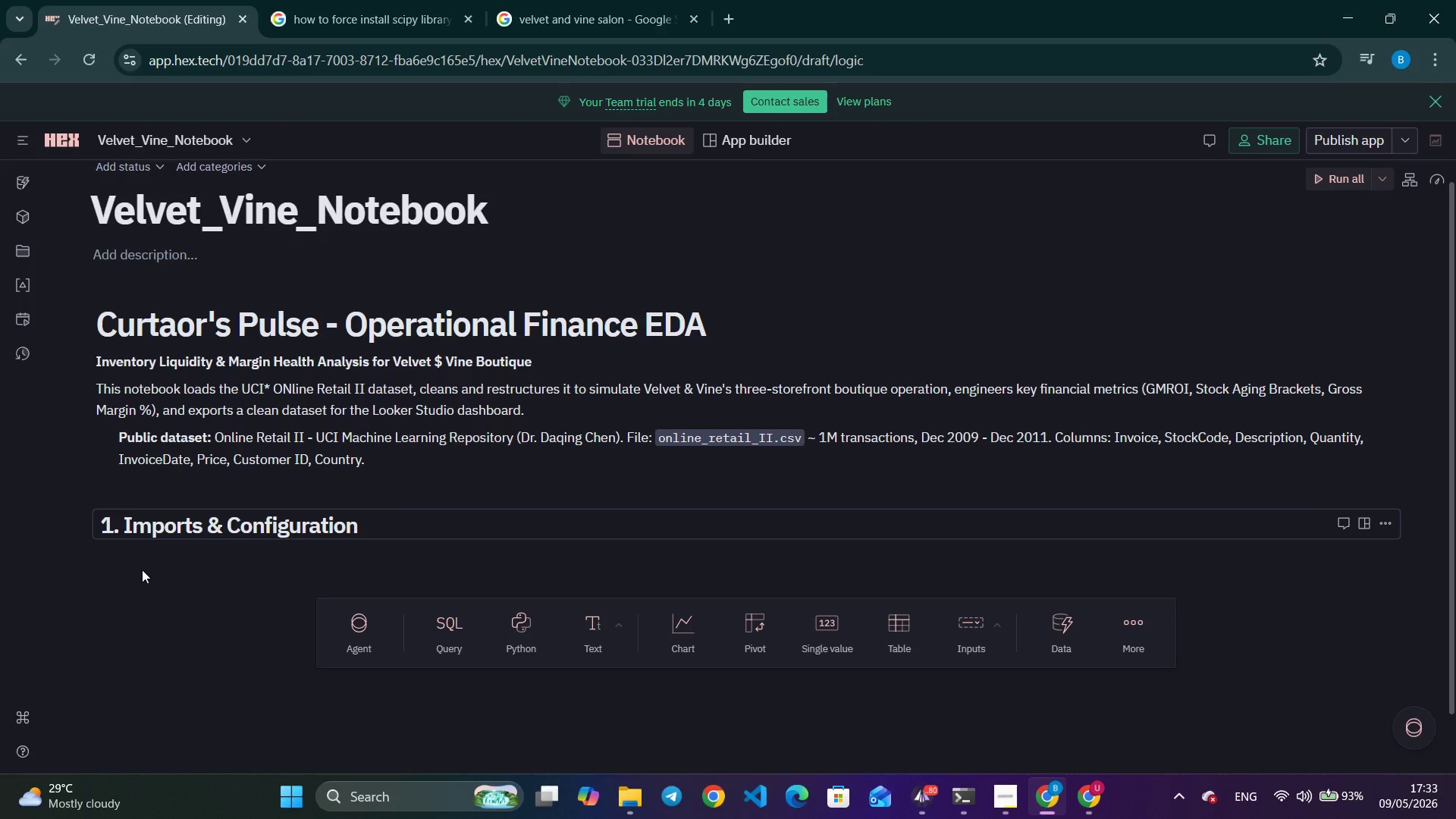 
wait(6.08)
 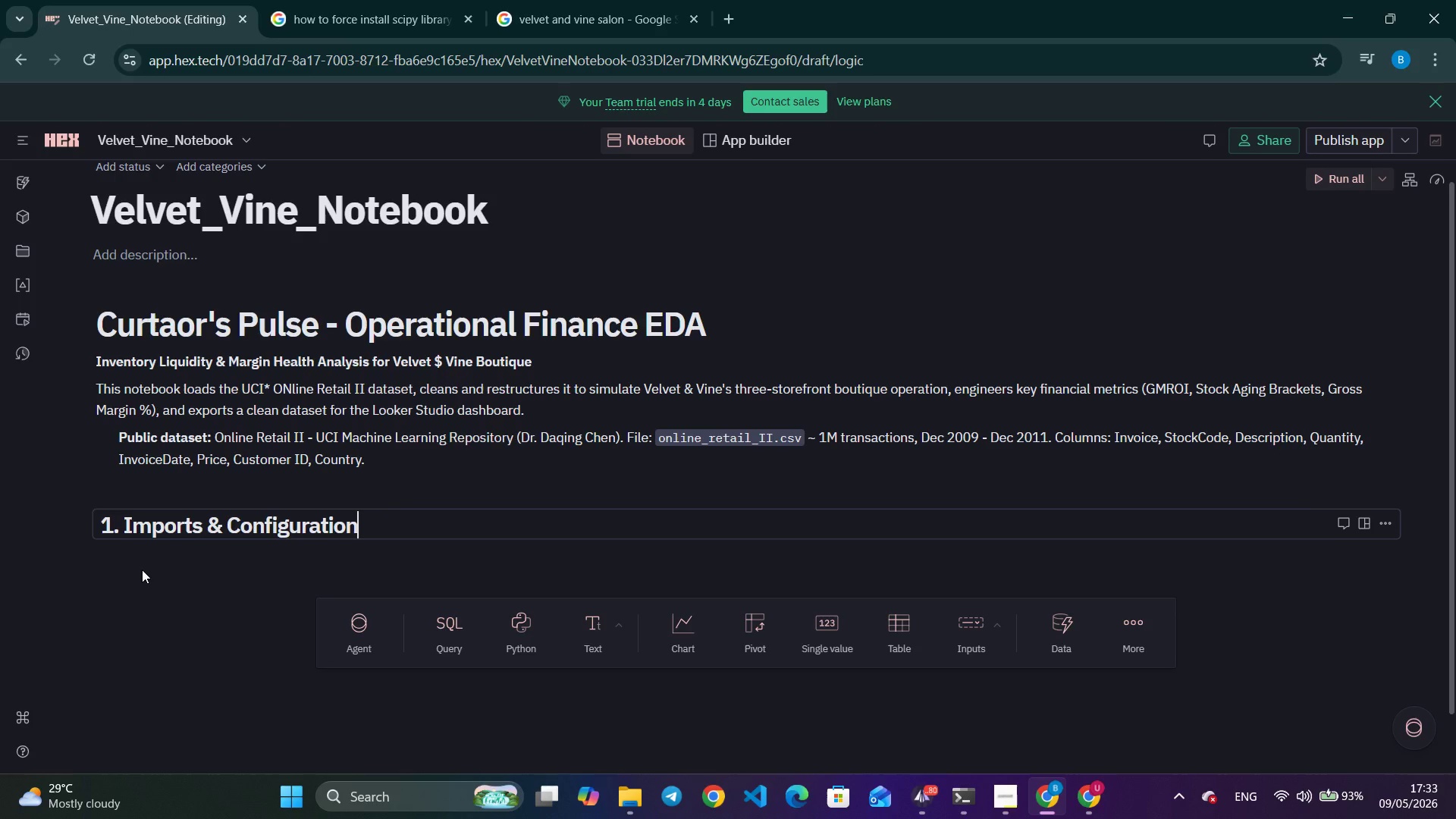 
left_click([504, 635])
 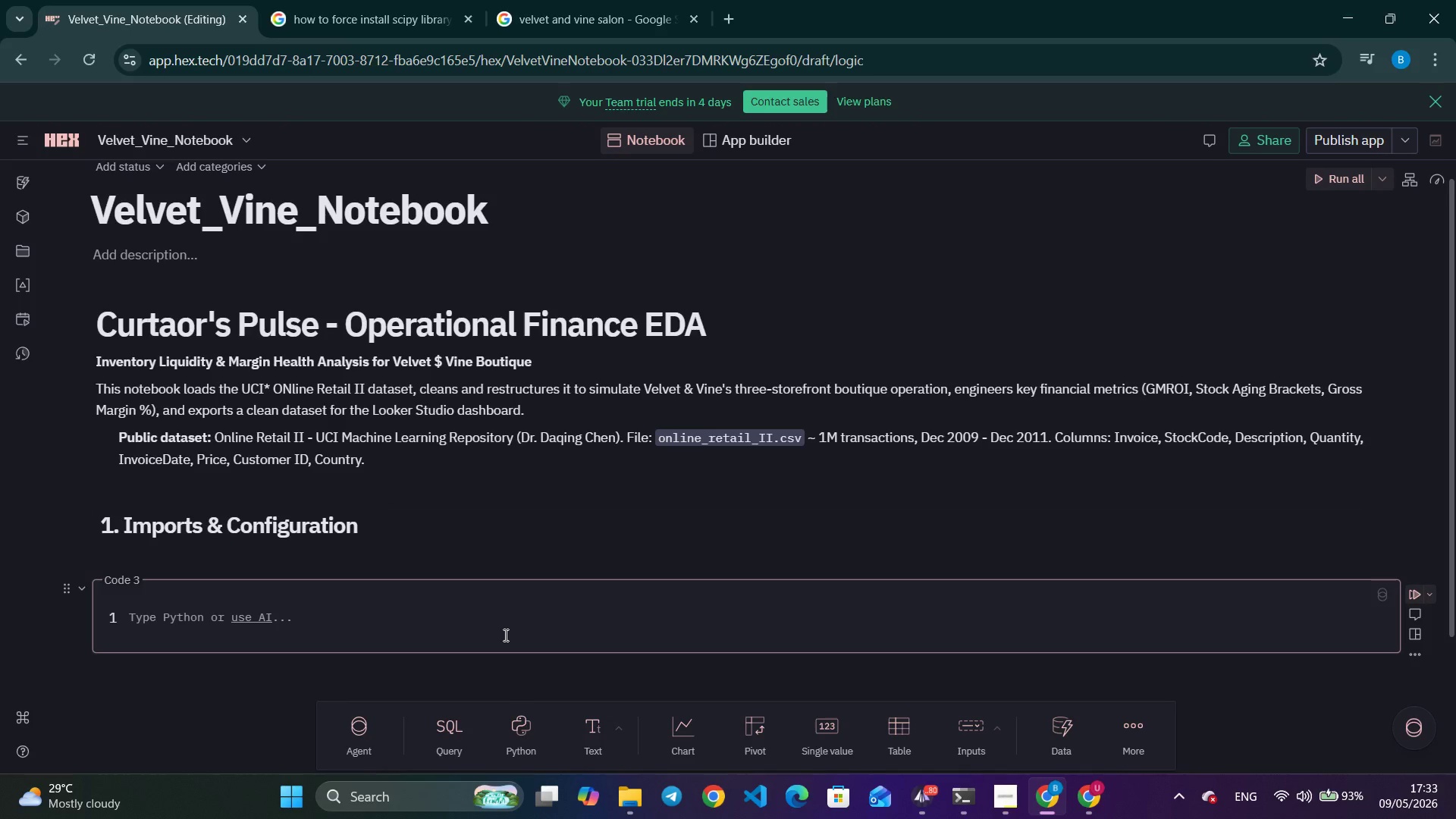 
type(importy)
key(Backspace)
type( pandas as pd)
 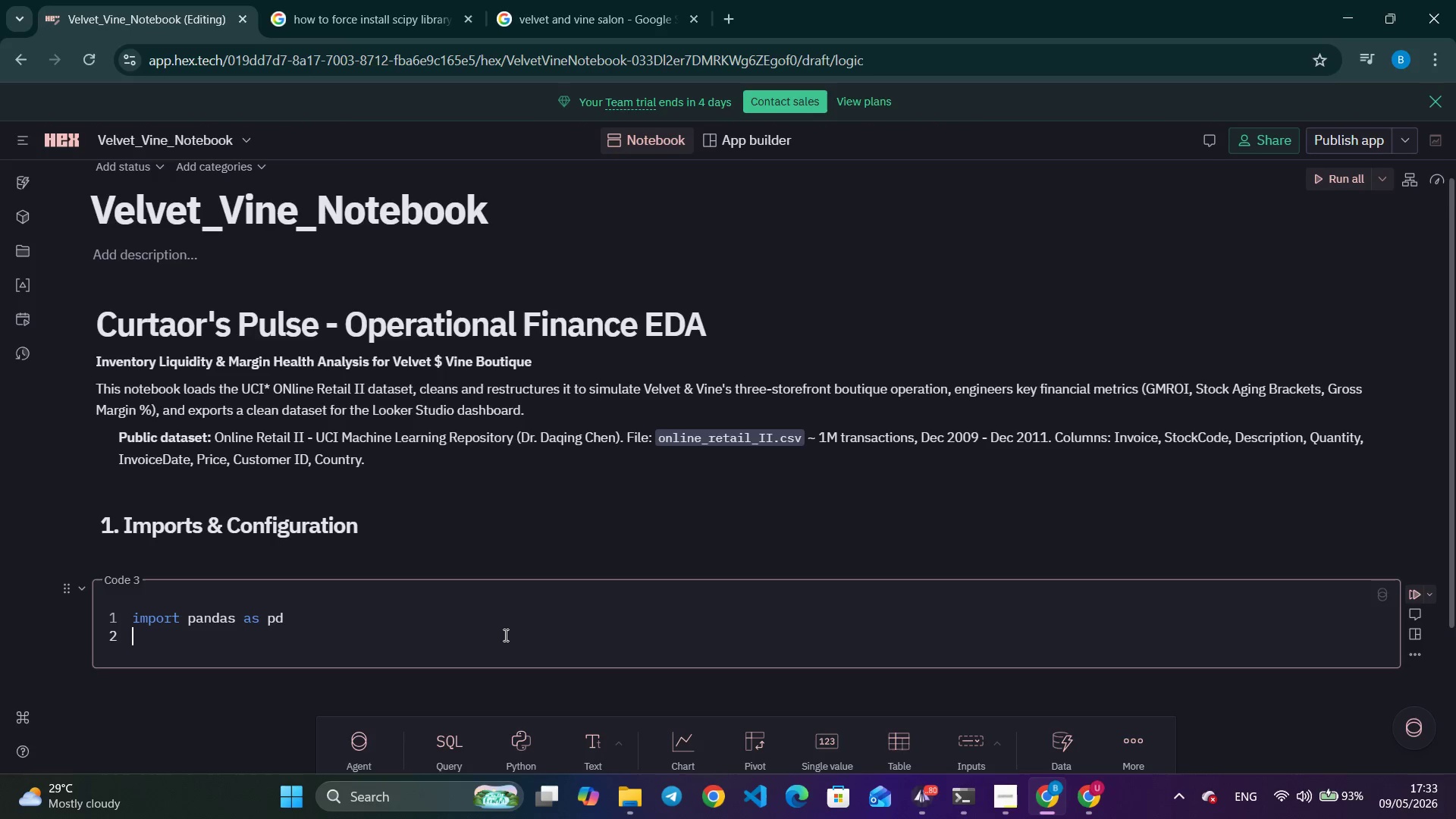 
key(Enter)
 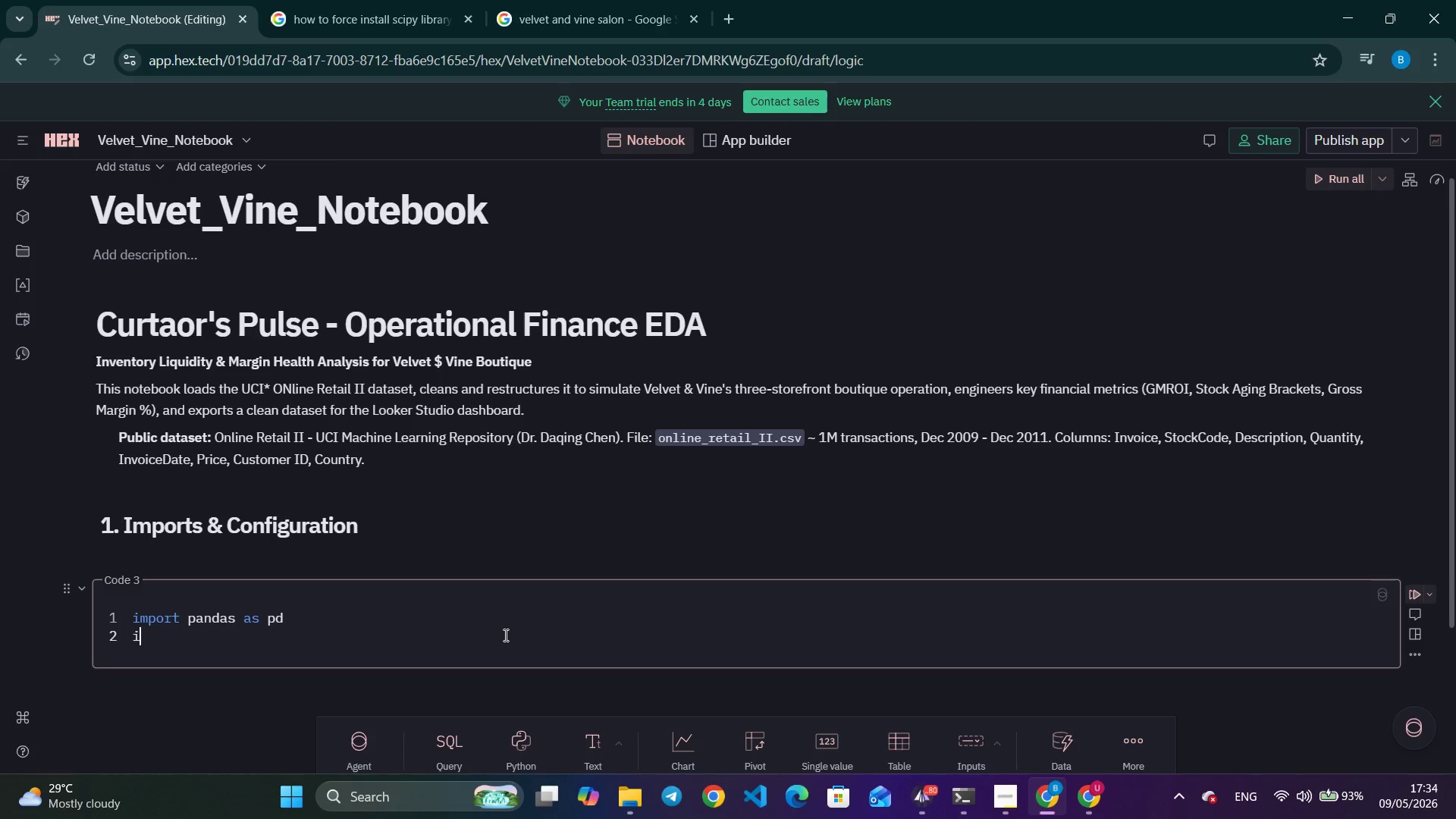 
type(import numpy as np)
 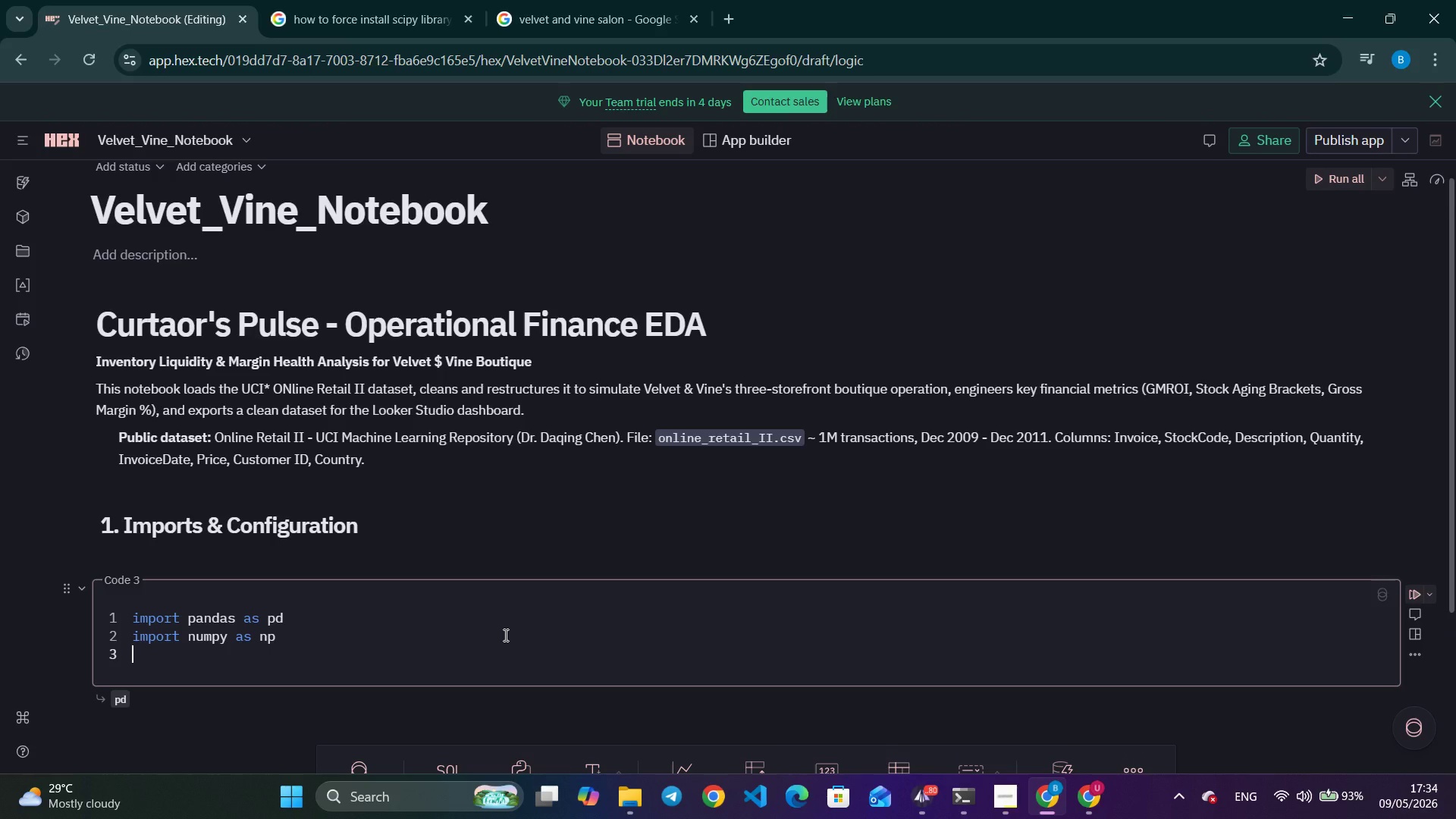 
key(Enter)
 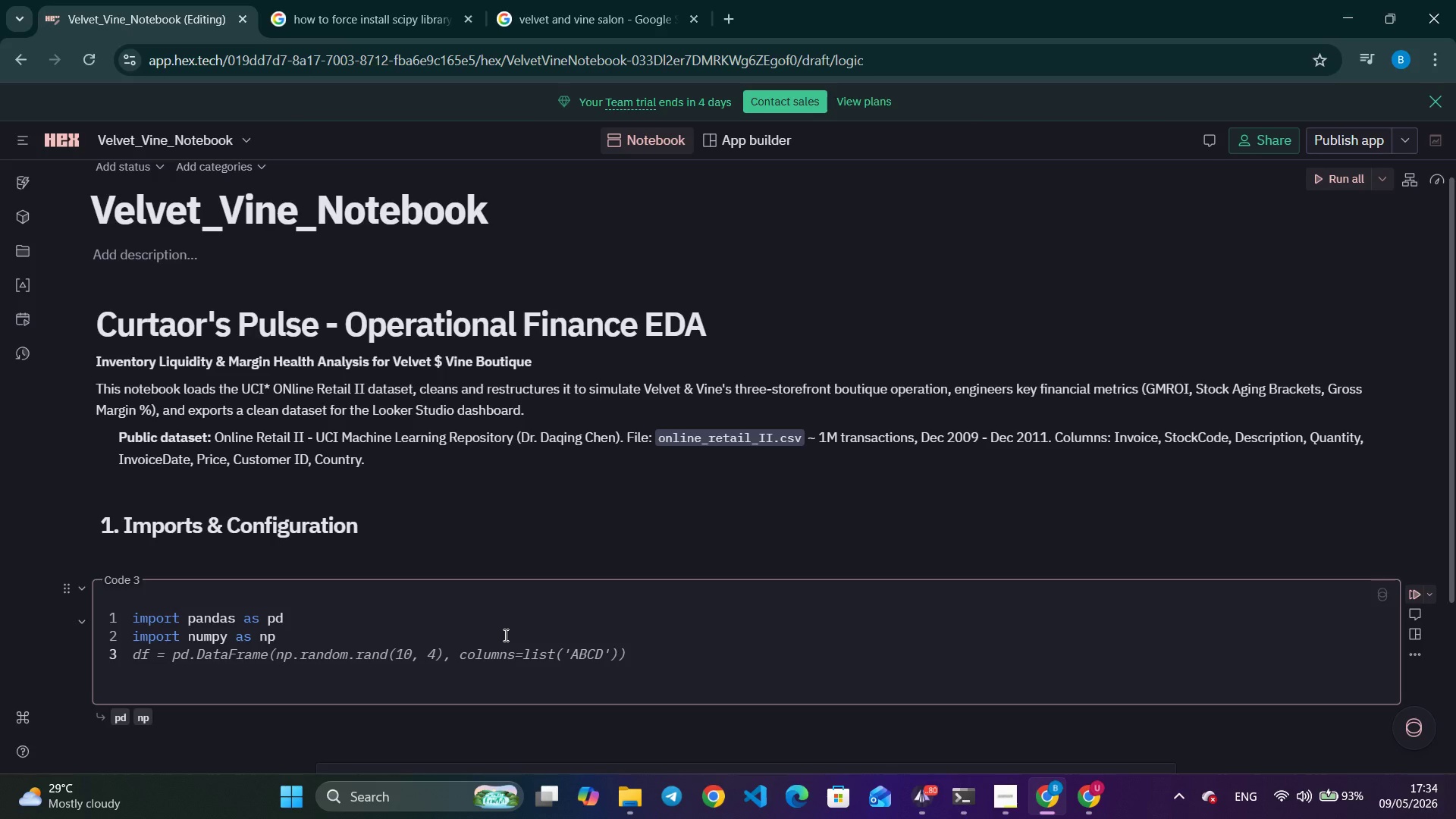 
type(import matplotlil)
 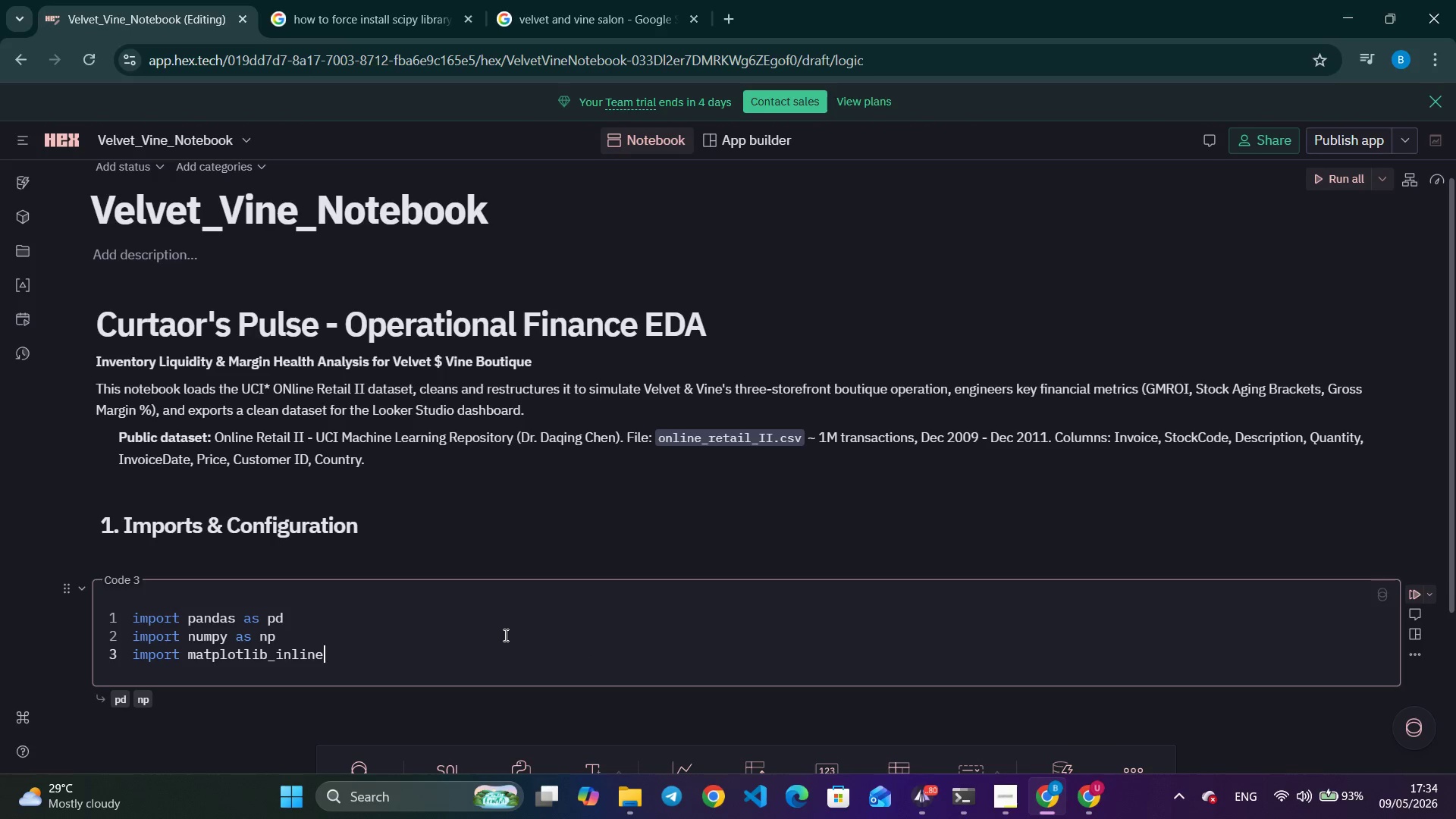 
key(Enter)
 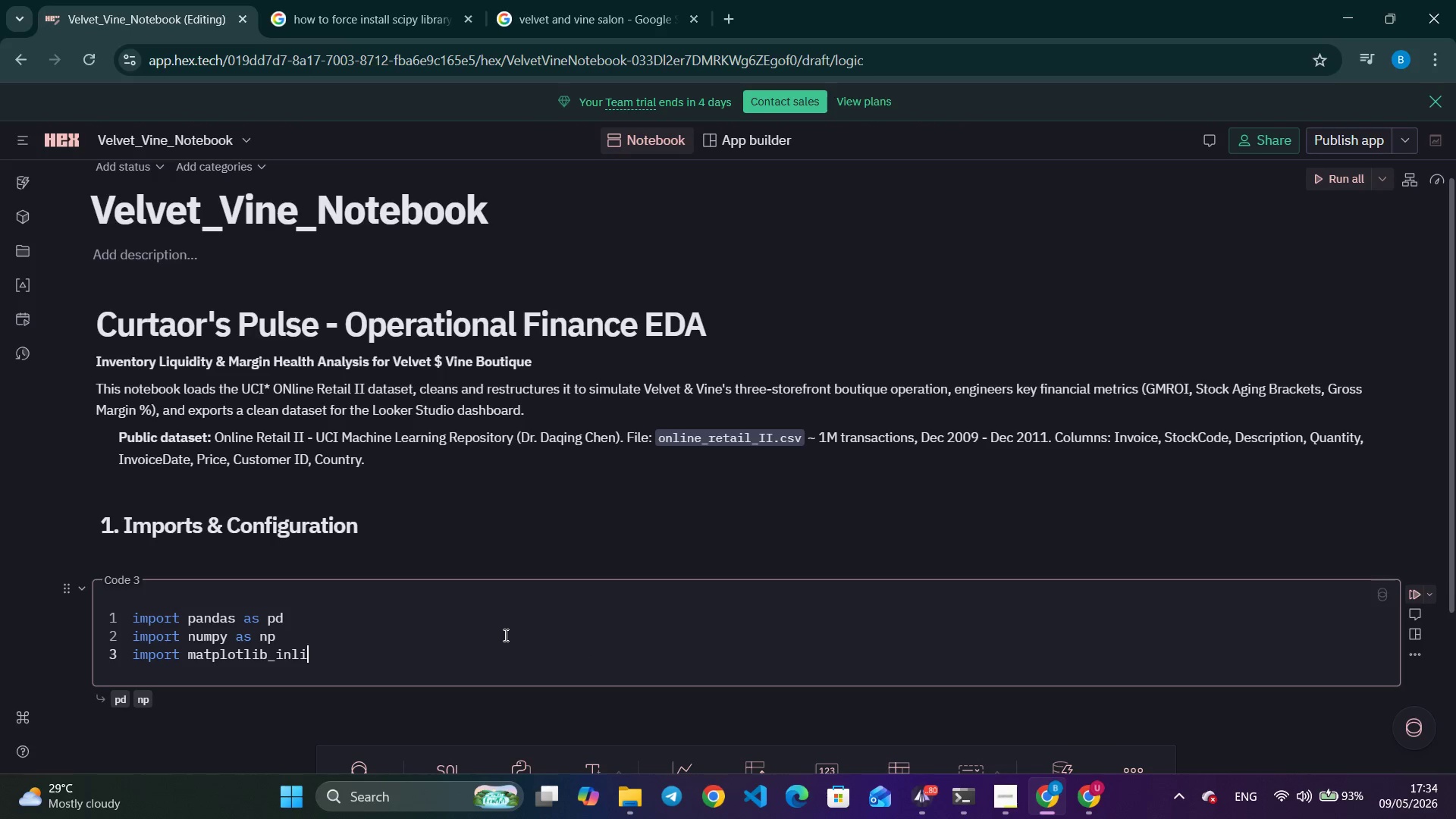 
key(Backspace)
key(Backspace)
key(Backspace)
key(Backspace)
key(Backspace)
key(Backspace)
key(Backspace)
type(.pyp)
 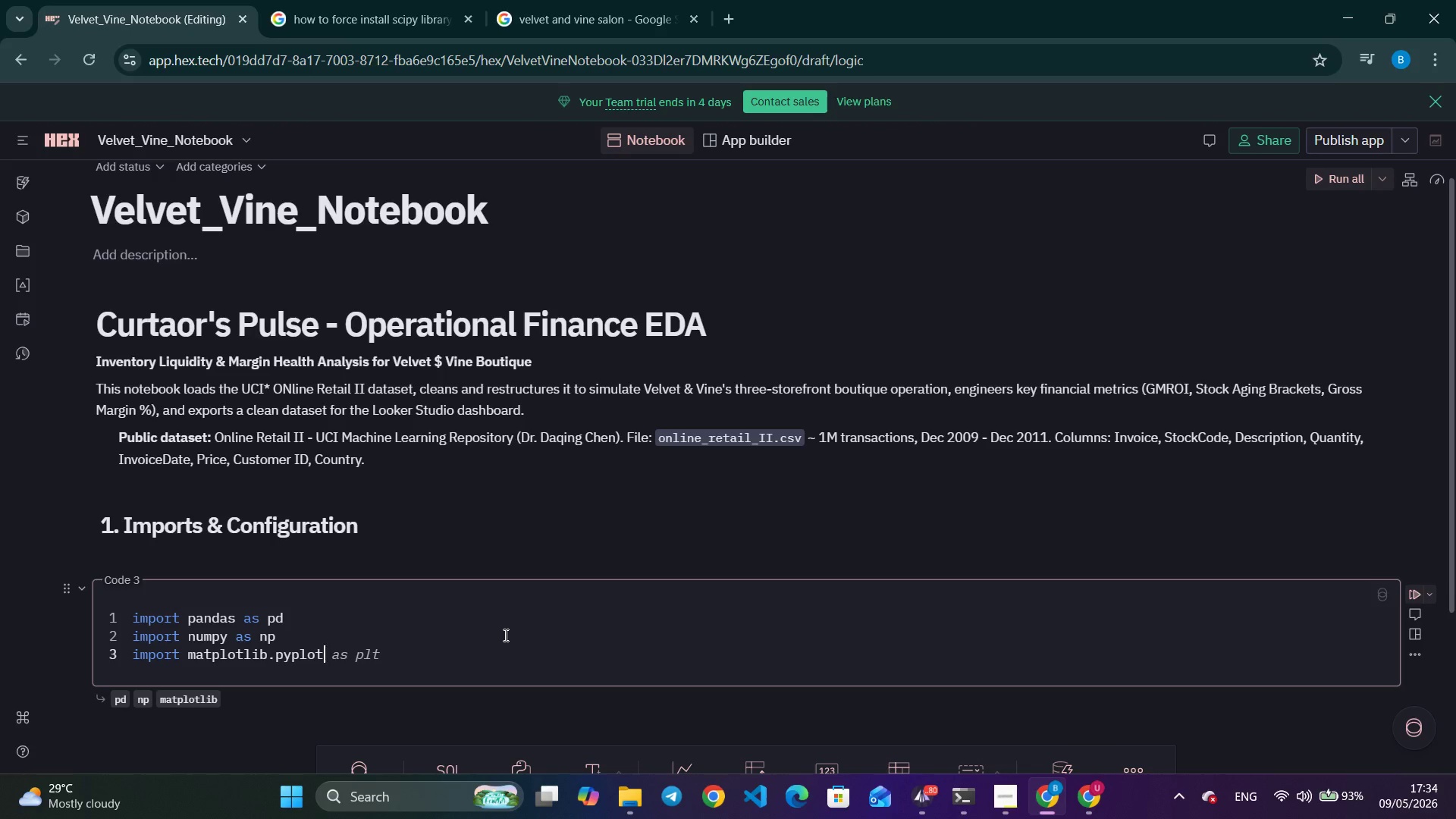 
key(Enter)
 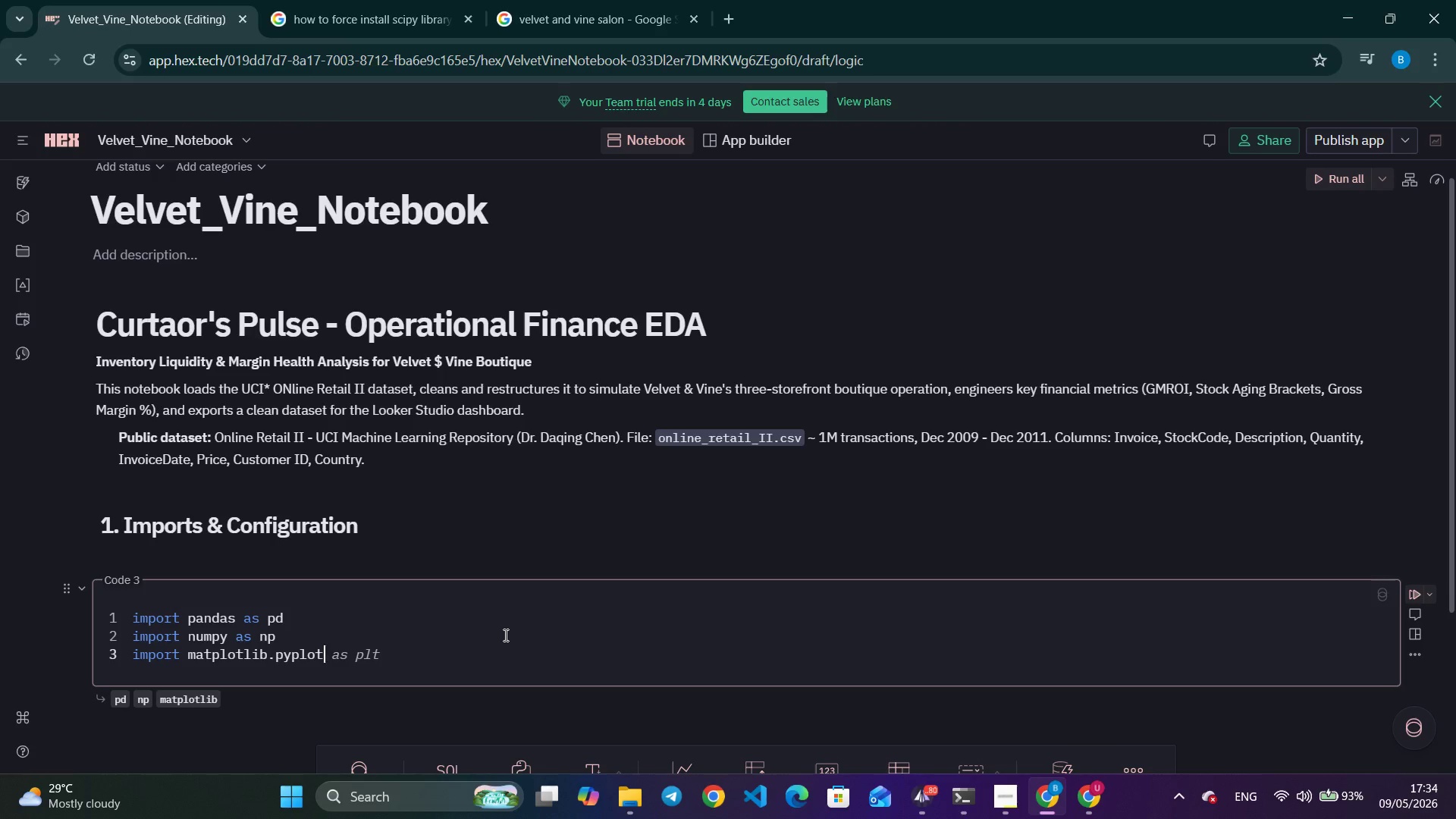 
key(Tab)
 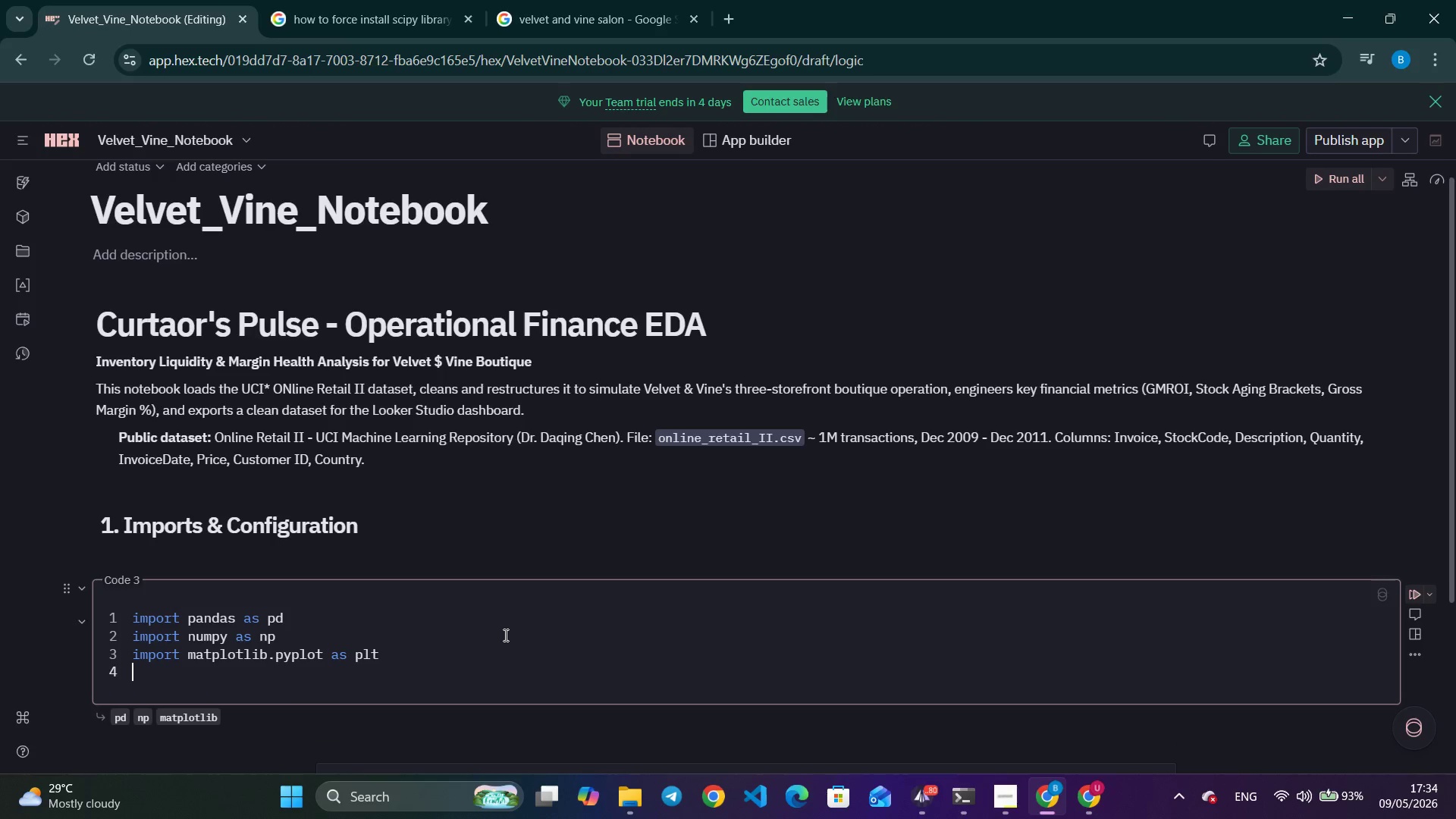 
key(Enter)
 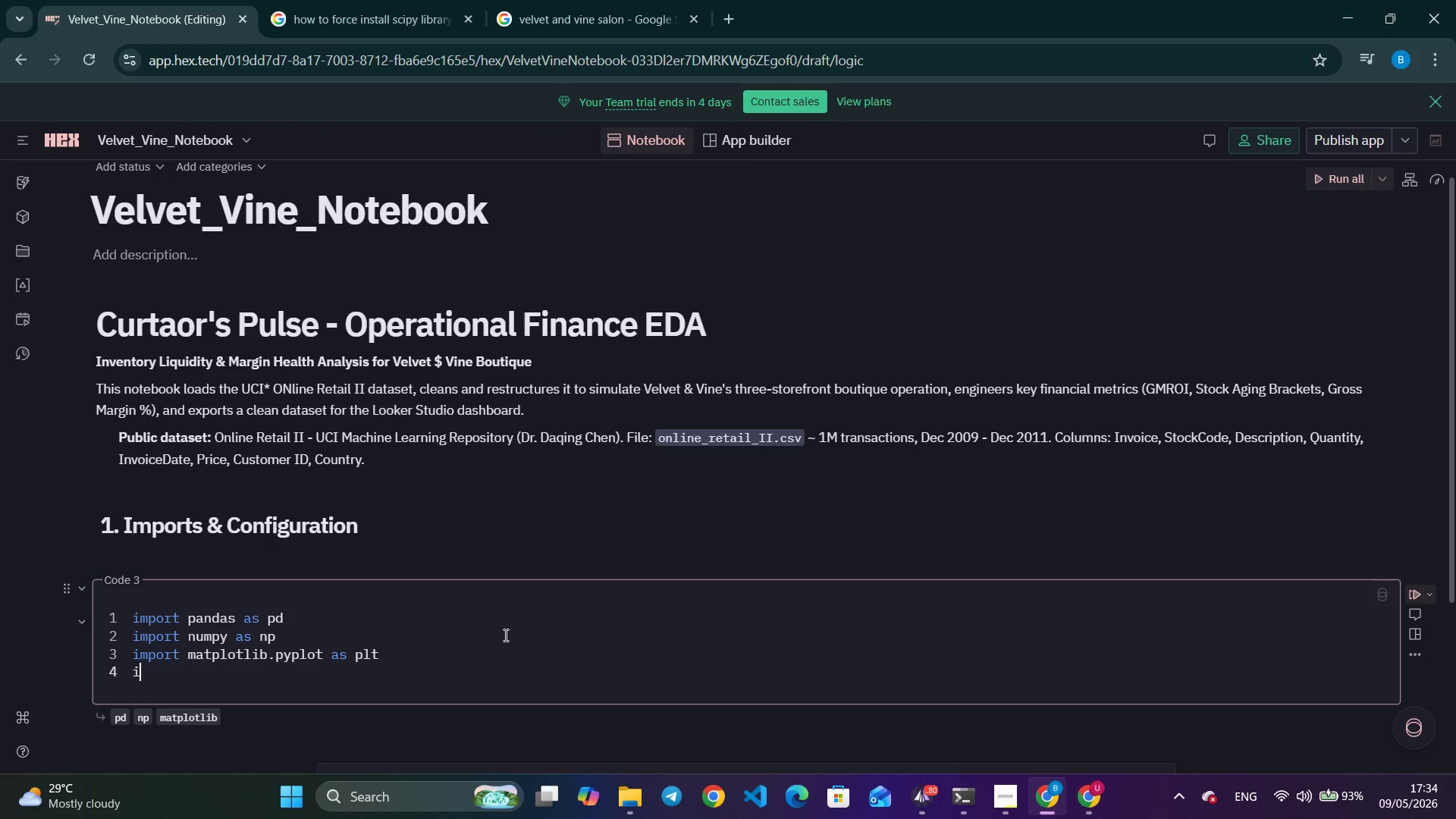 
type(import matplotlib.ticker as )
 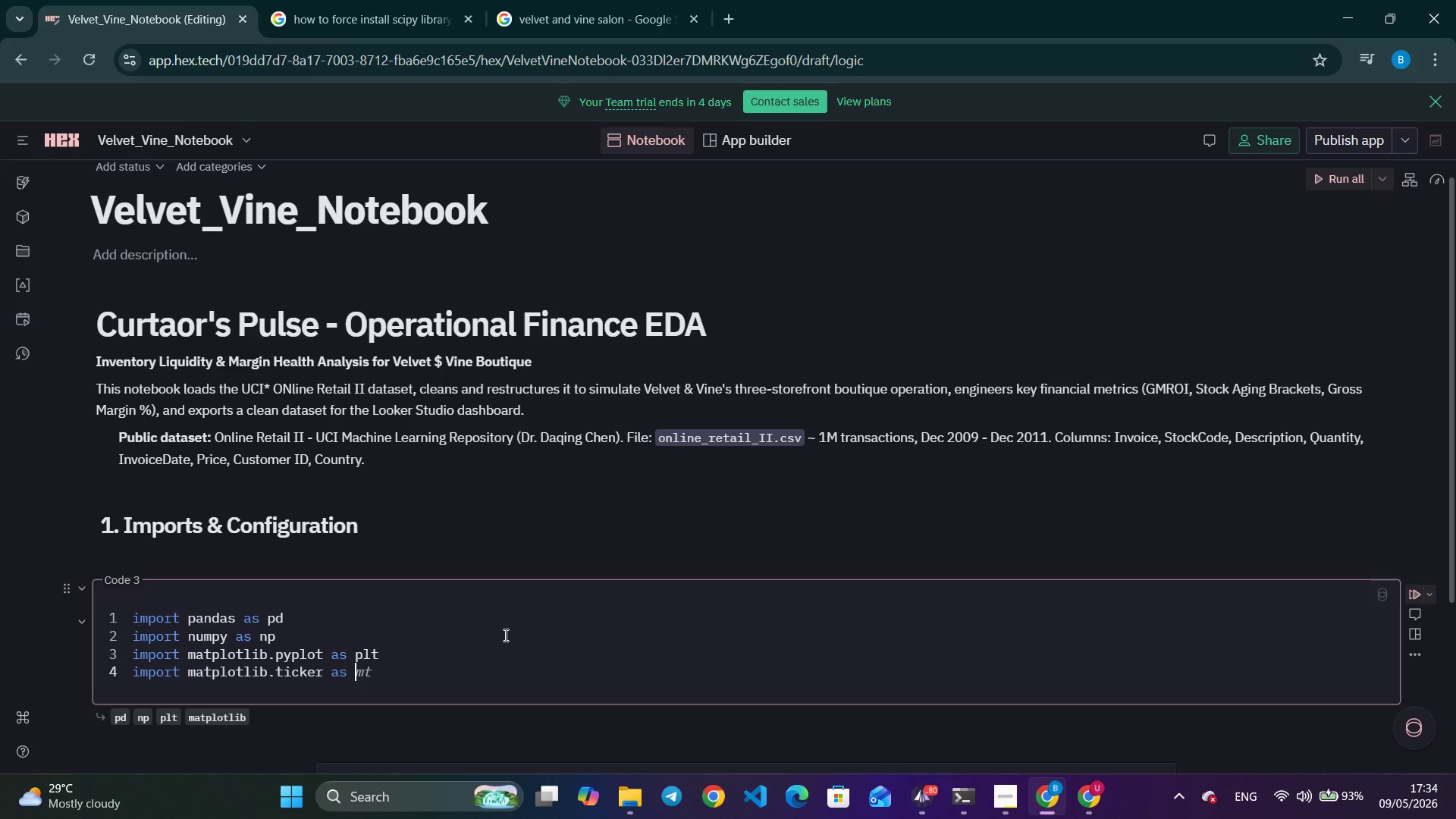 
wait(6.84)
 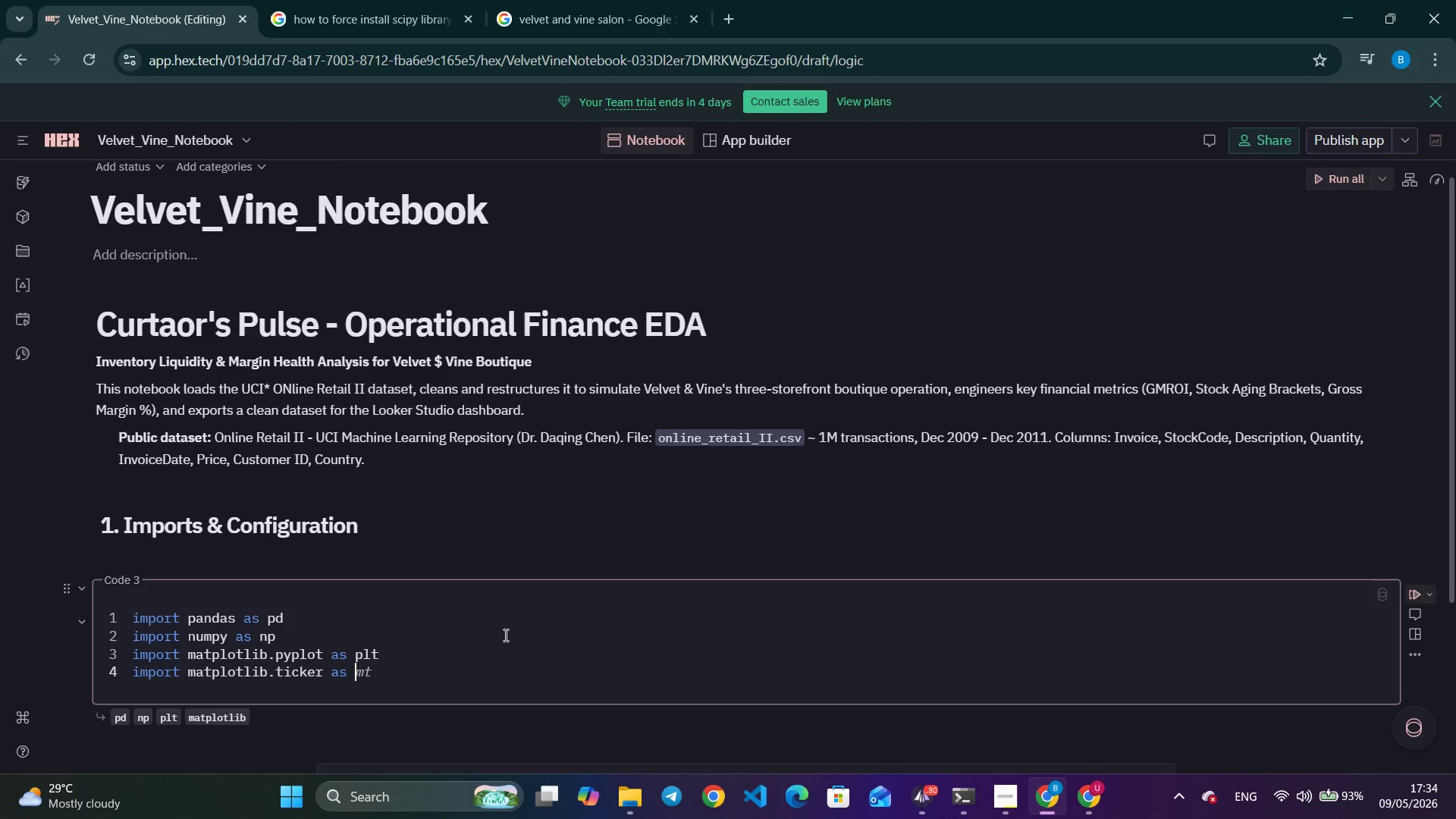 
type(mticker)
 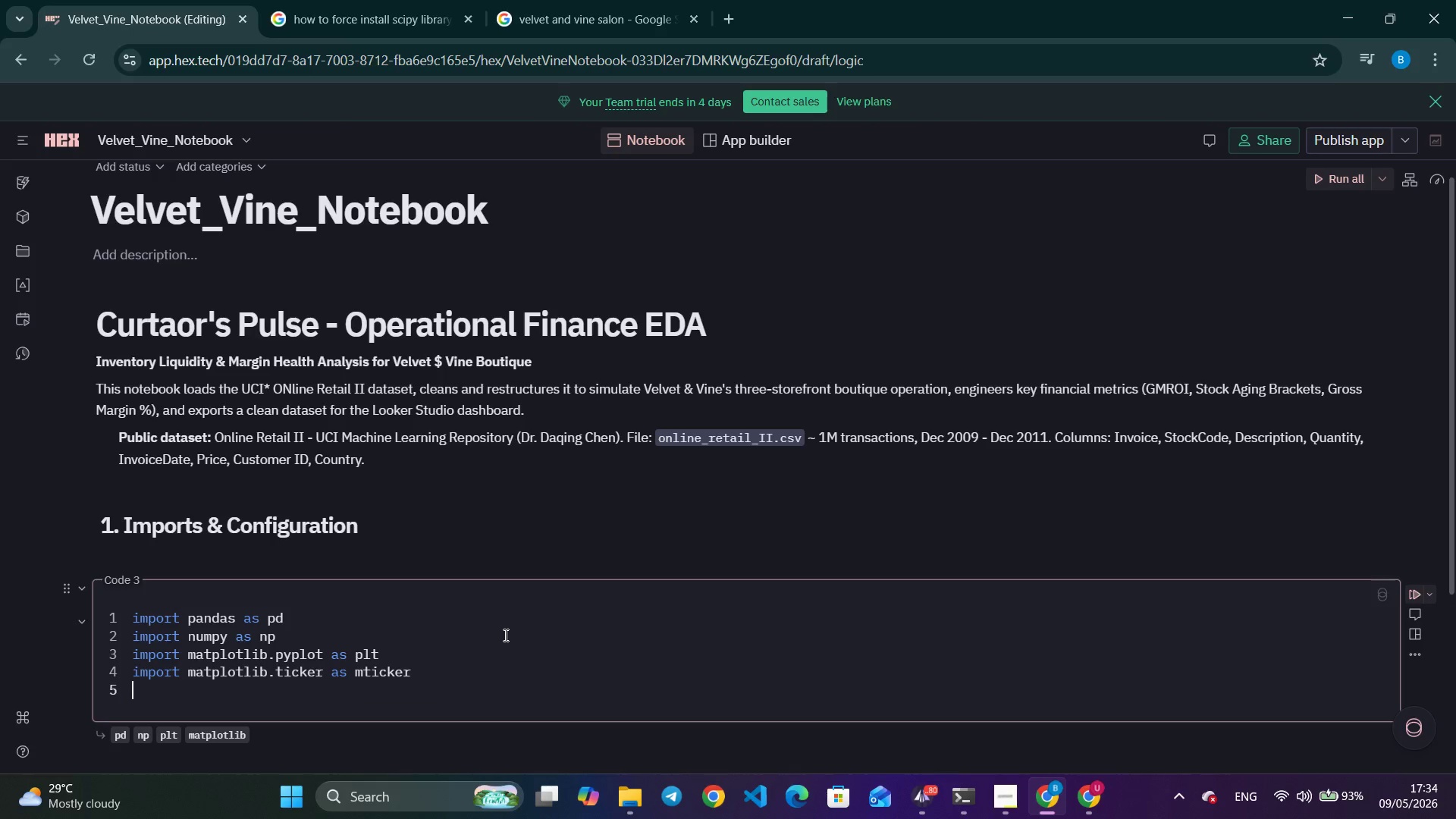 
key(Enter)
 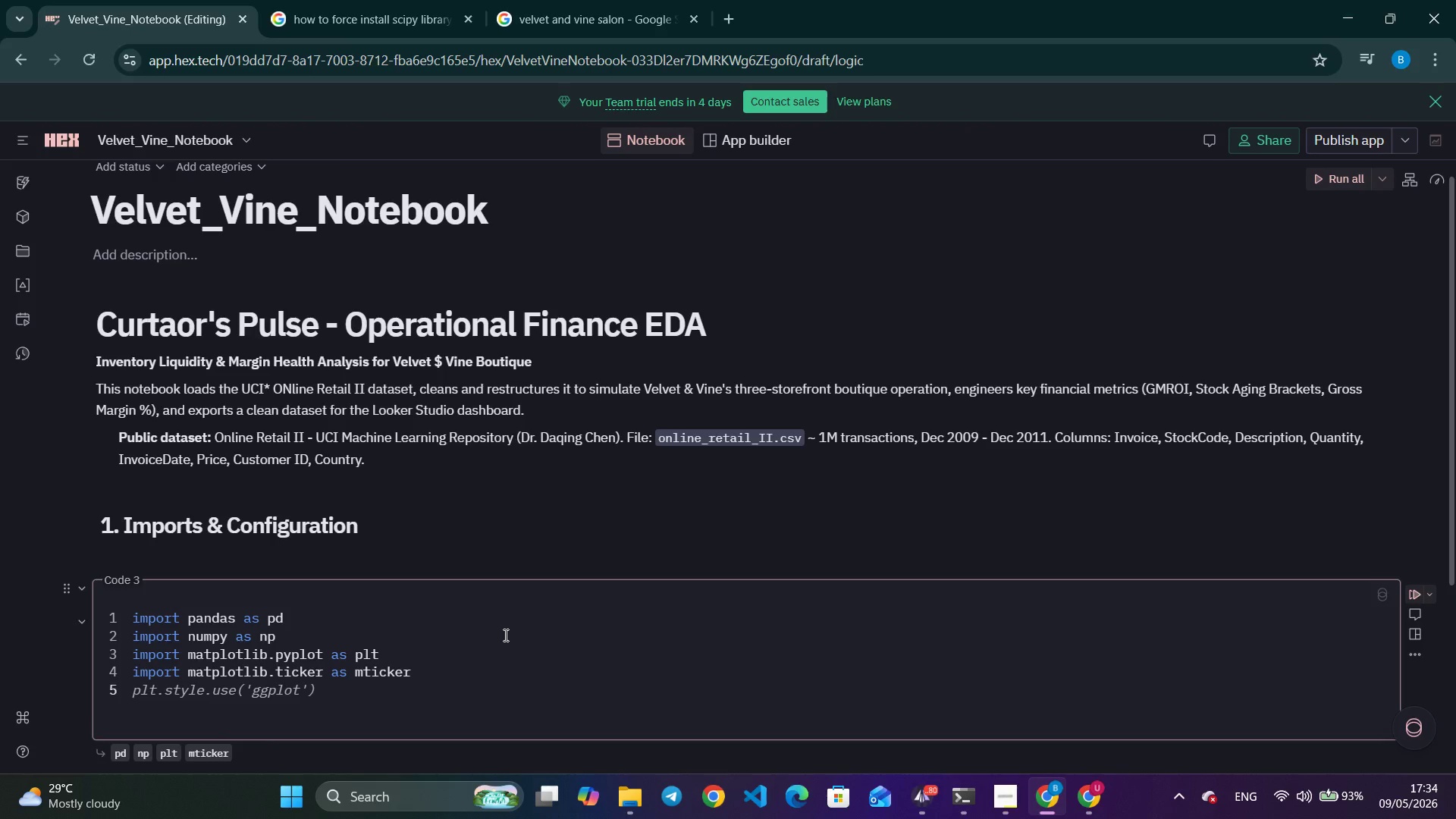 
wait(5.51)
 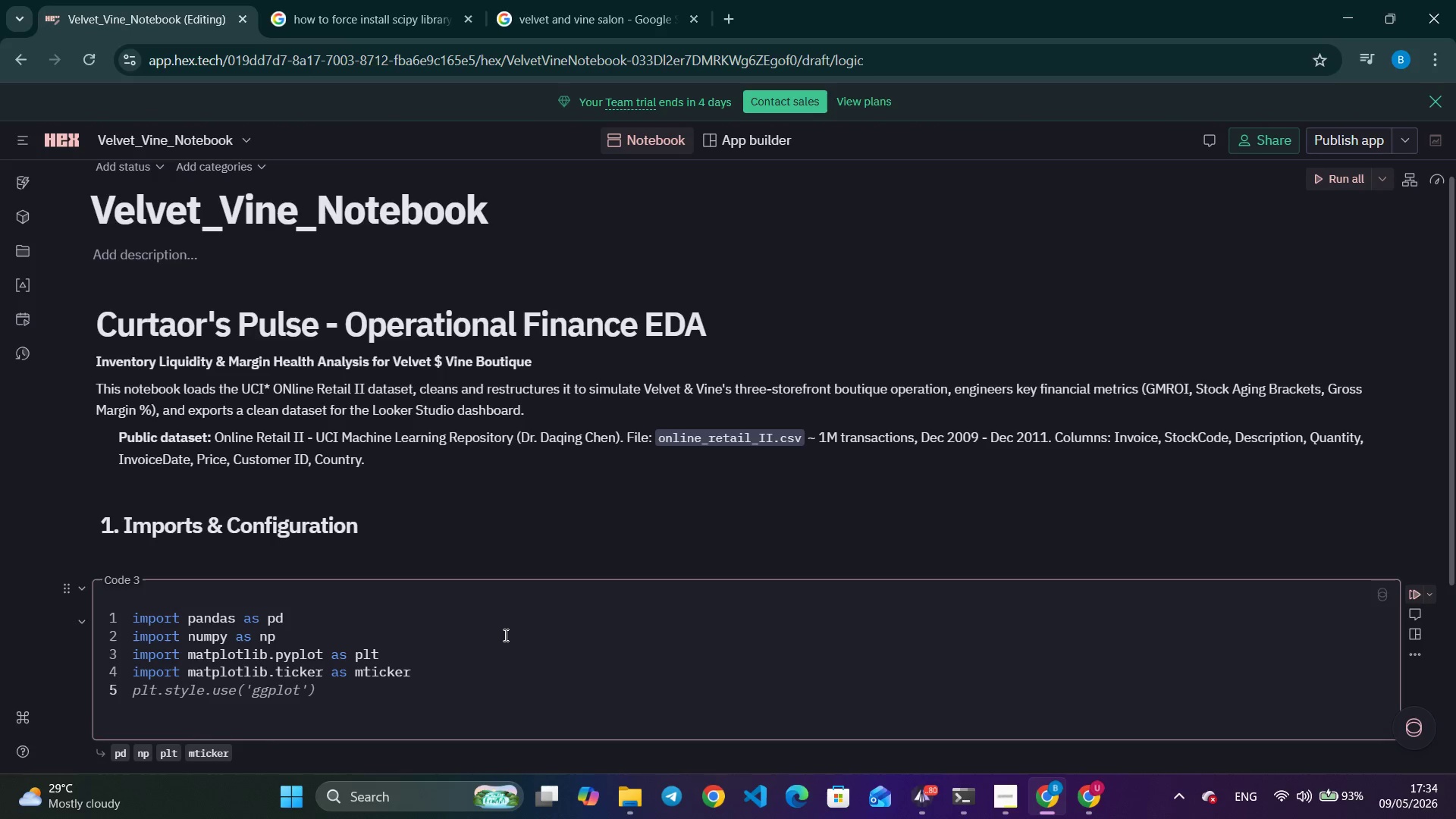 
type(import seabor)
 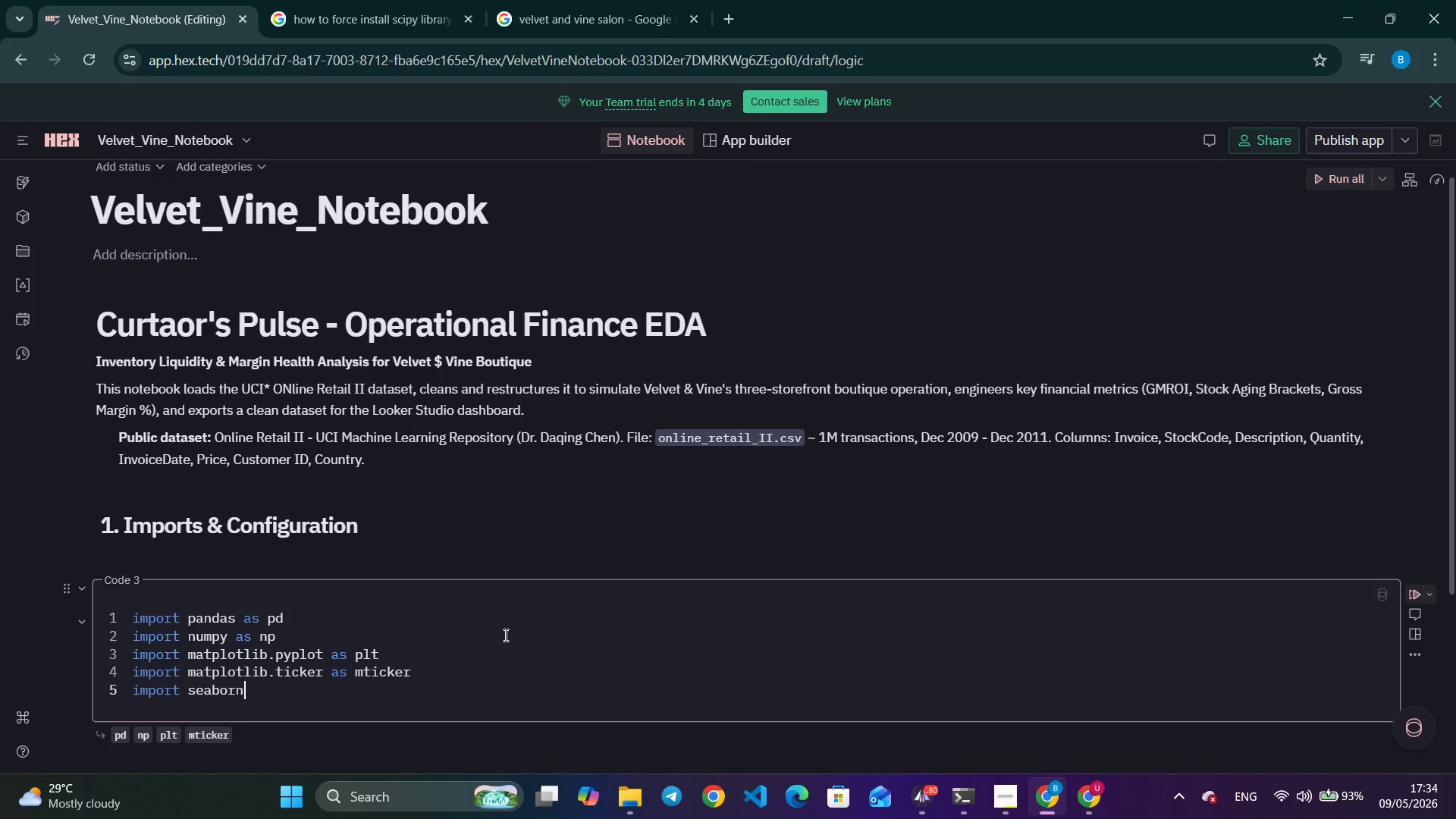 
key(Enter)
 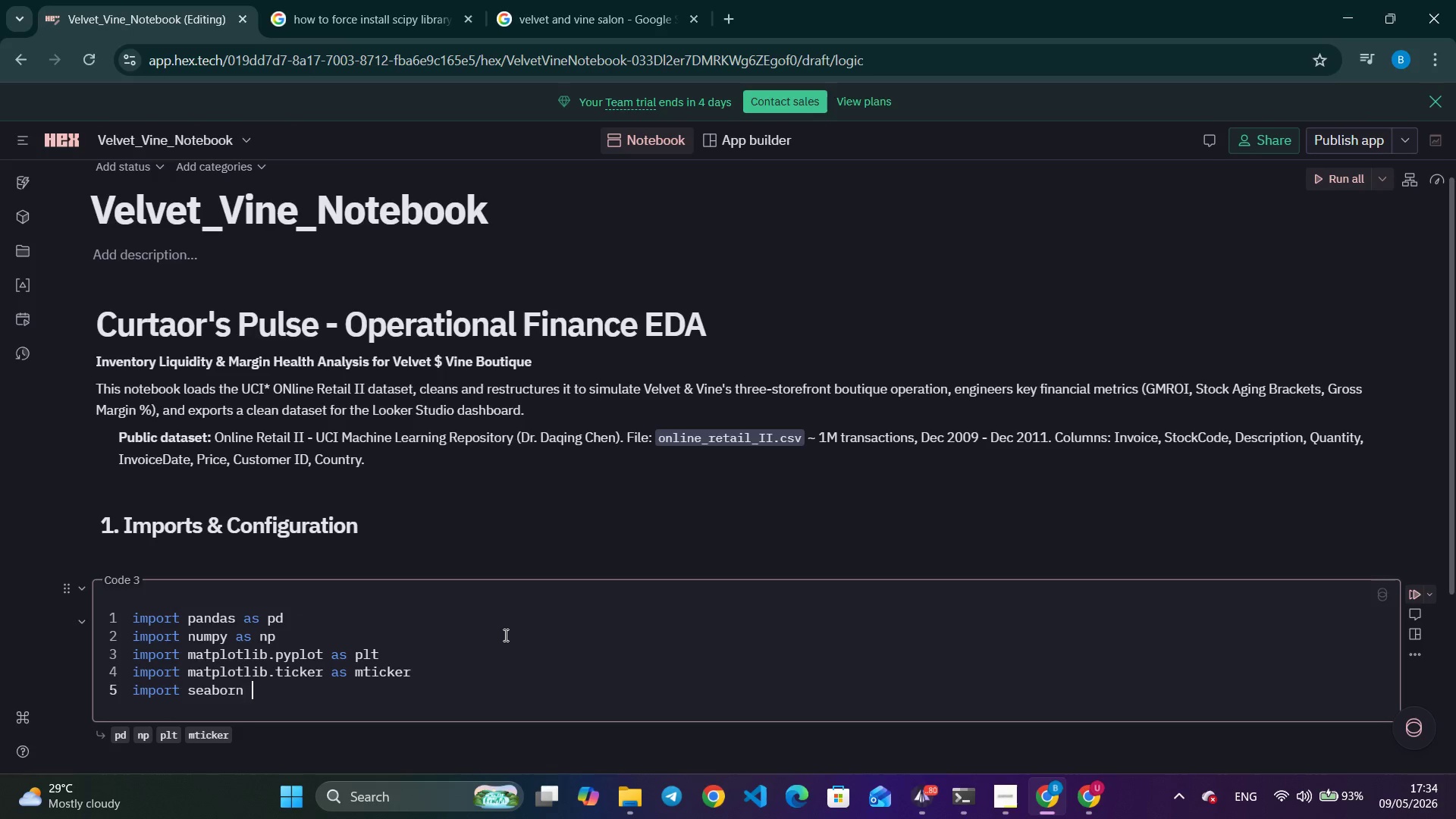 
type( as sns)
 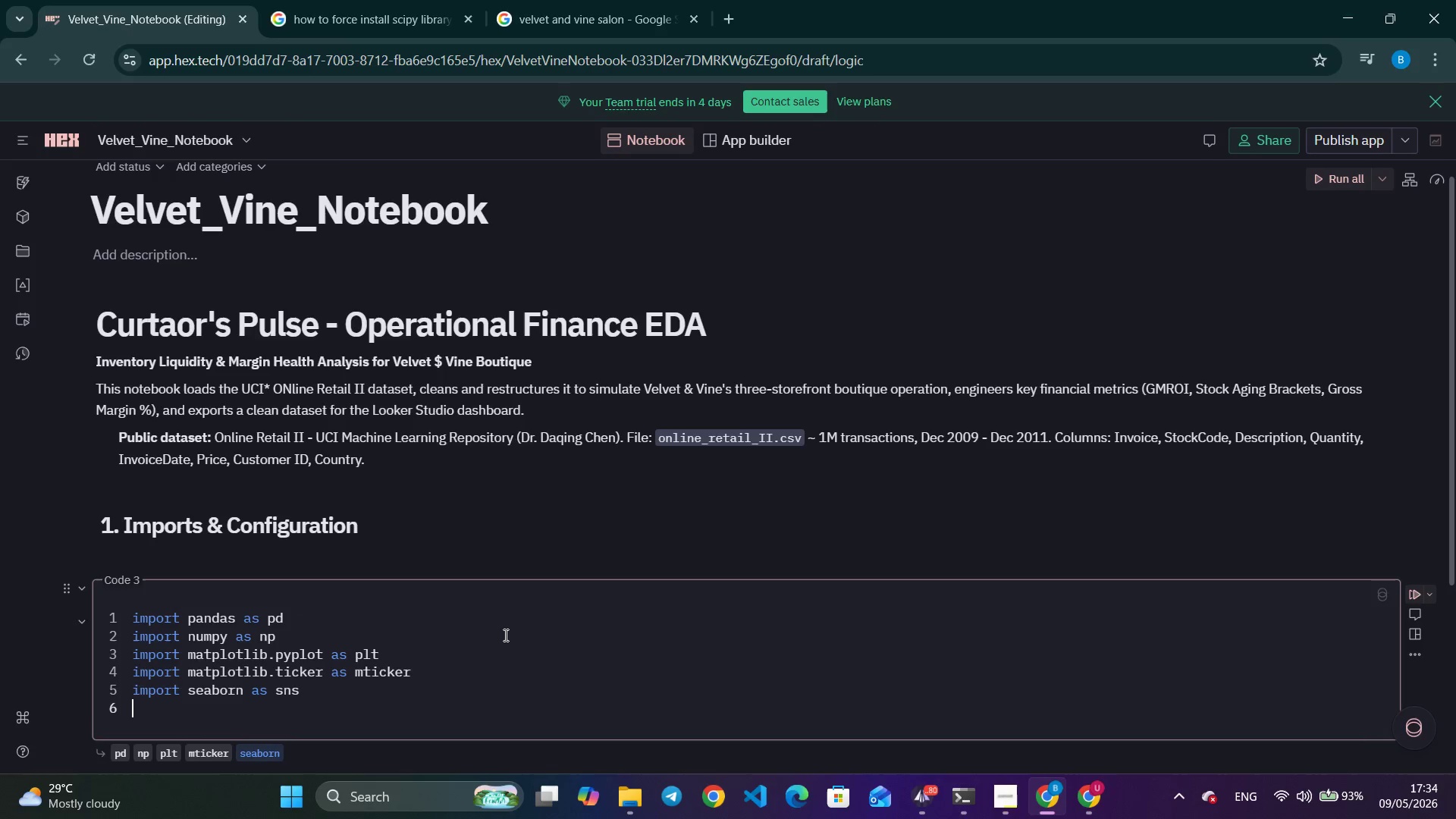 
key(Enter)
 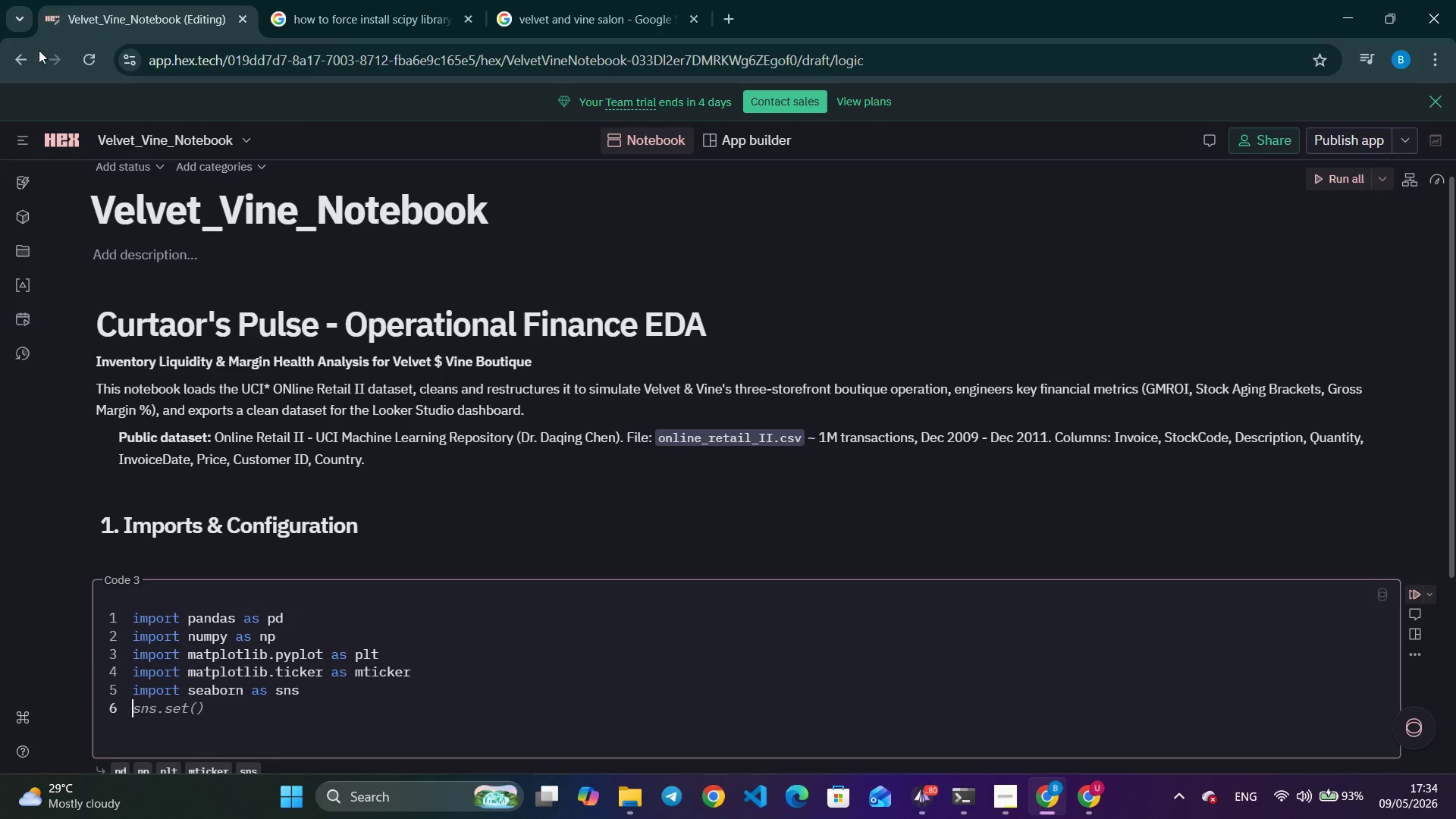 
left_click([25, 152])
 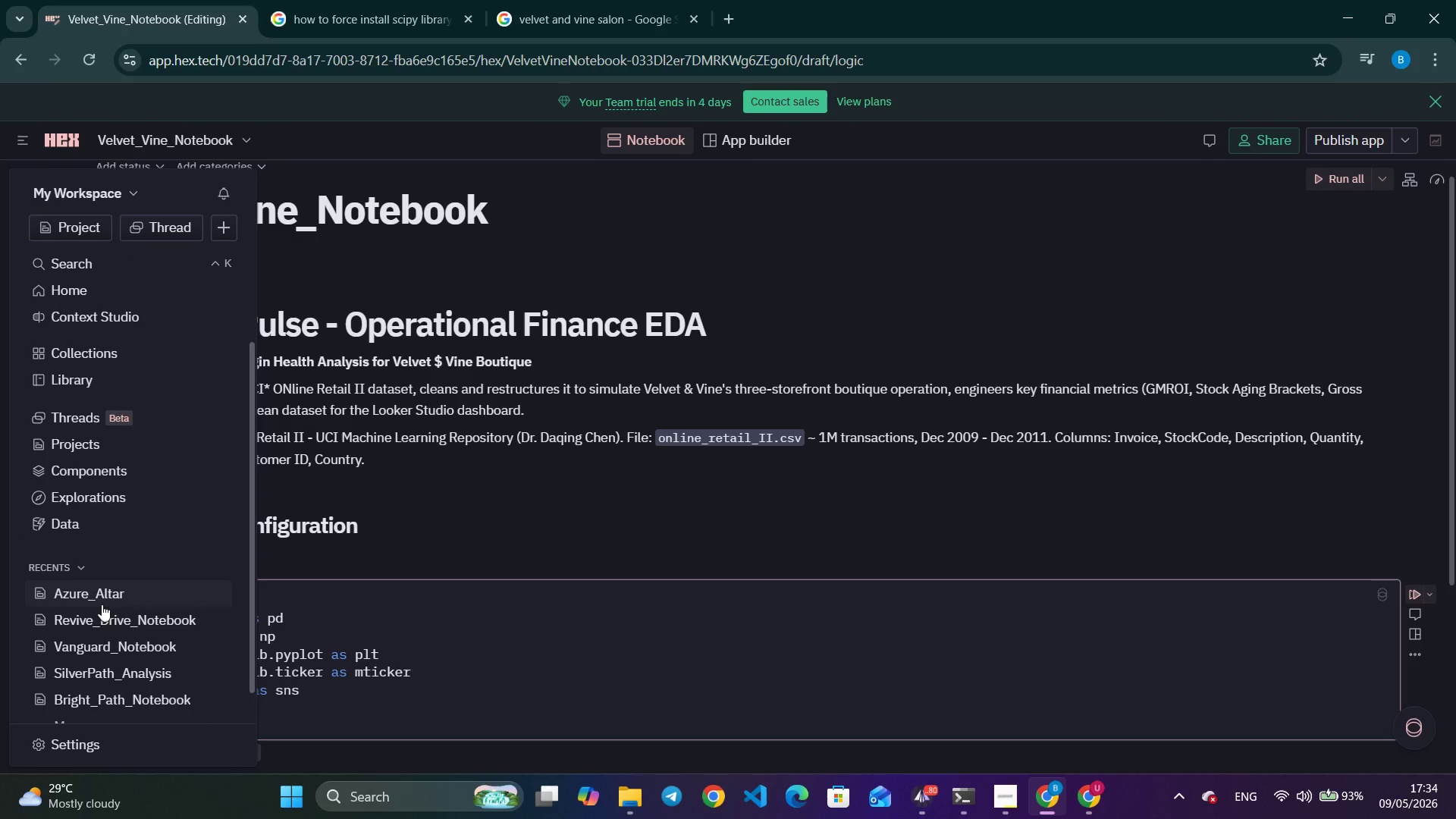 
left_click([102, 604])
 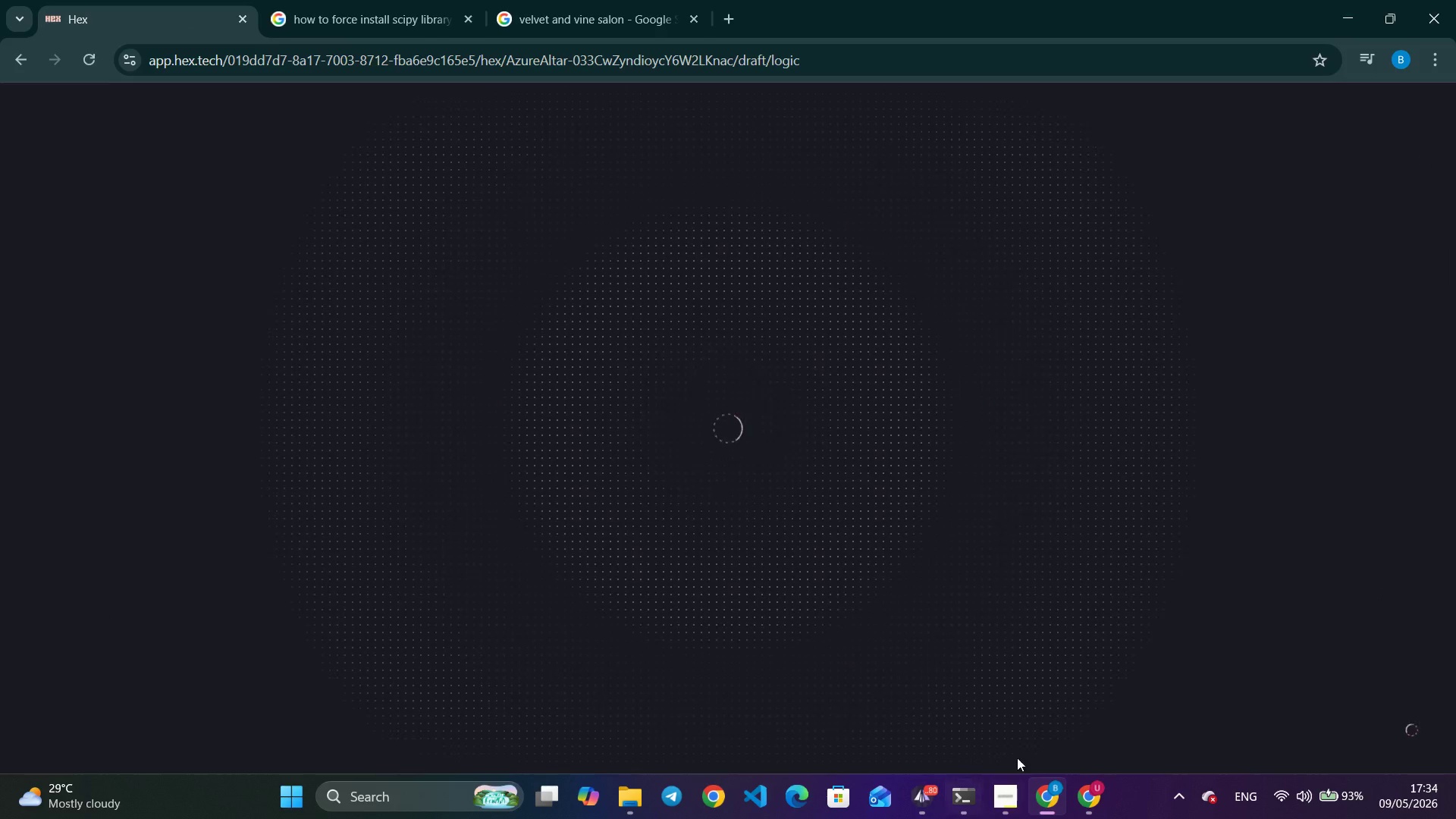 
left_click([1103, 802])
 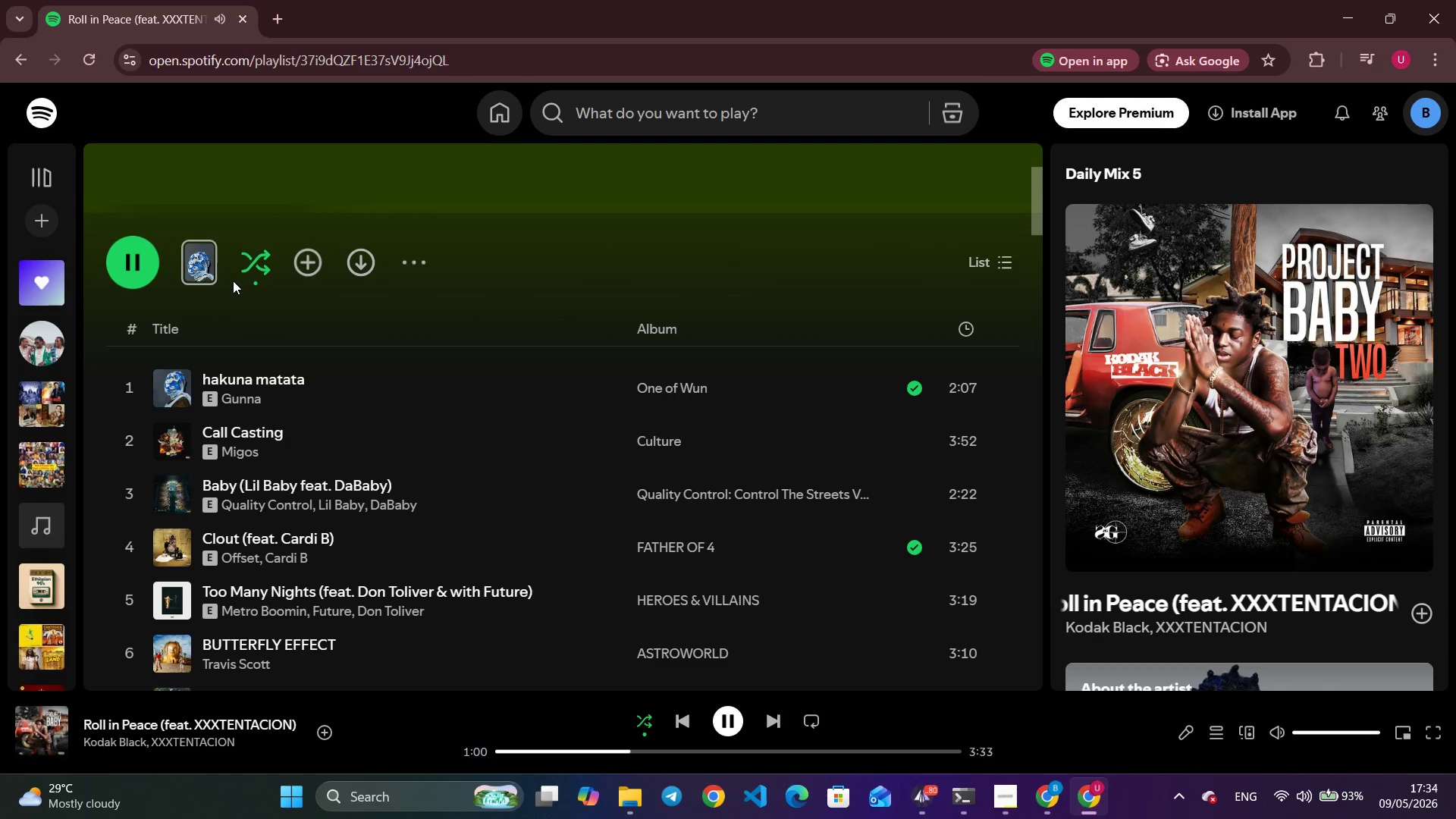 
left_click([241, 277])
 